 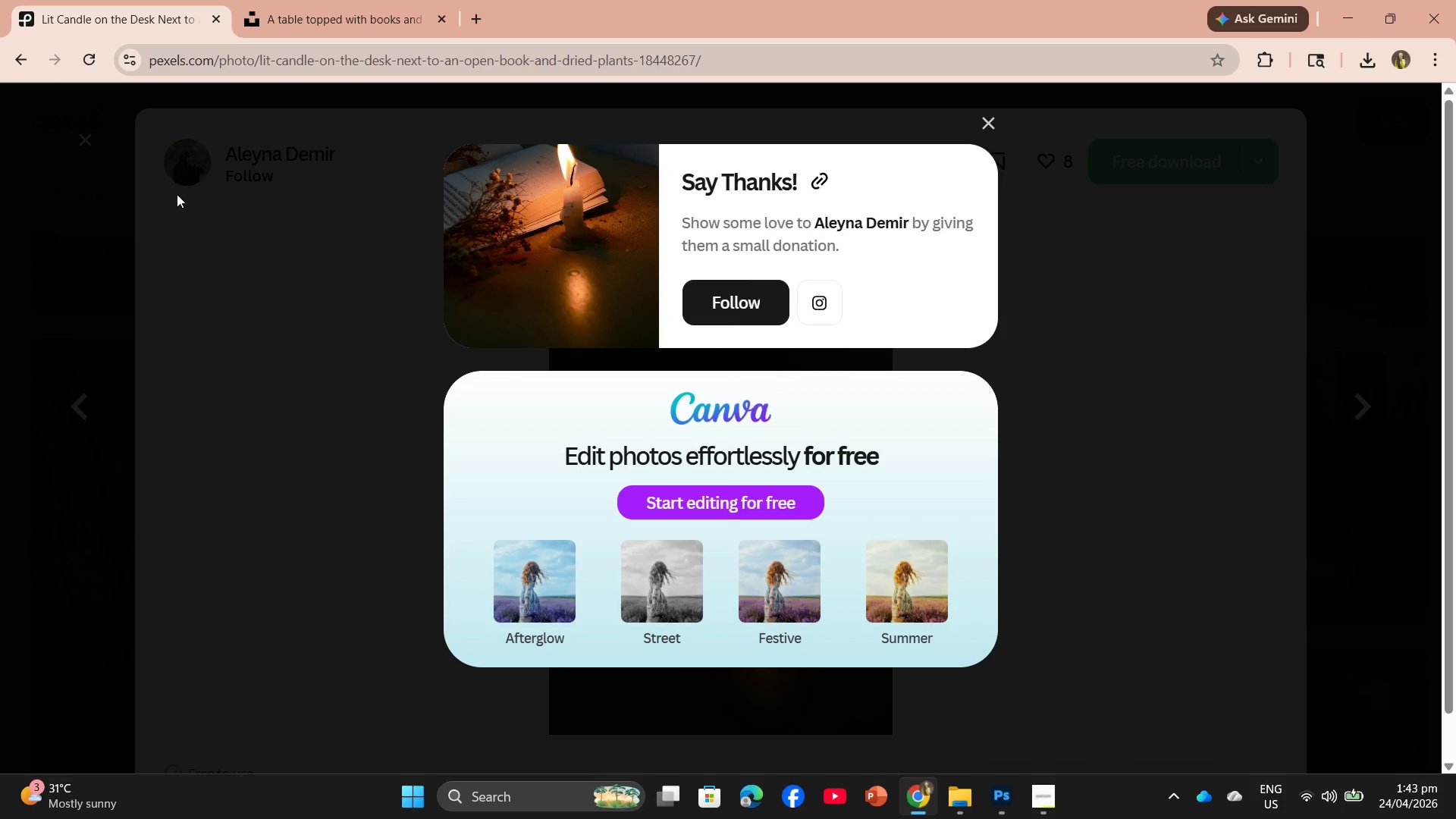 
left_click([963, 809])
 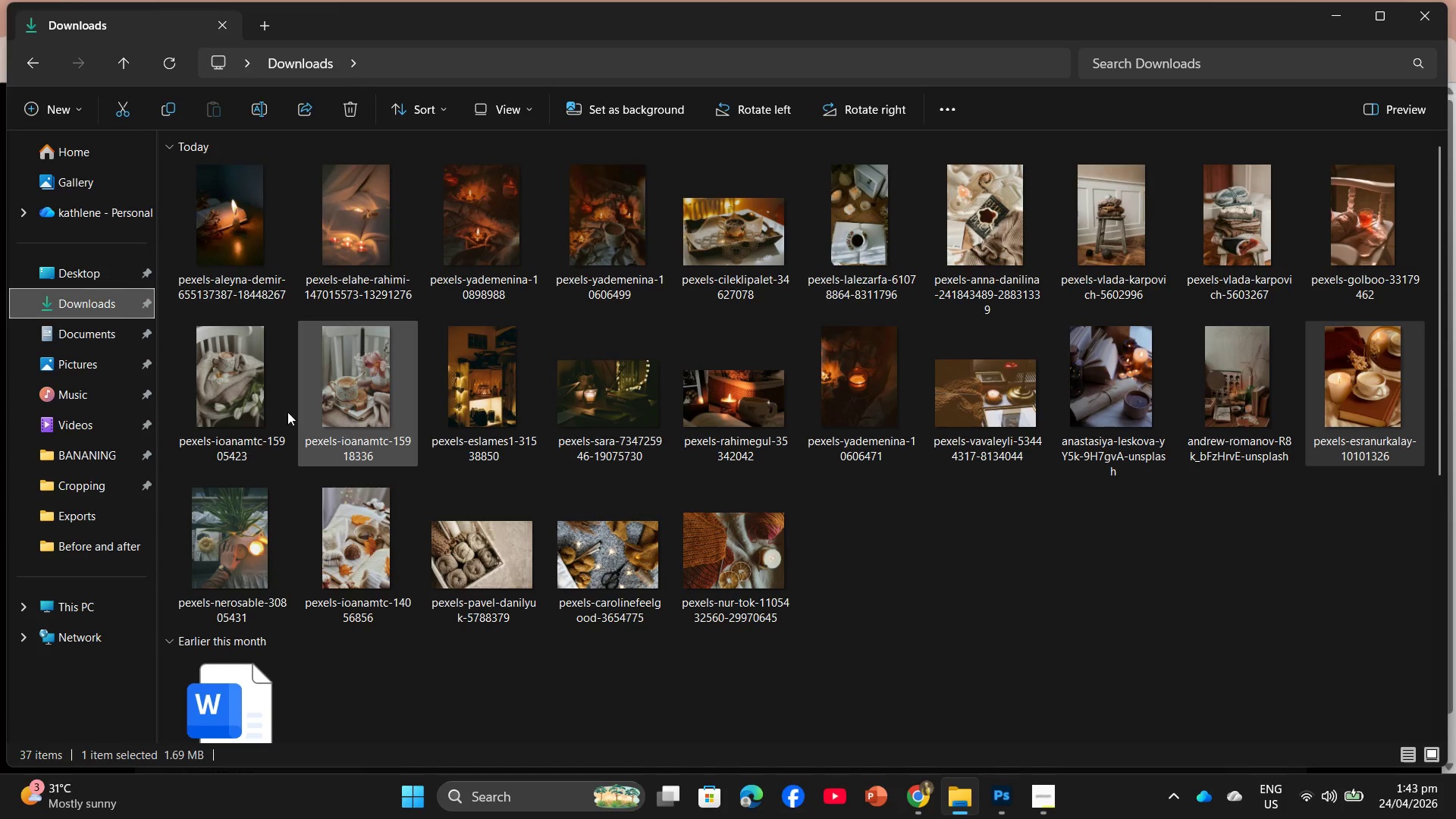 
left_click([114, 522])
 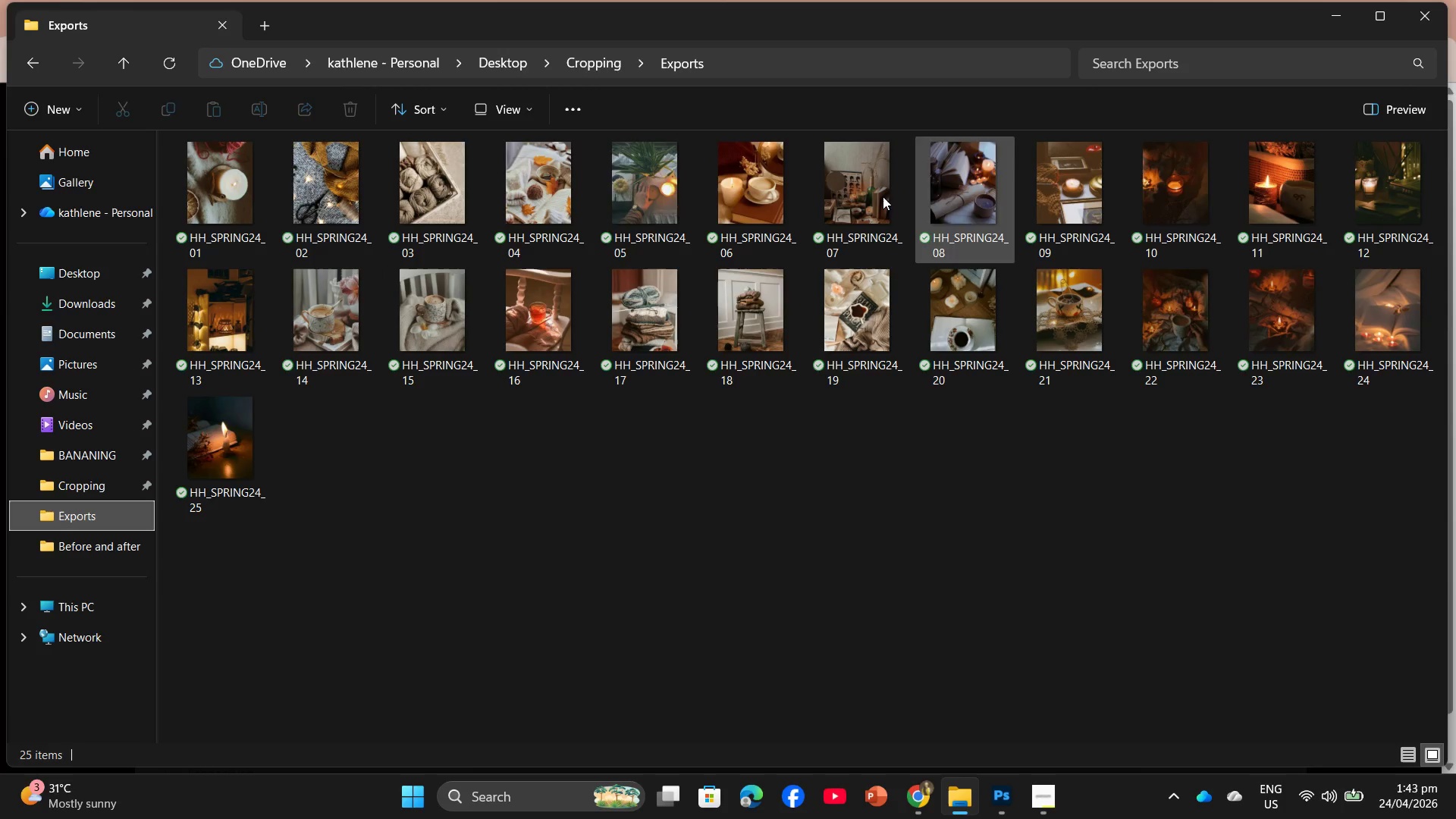 
wait(6.33)
 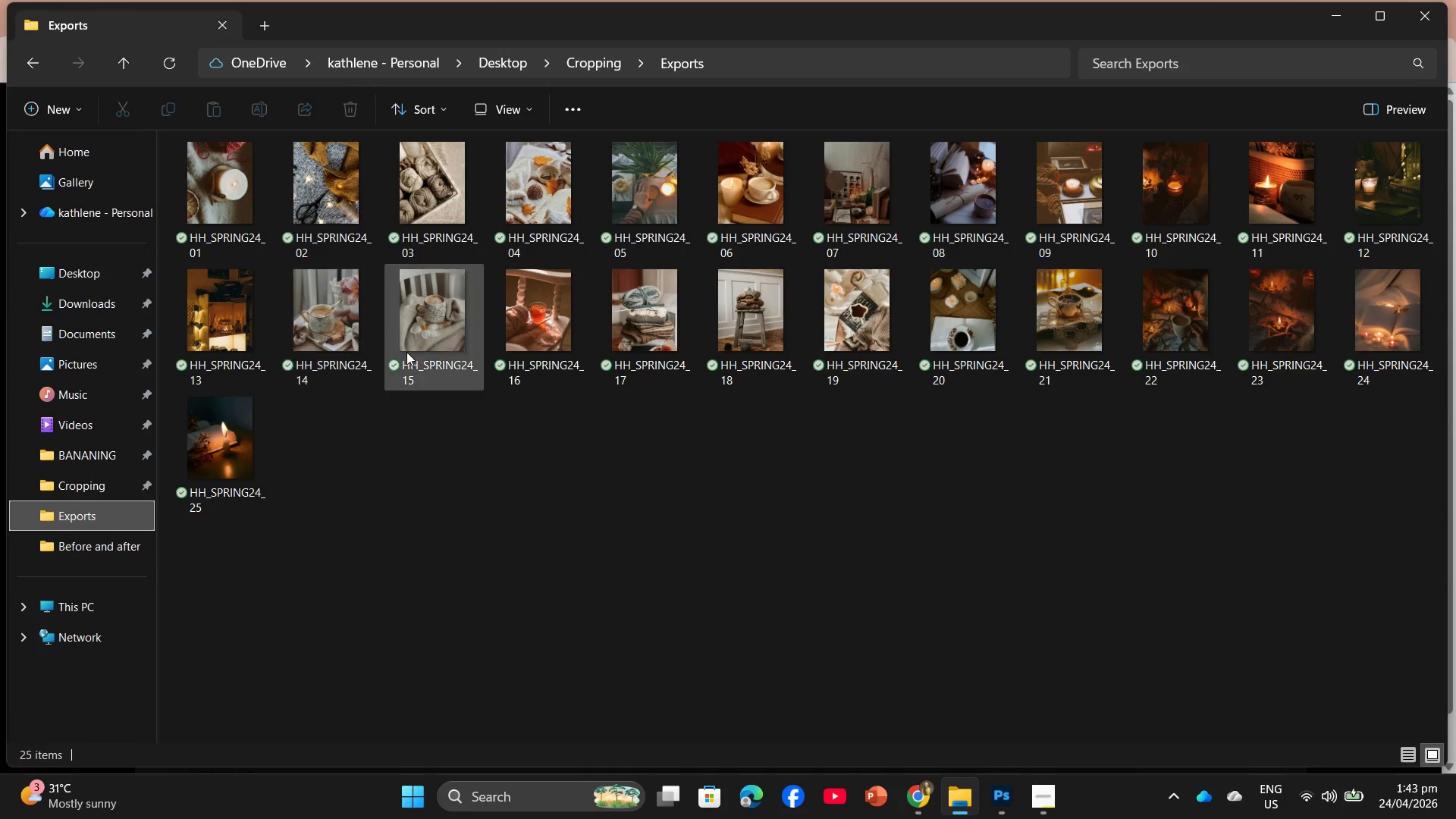 
left_click_drag(start_coordinate=[749, 181], to_coordinate=[775, 526])
 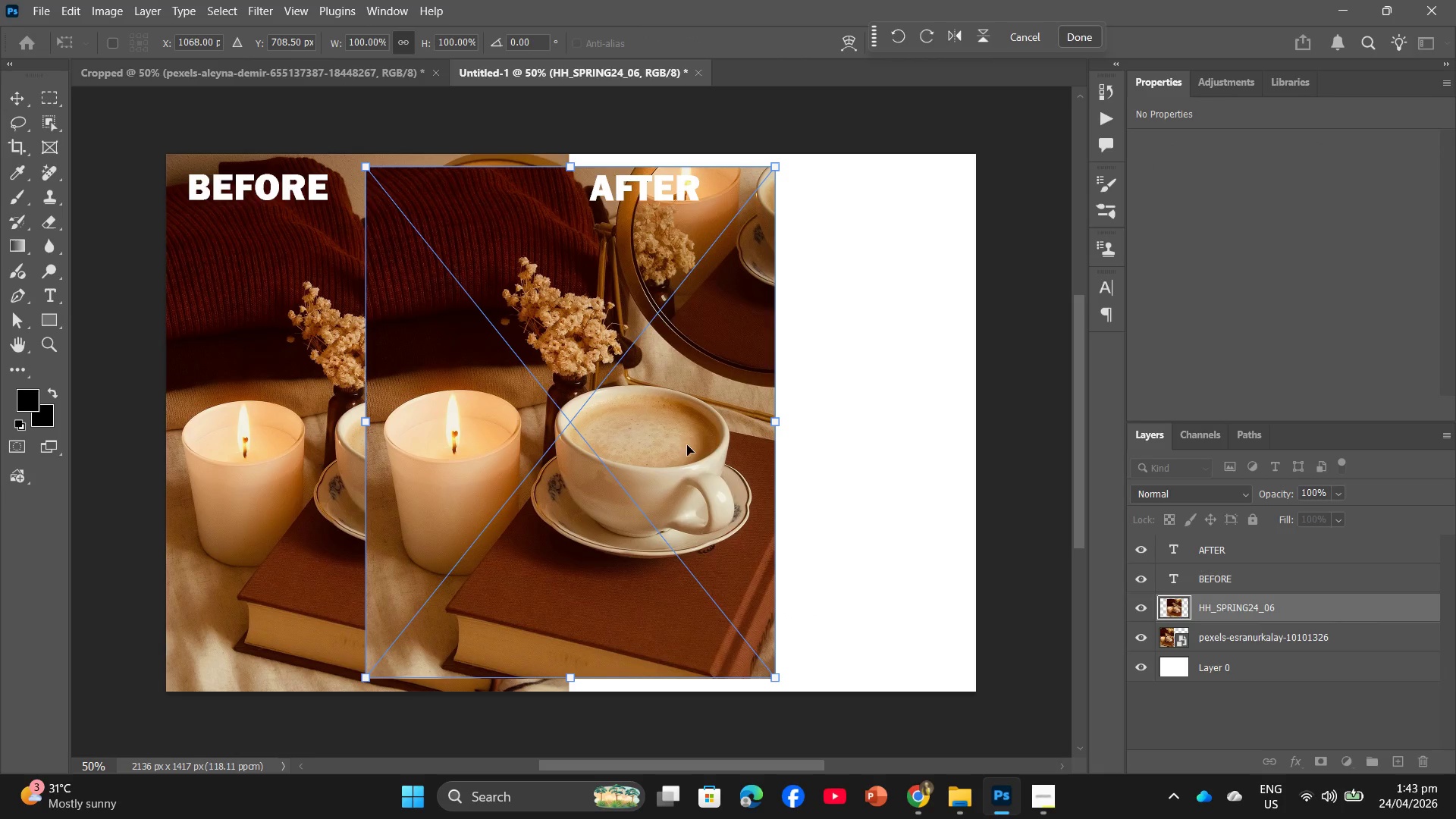 
left_click_drag(start_coordinate=[673, 435], to_coordinate=[874, 435])
 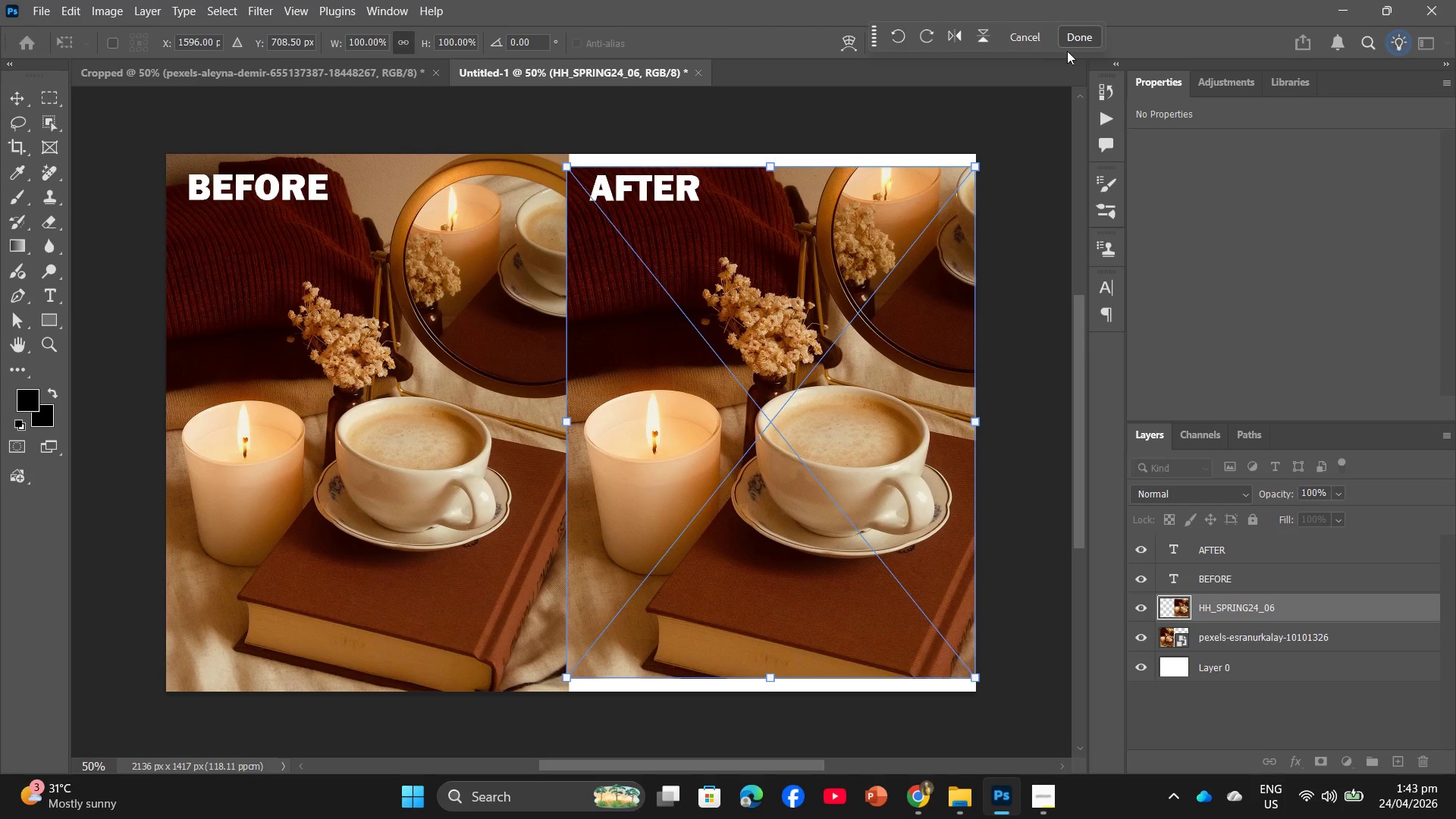 
left_click([1092, 30])
 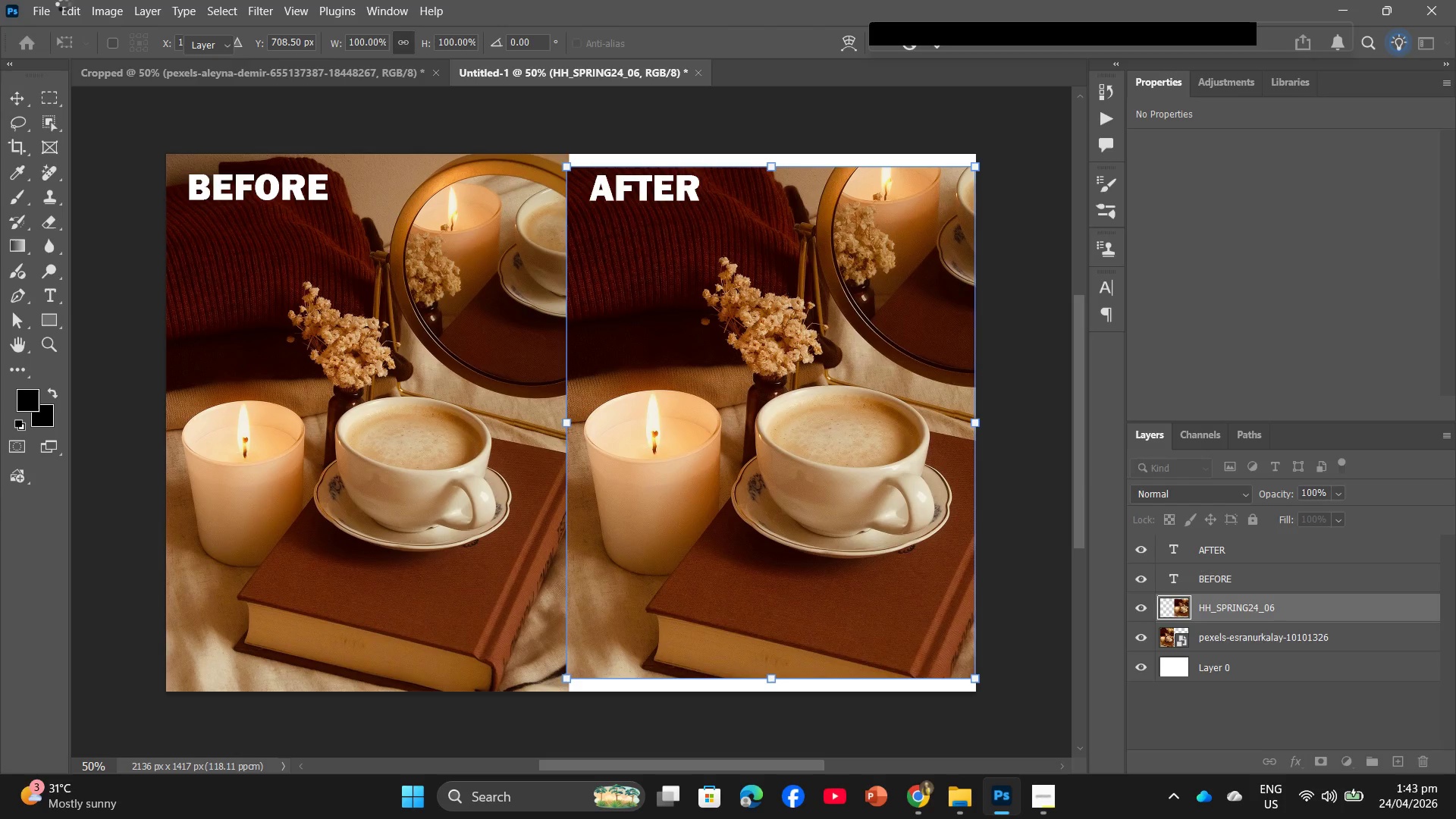 
left_click([49, 7])
 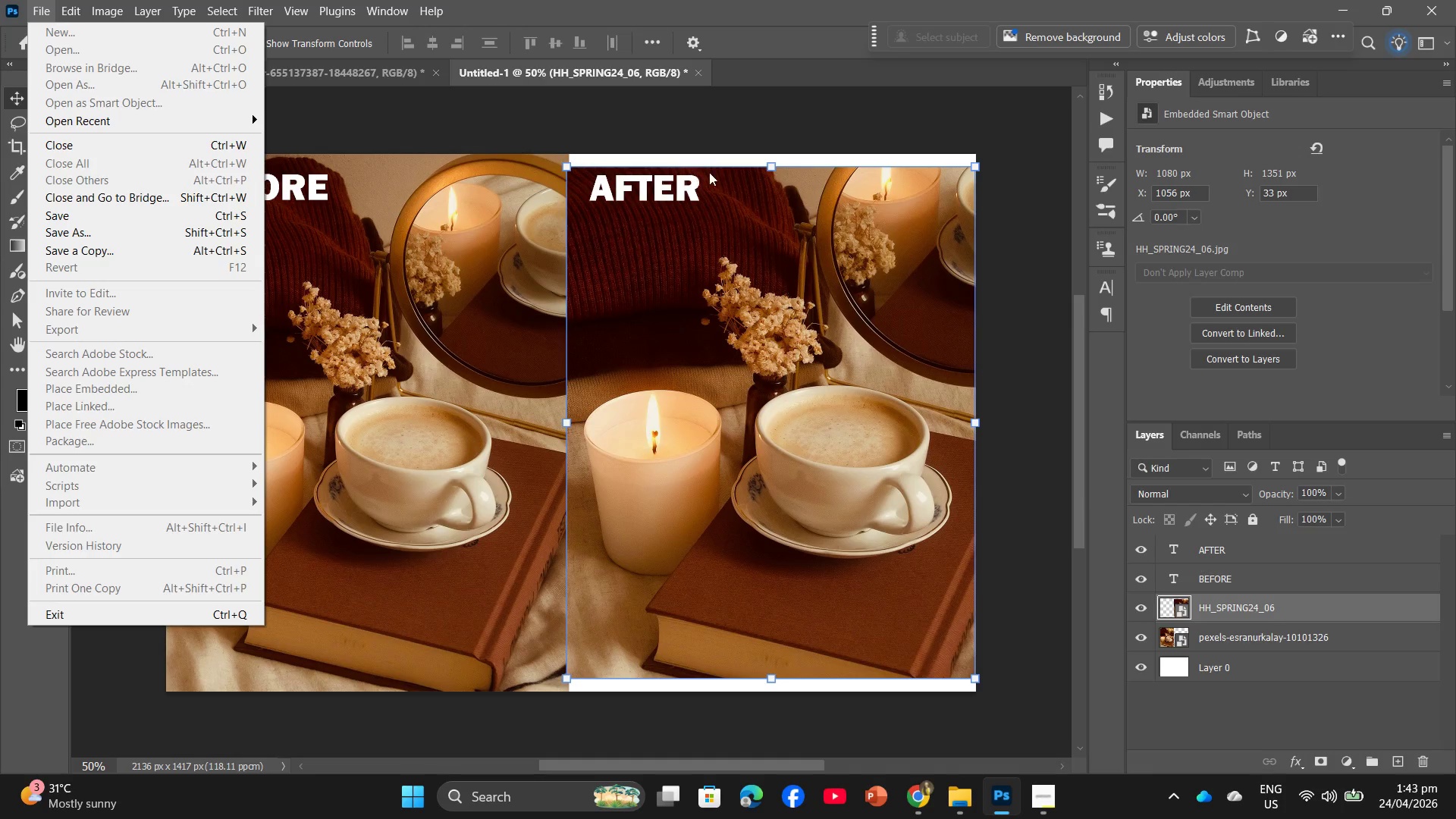 
left_click([772, 119])
 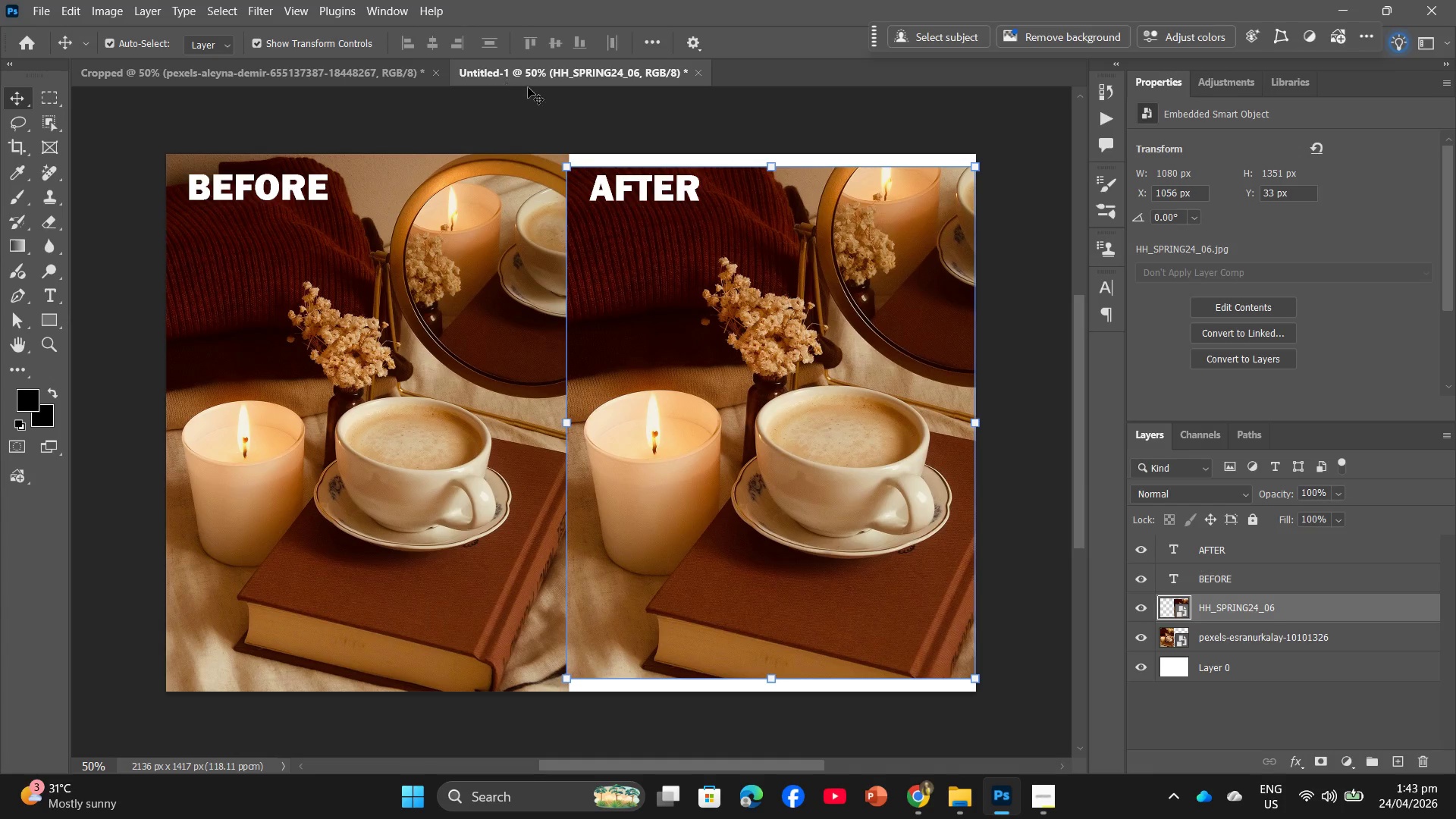 
left_click([531, 88])
 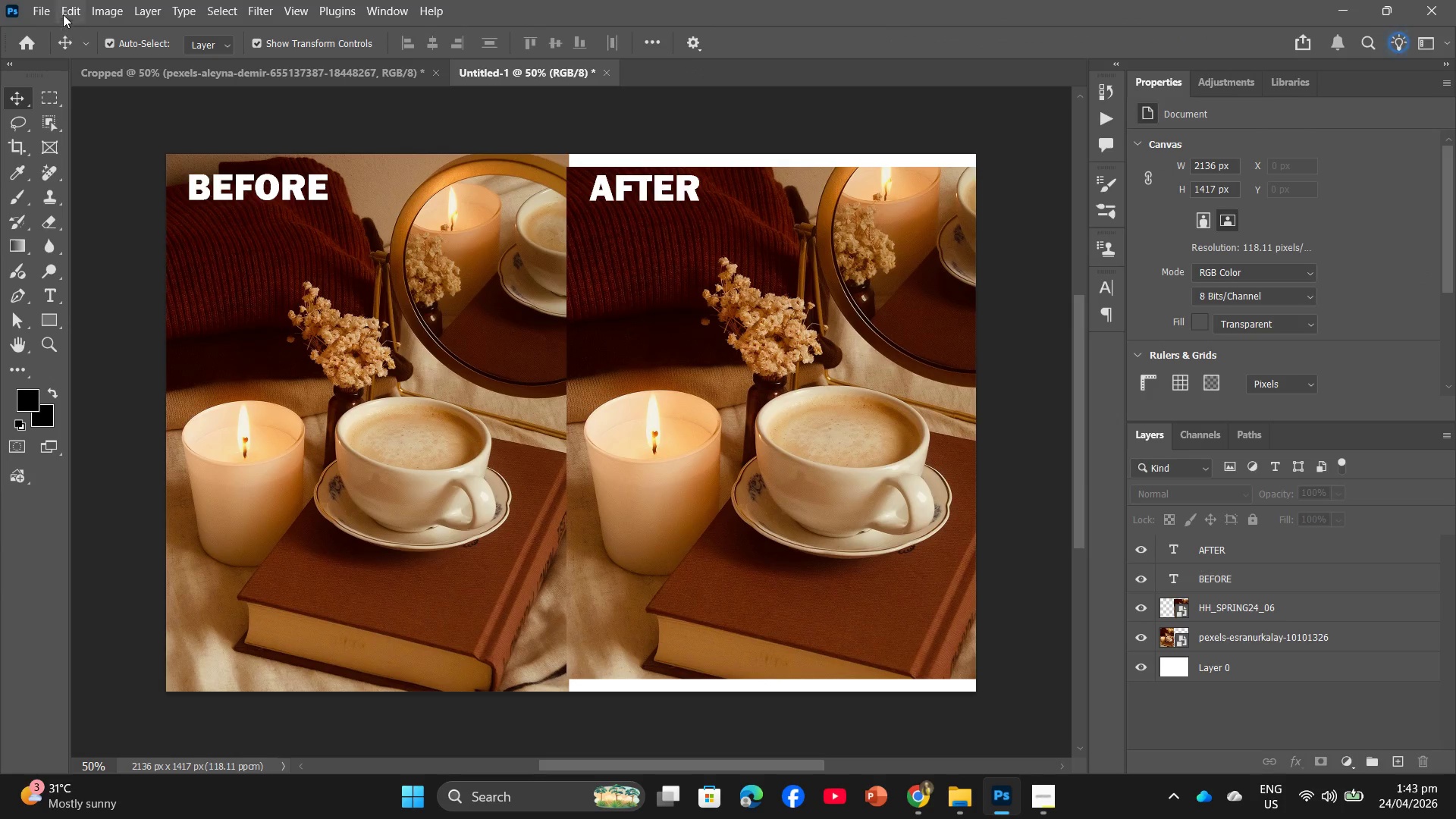 
left_click([41, 2])
 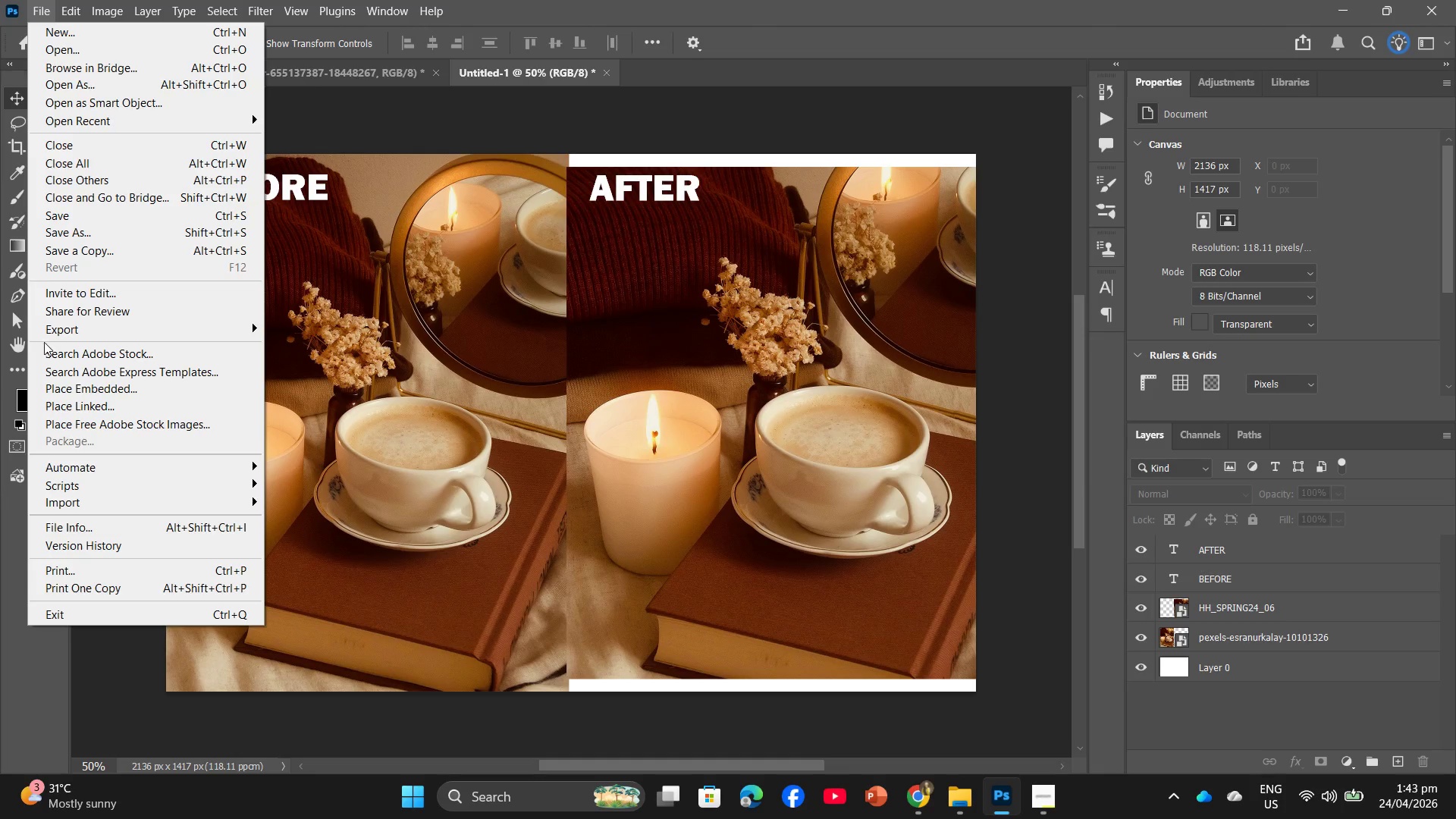 
left_click([57, 322])
 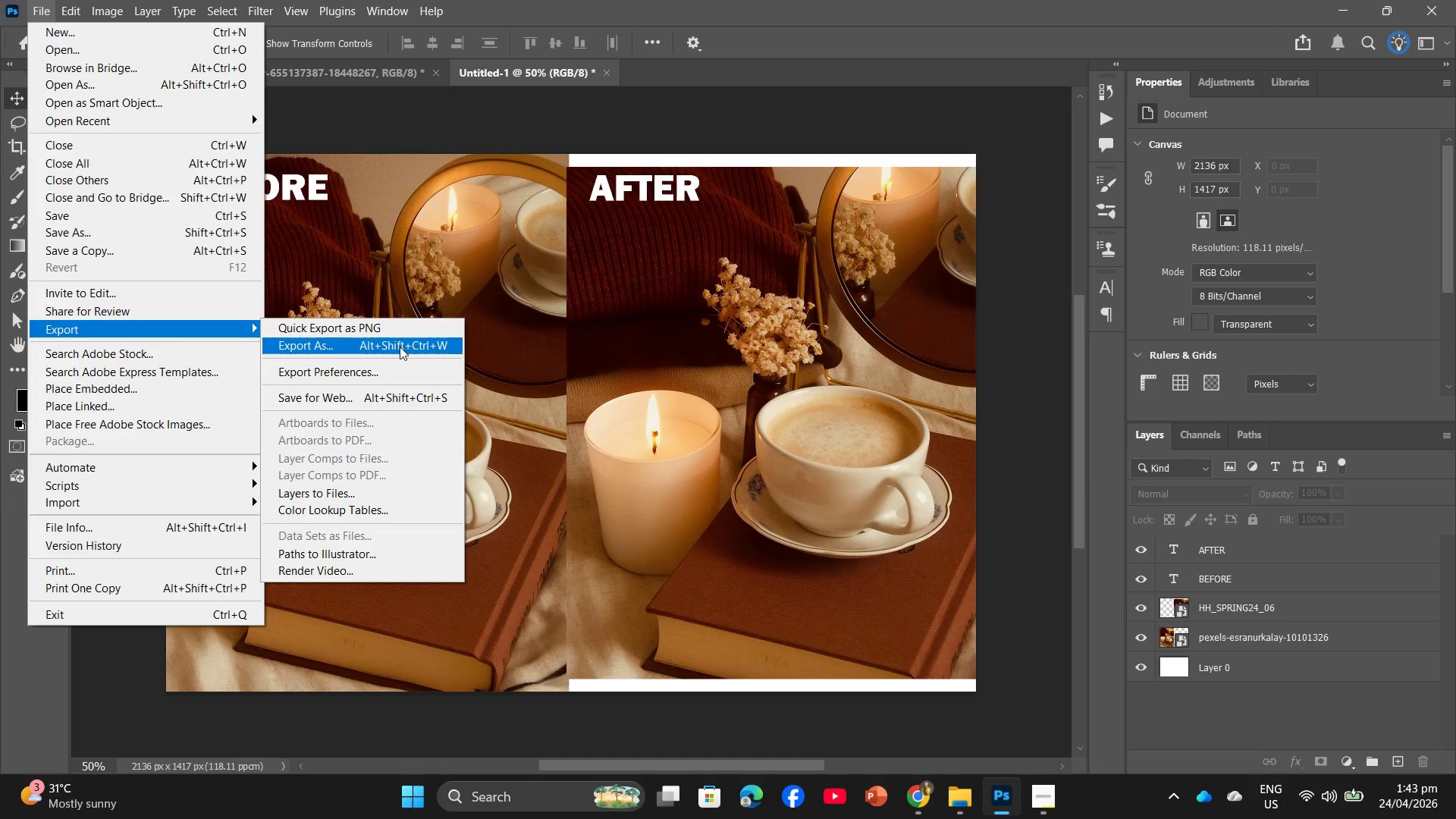 
left_click([403, 343])
 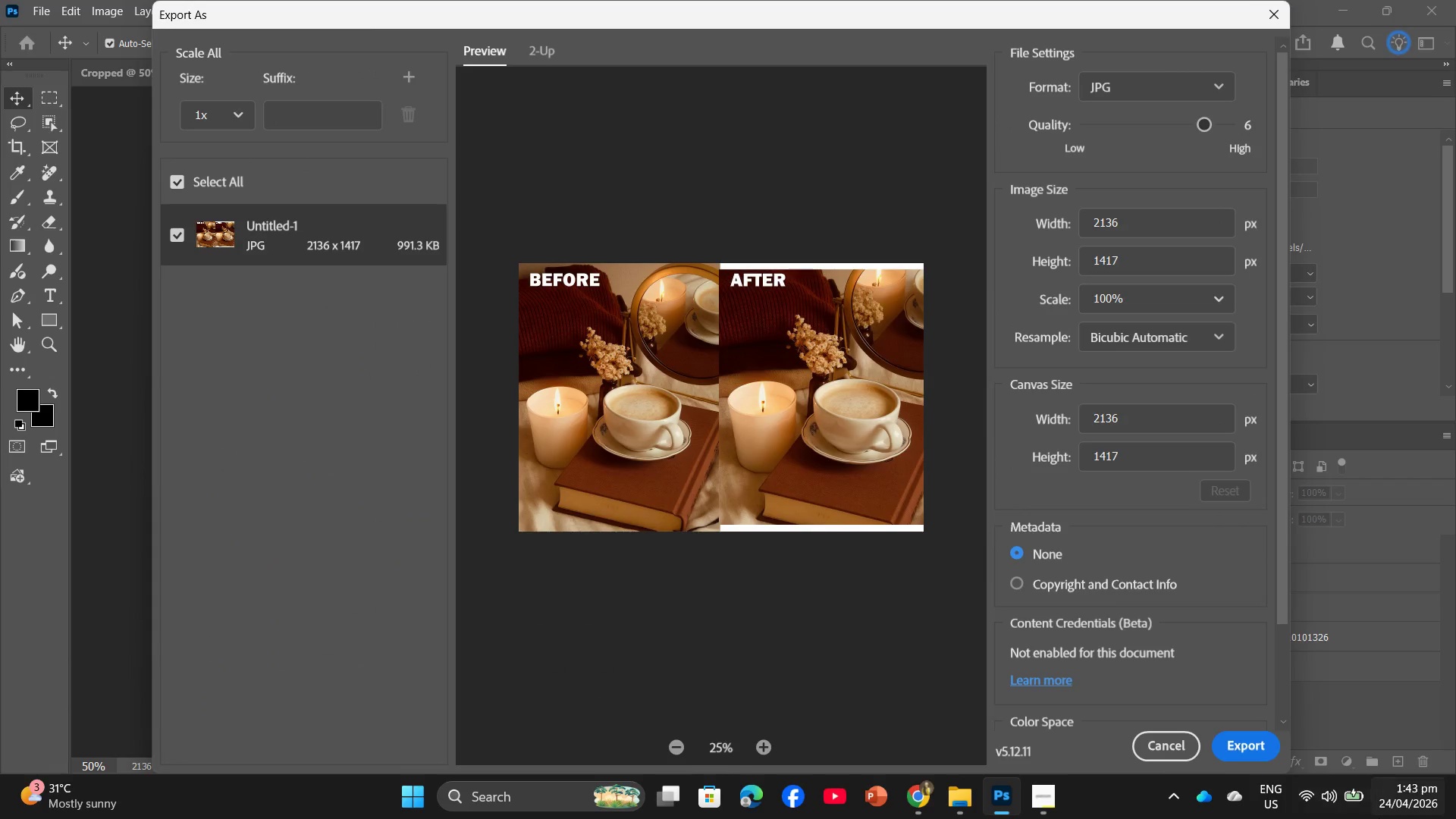 
left_click([1266, 752])
 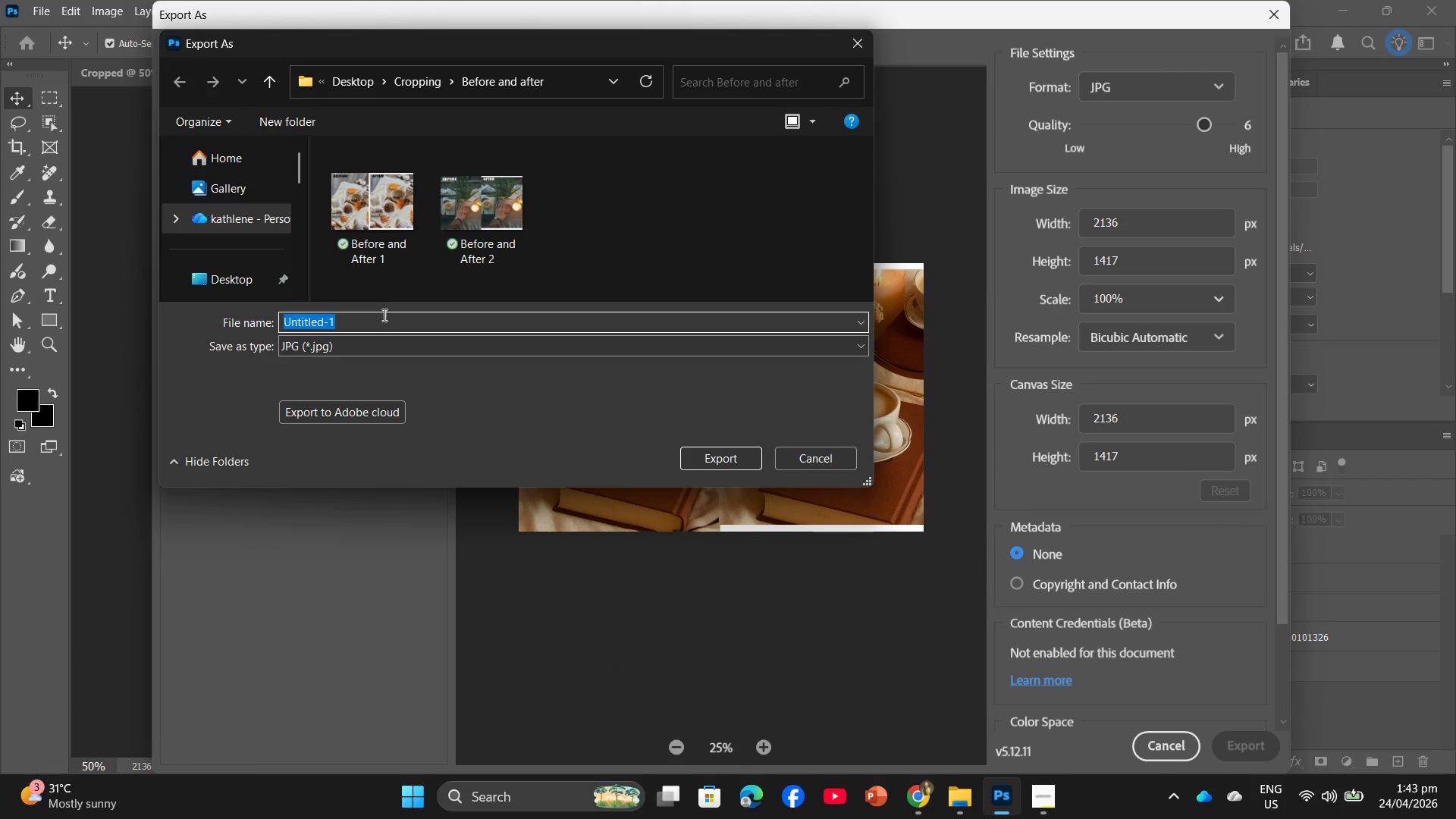 
left_click([463, 240])
 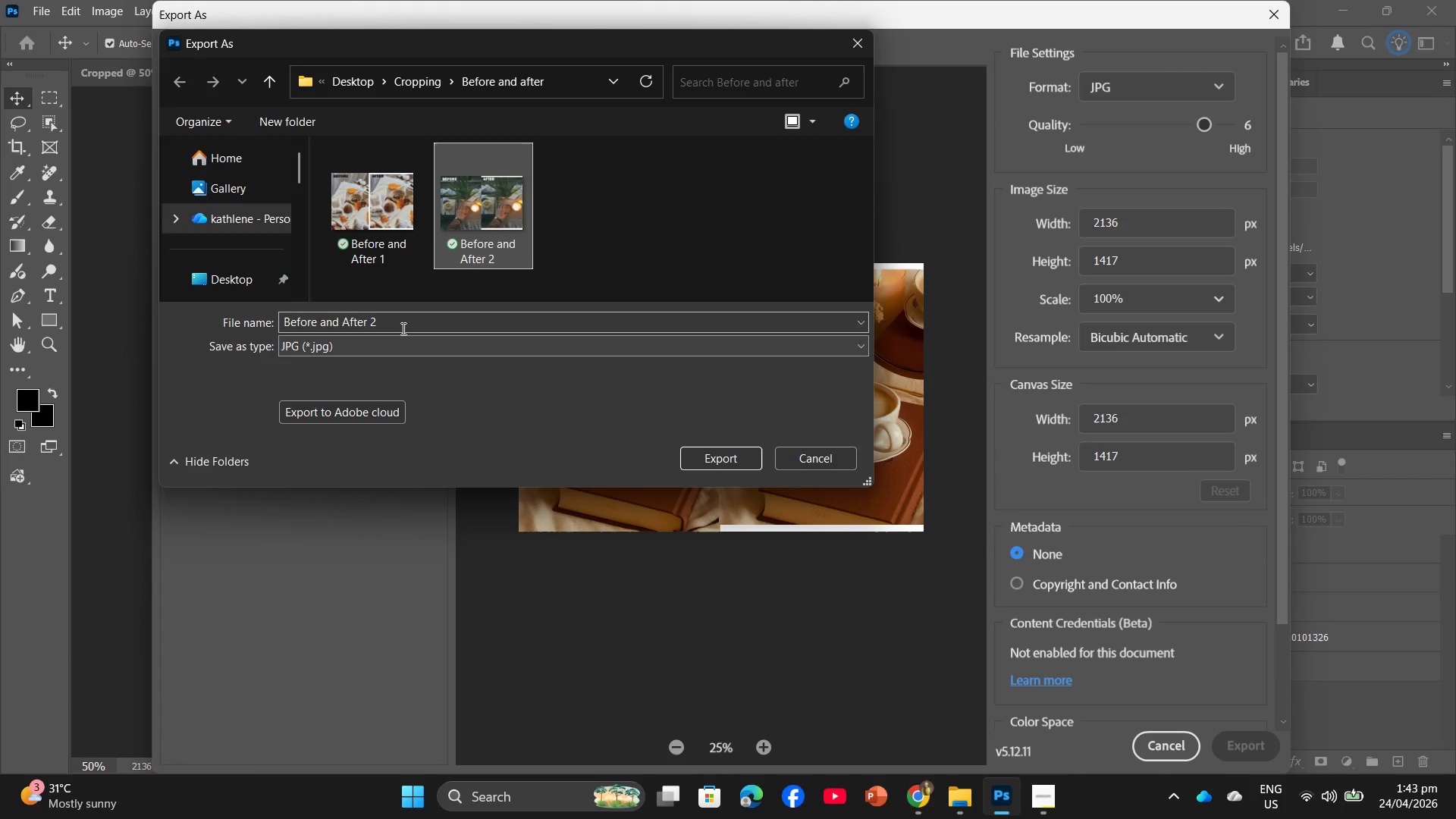 
double_click([402, 328])
 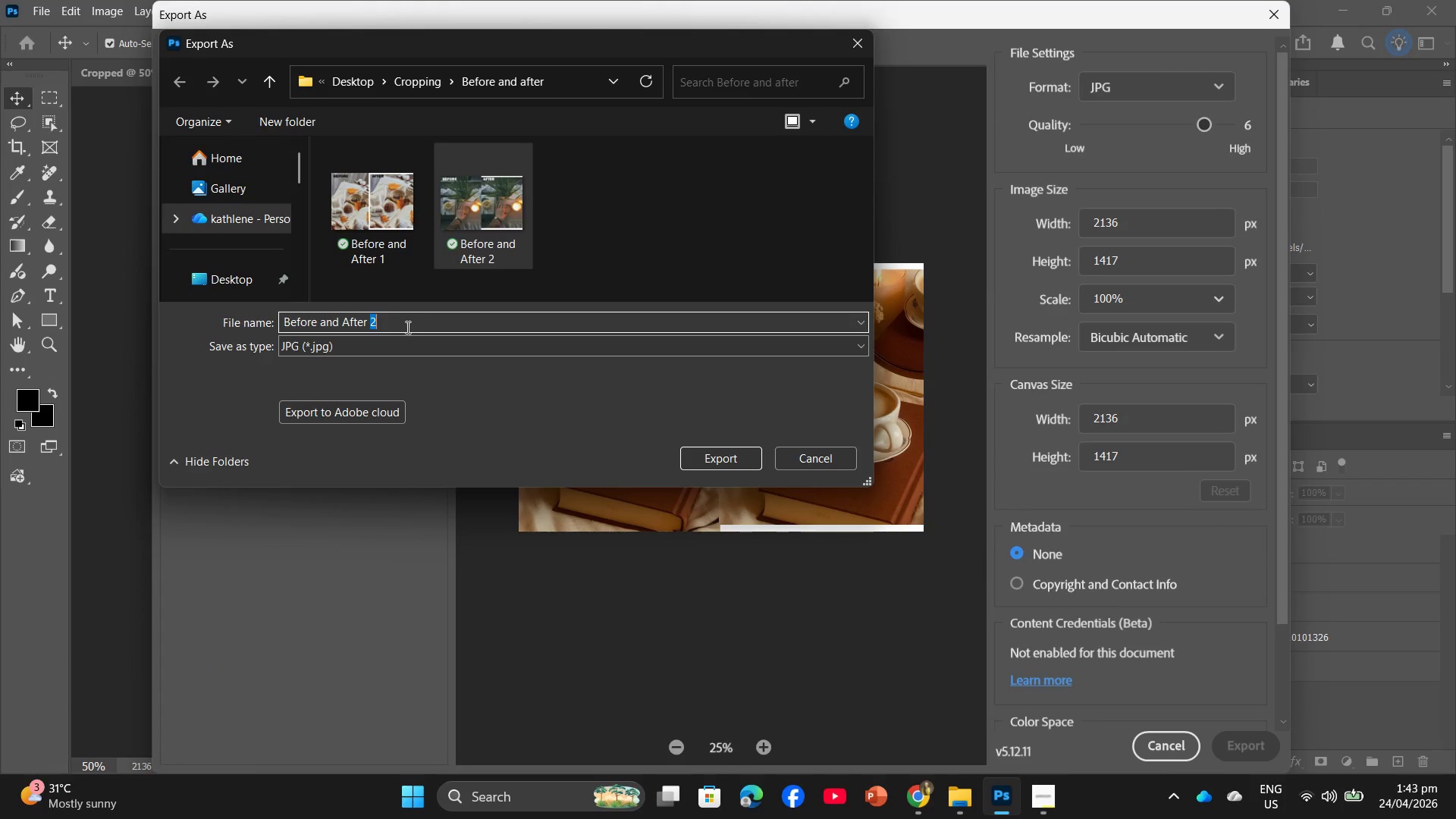 
triple_click([406, 327])
 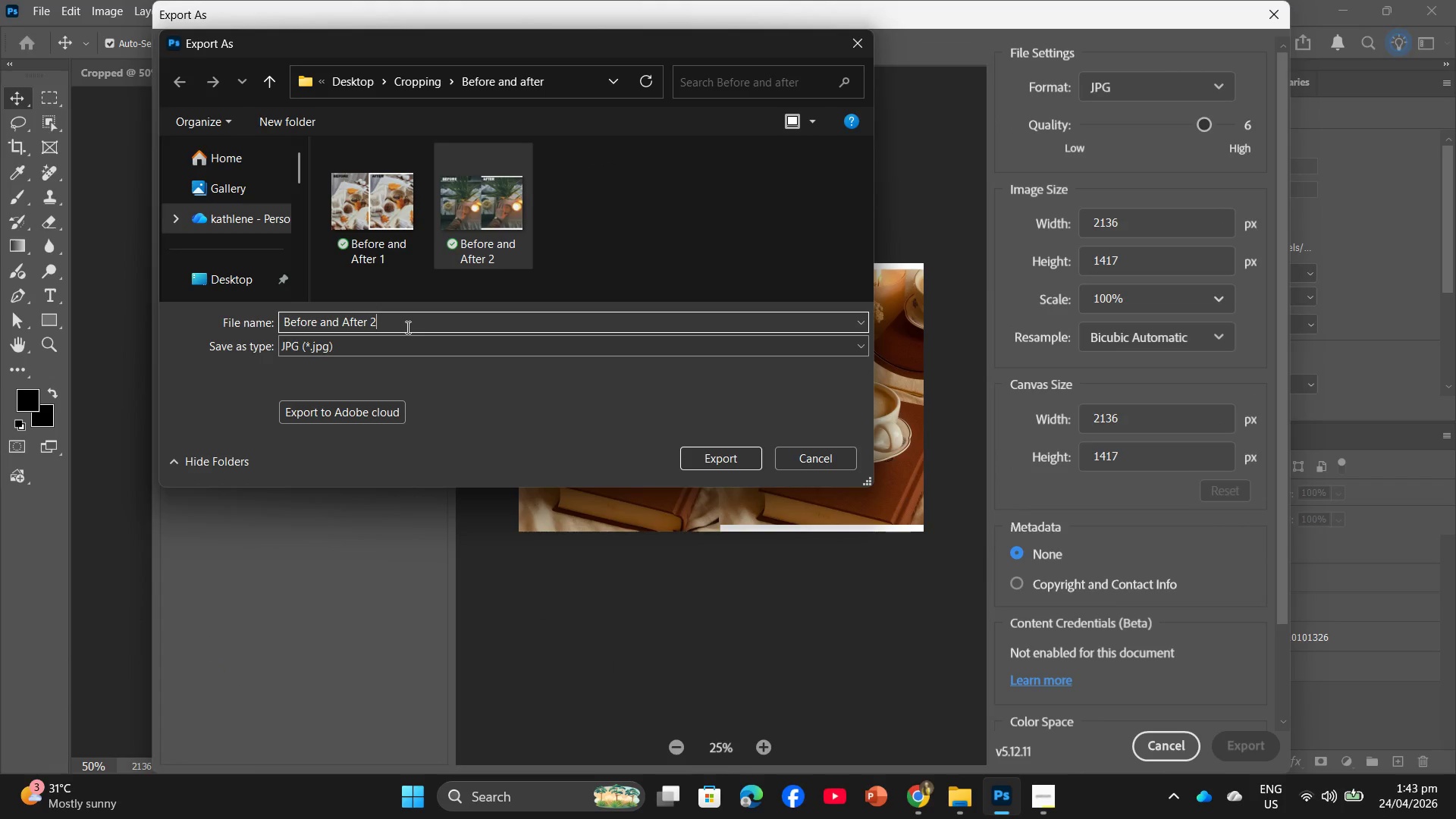 
triple_click([406, 327])
 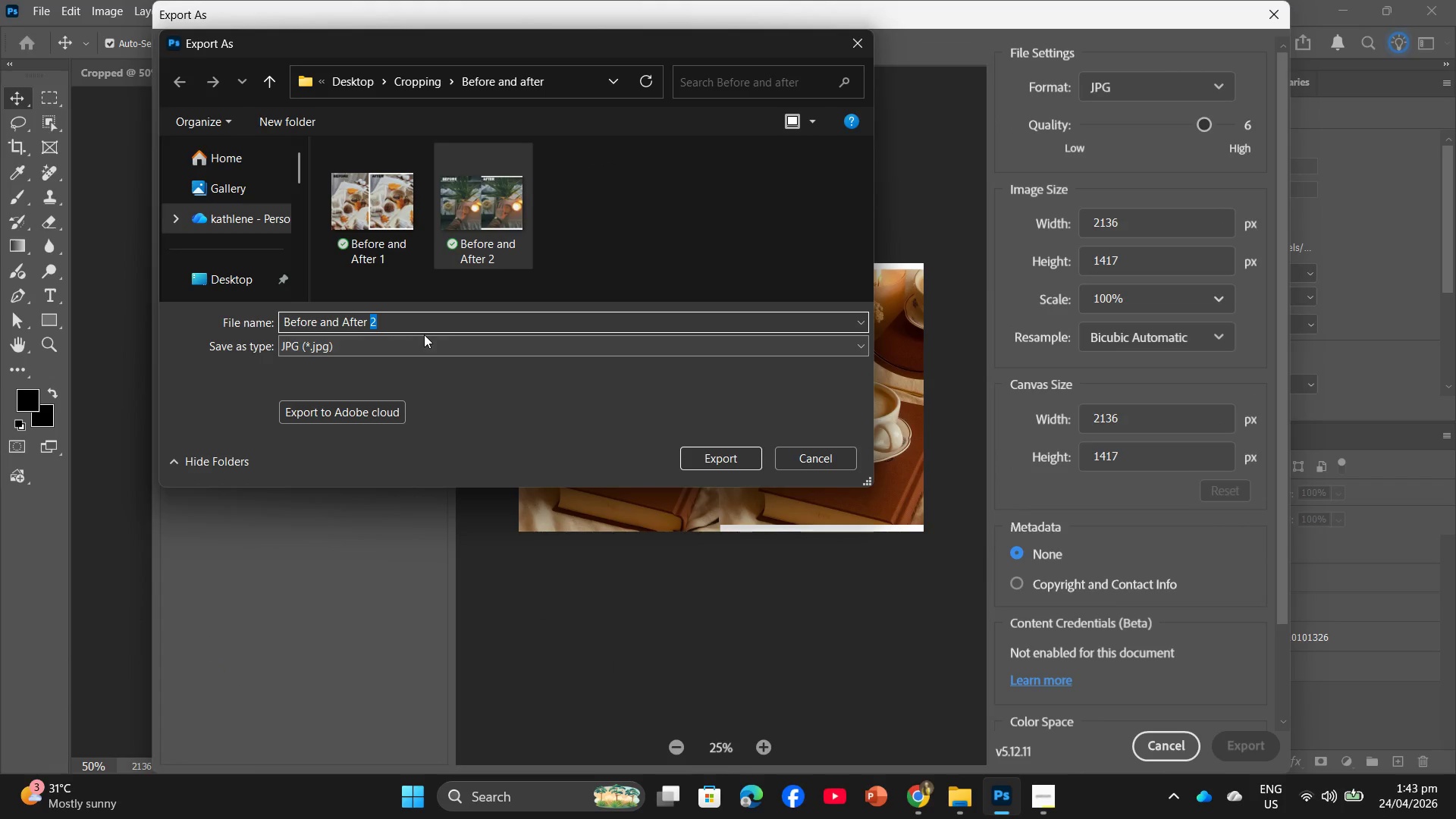 
key(3)
 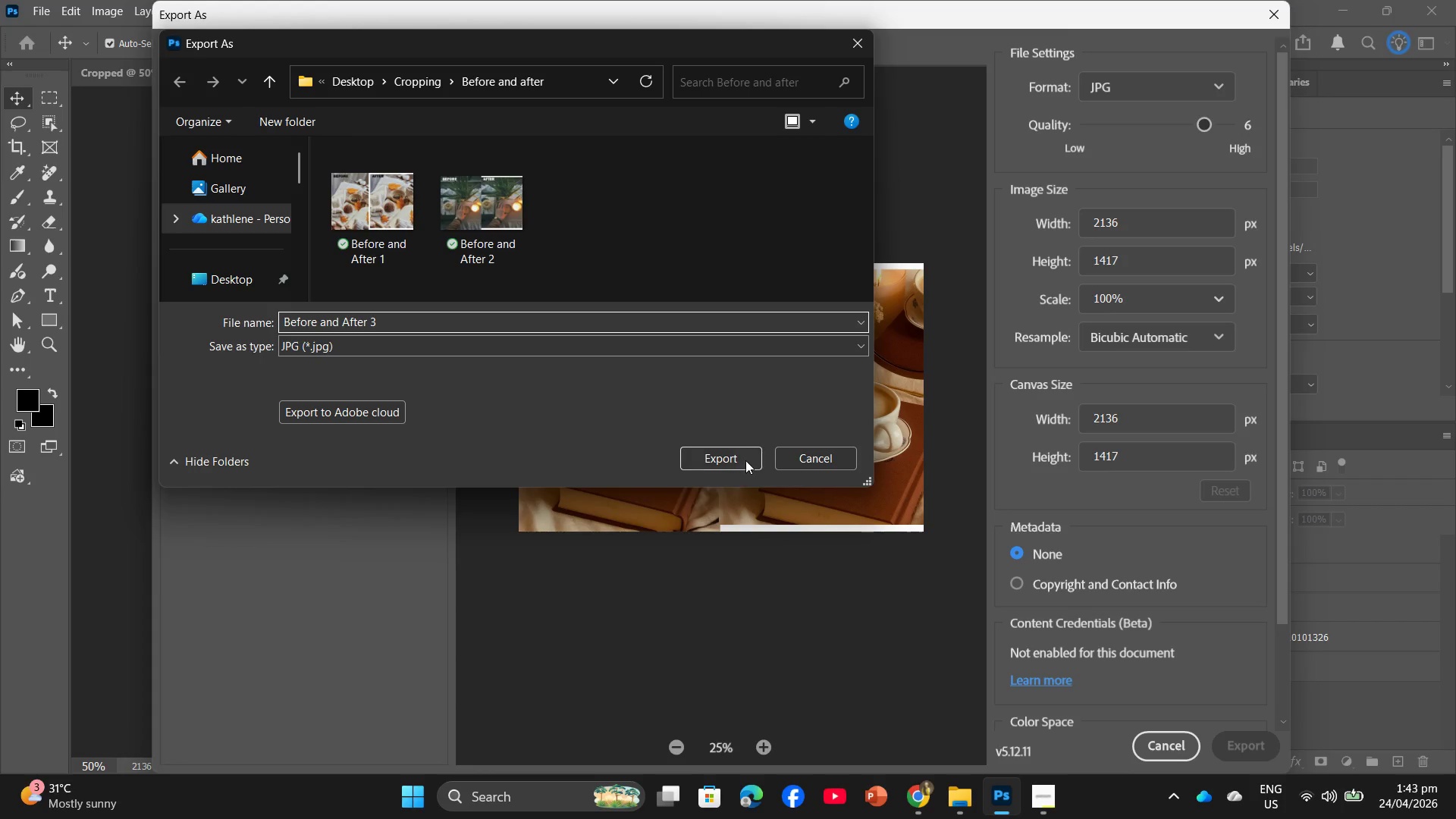 
left_click([745, 460])
 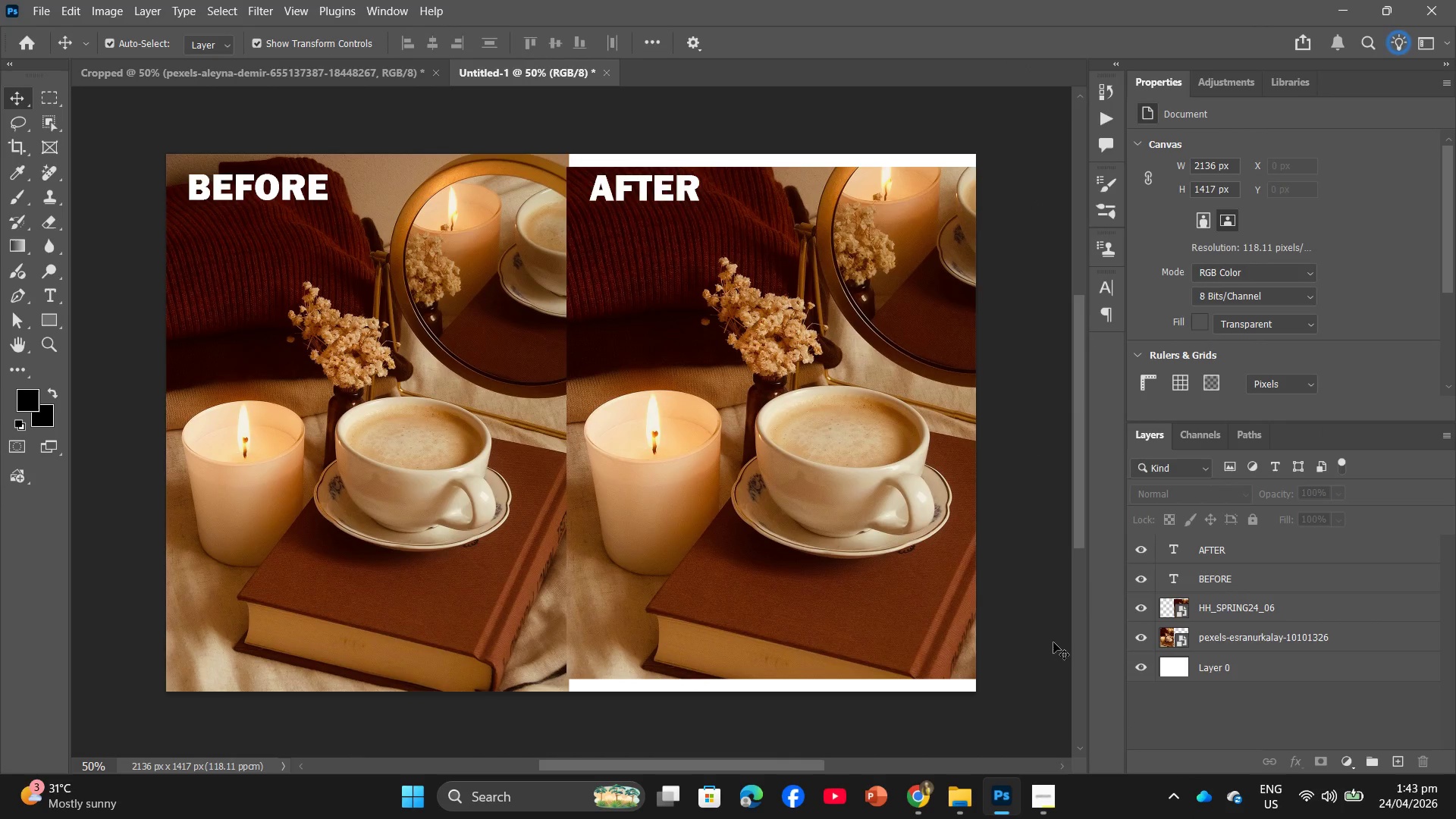 
left_click([321, 359])
 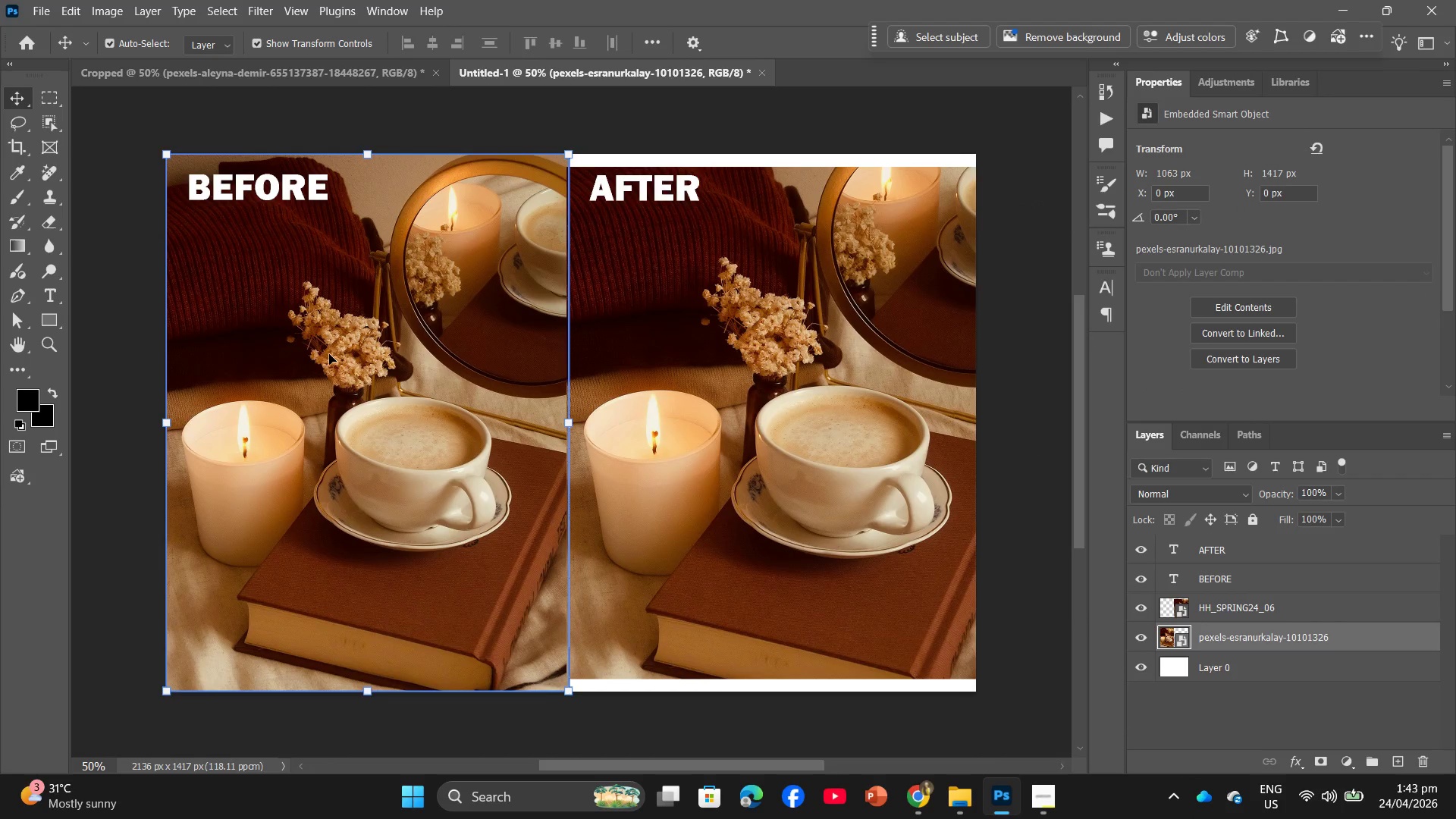 
key(Backspace)
 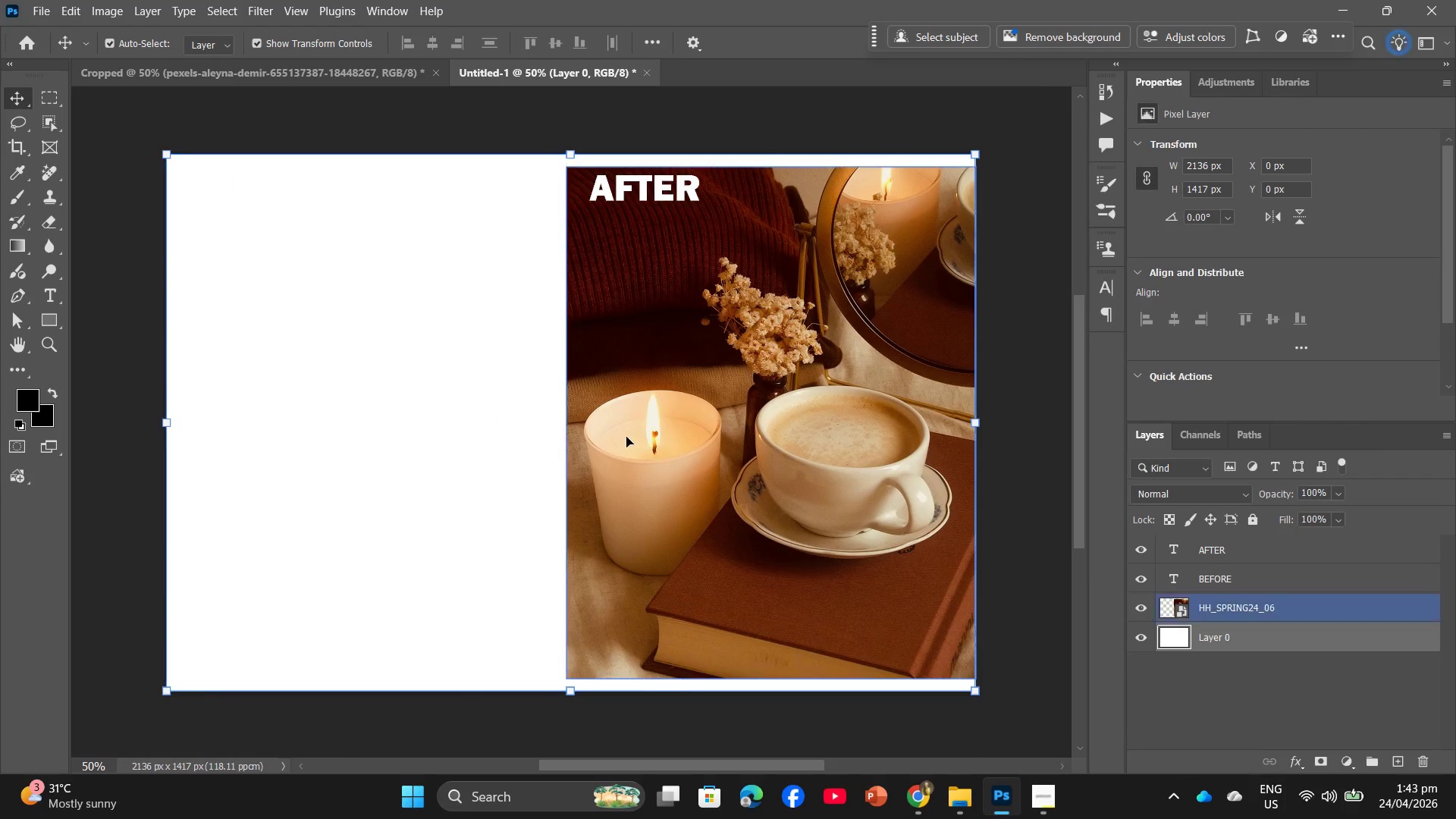 
left_click([633, 436])
 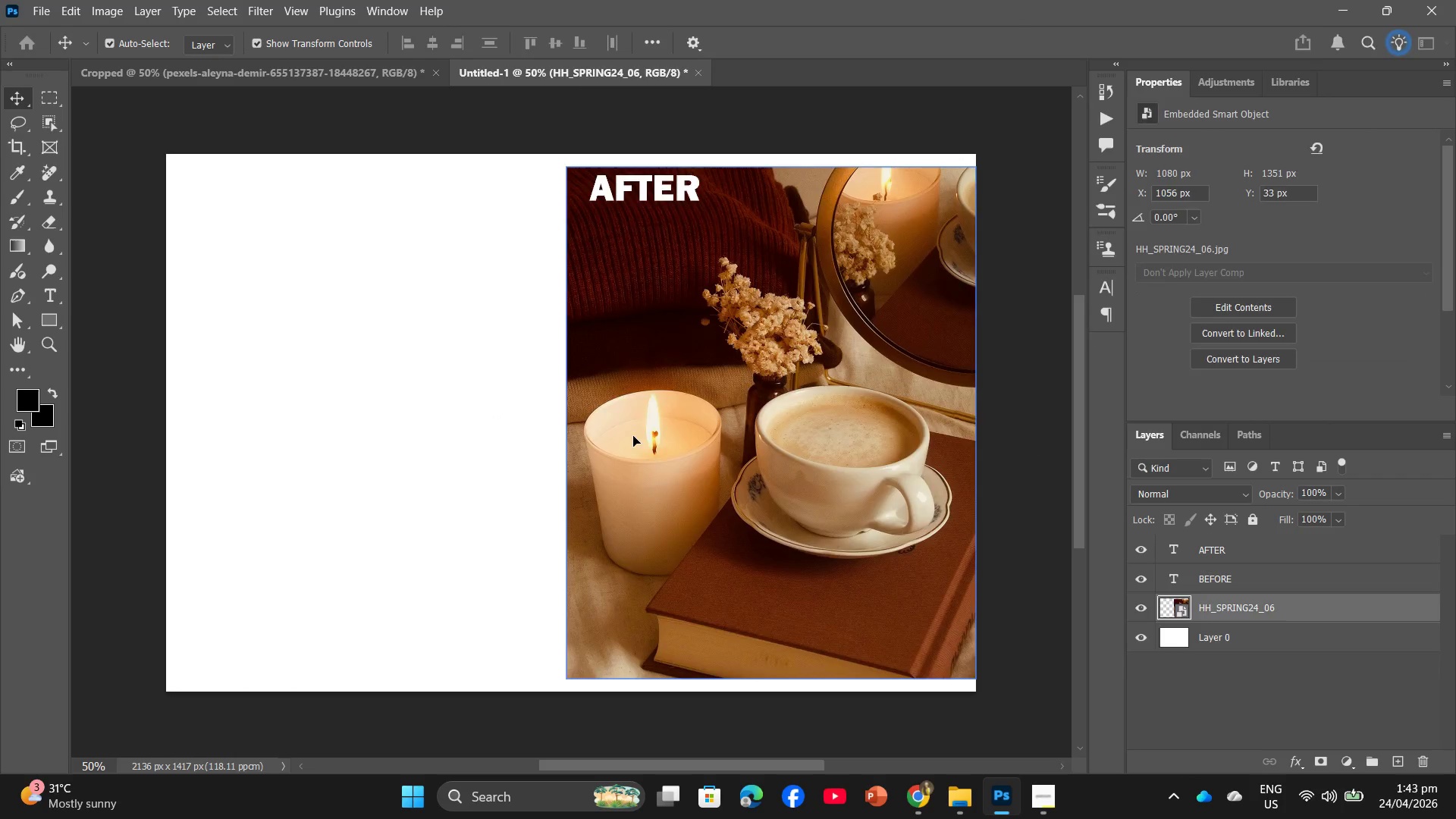 
key(Backspace)
 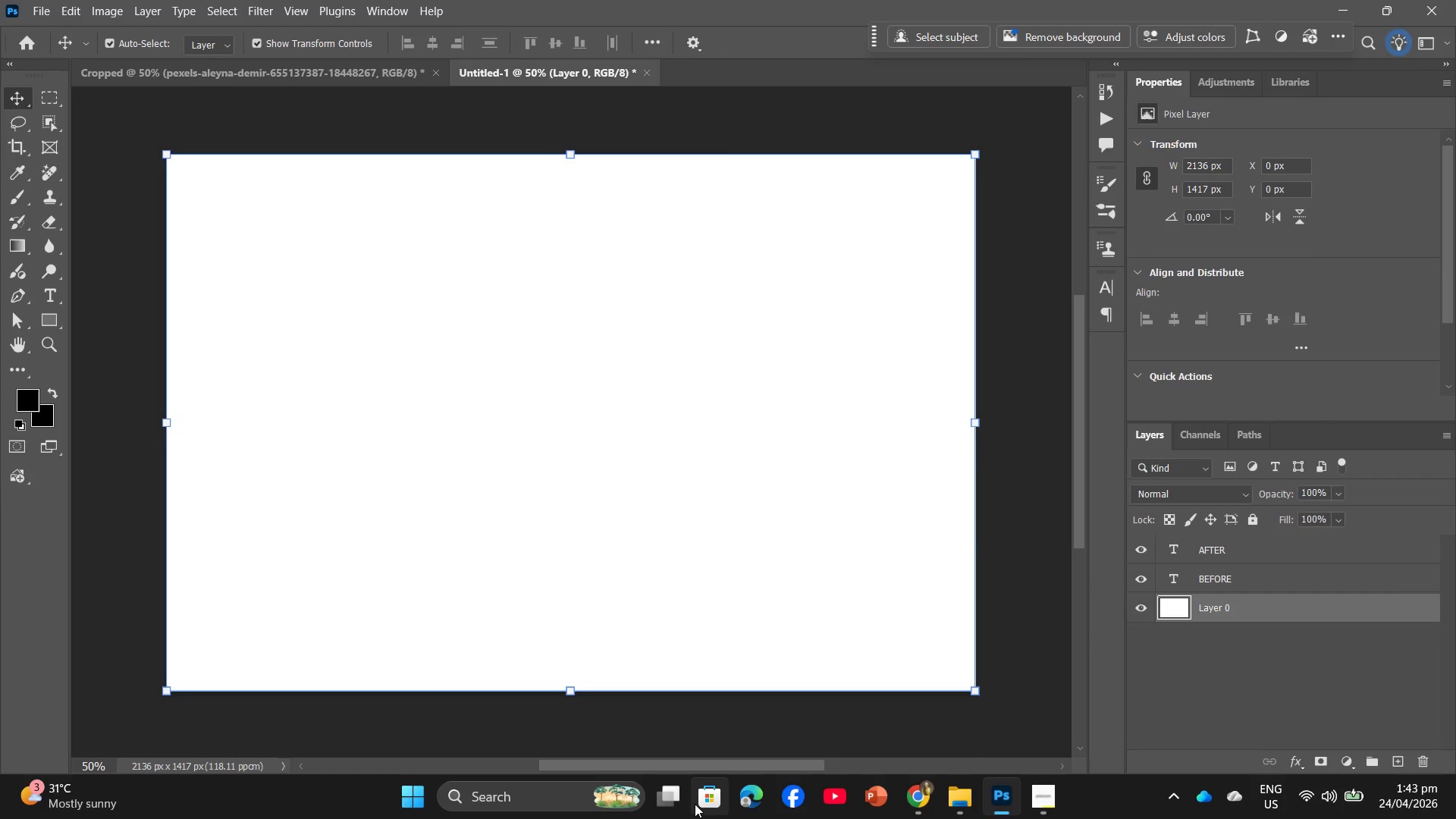 
key(Alt+AltLeft)
 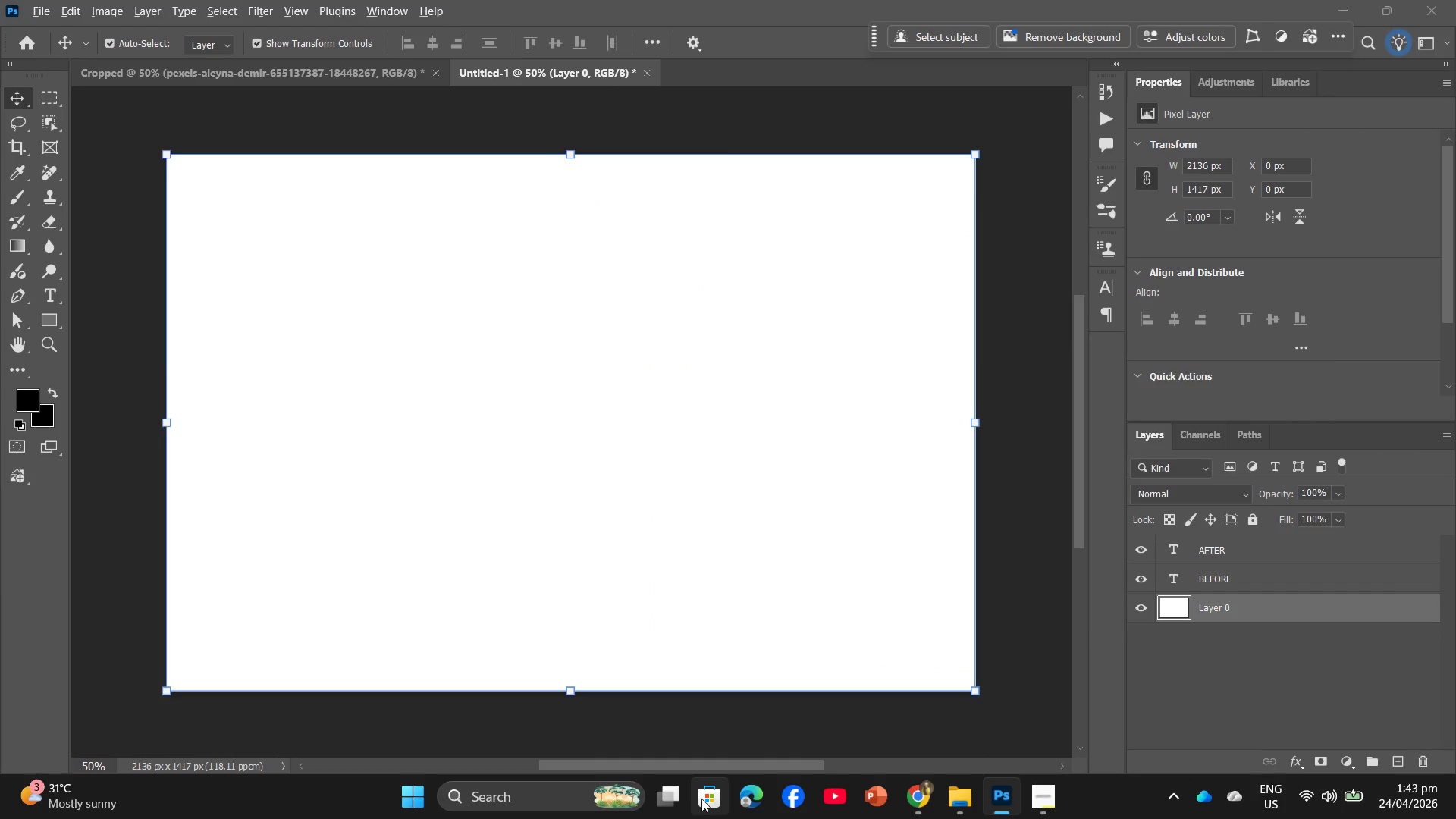 
key(Alt+Tab)
 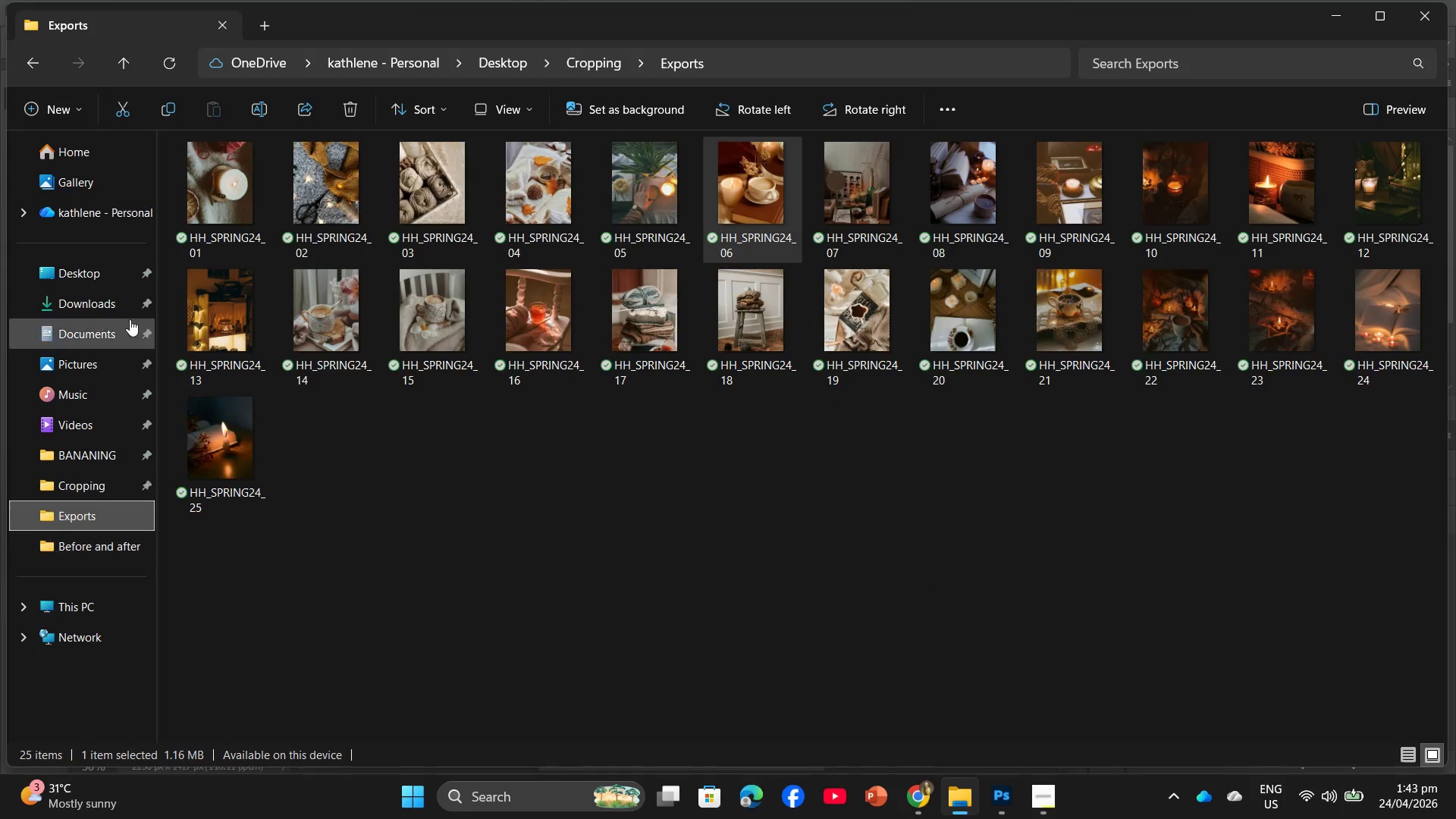 
left_click([135, 294])
 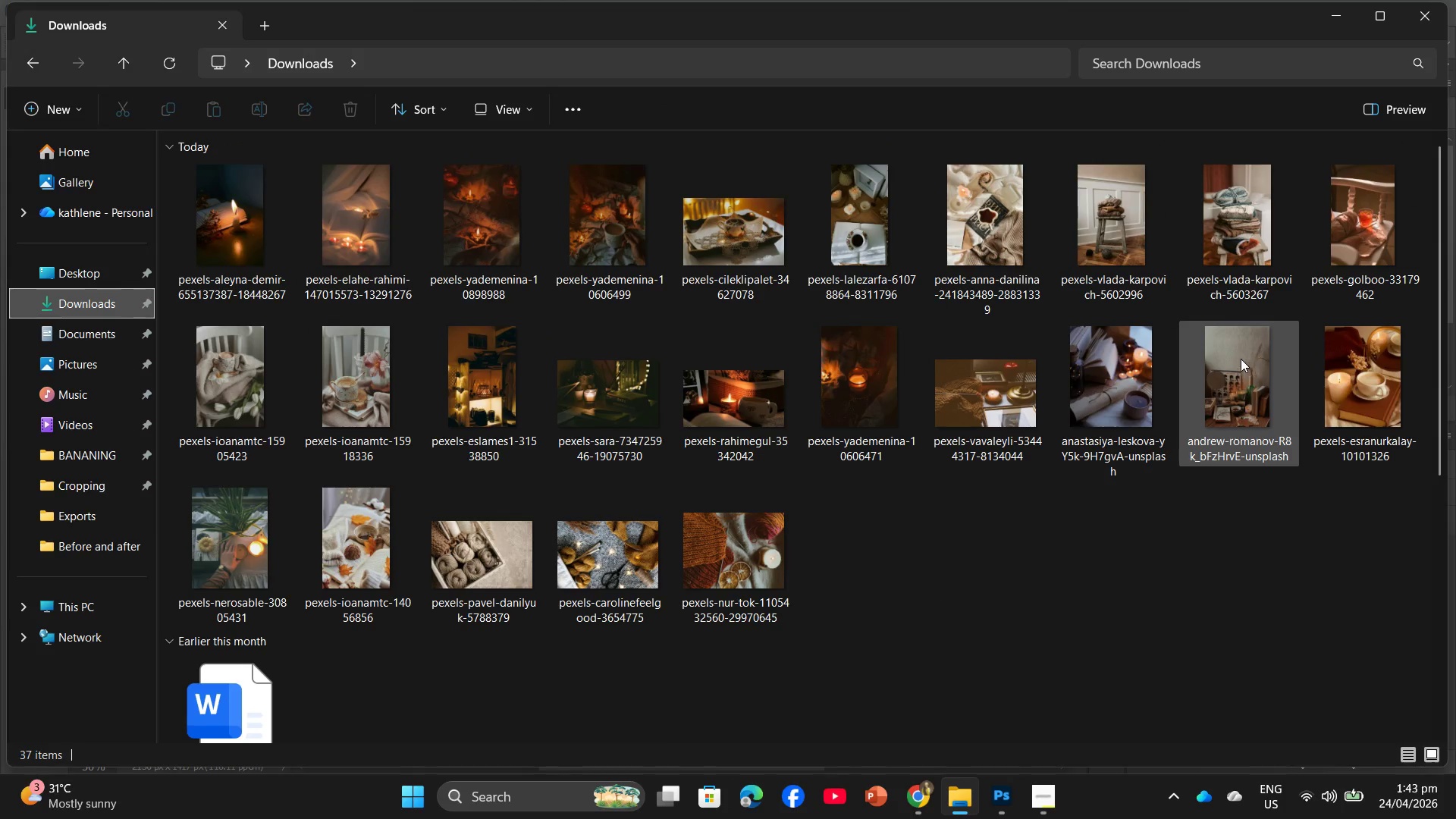 
left_click_drag(start_coordinate=[1235, 348], to_coordinate=[687, 469])
 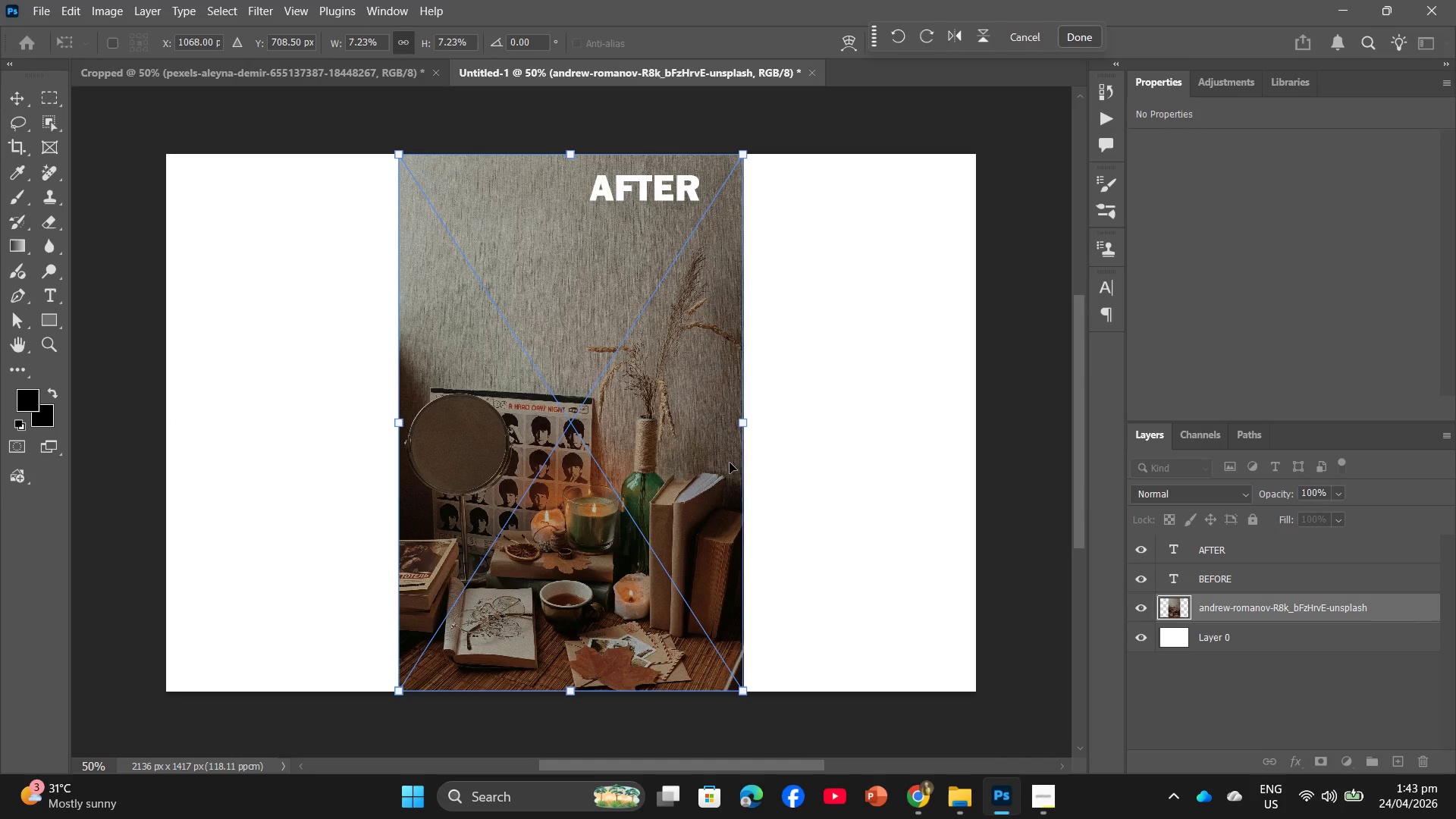 
left_click_drag(start_coordinate=[682, 457], to_coordinate=[452, 456])
 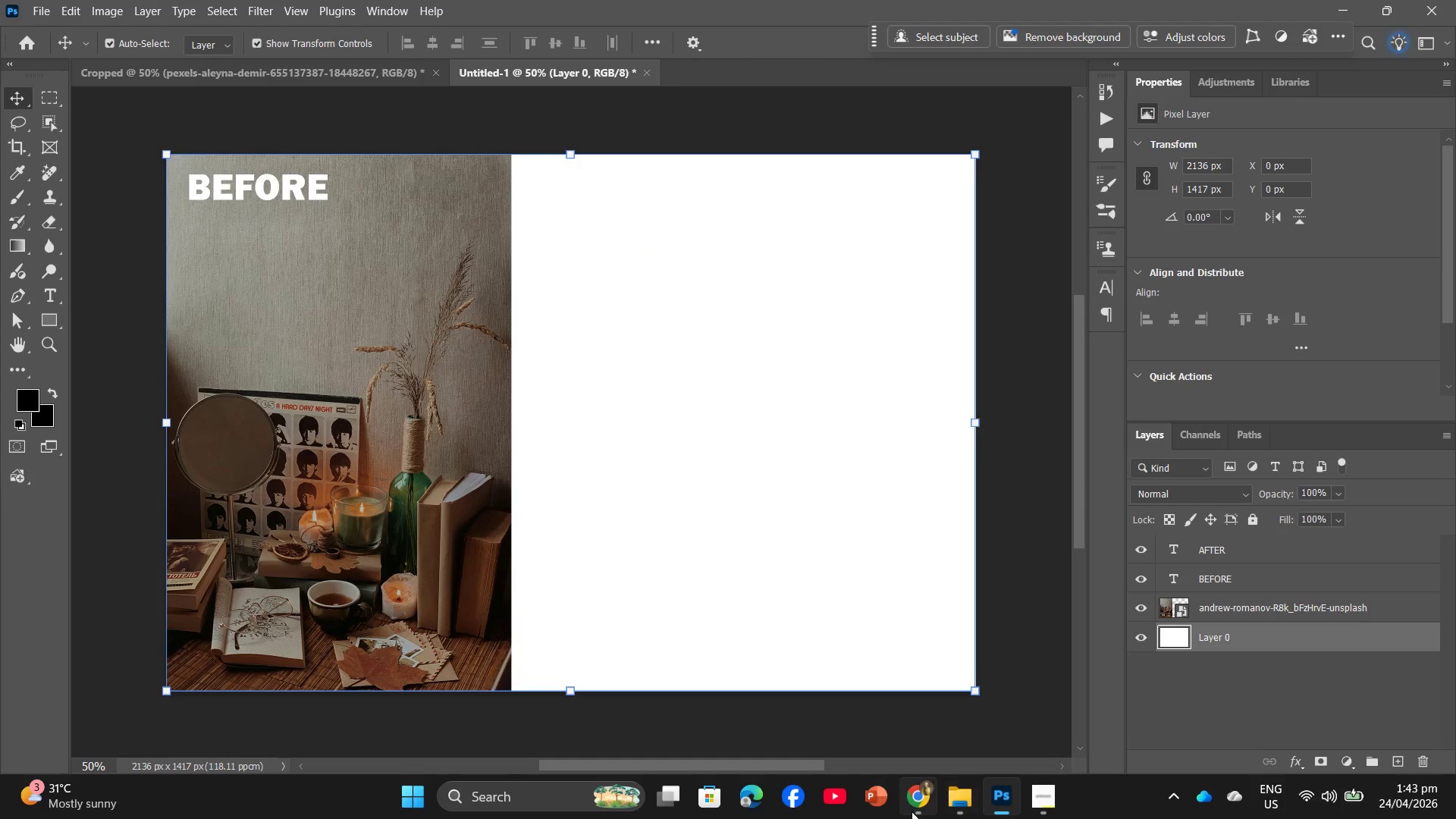 
left_click([974, 803])
 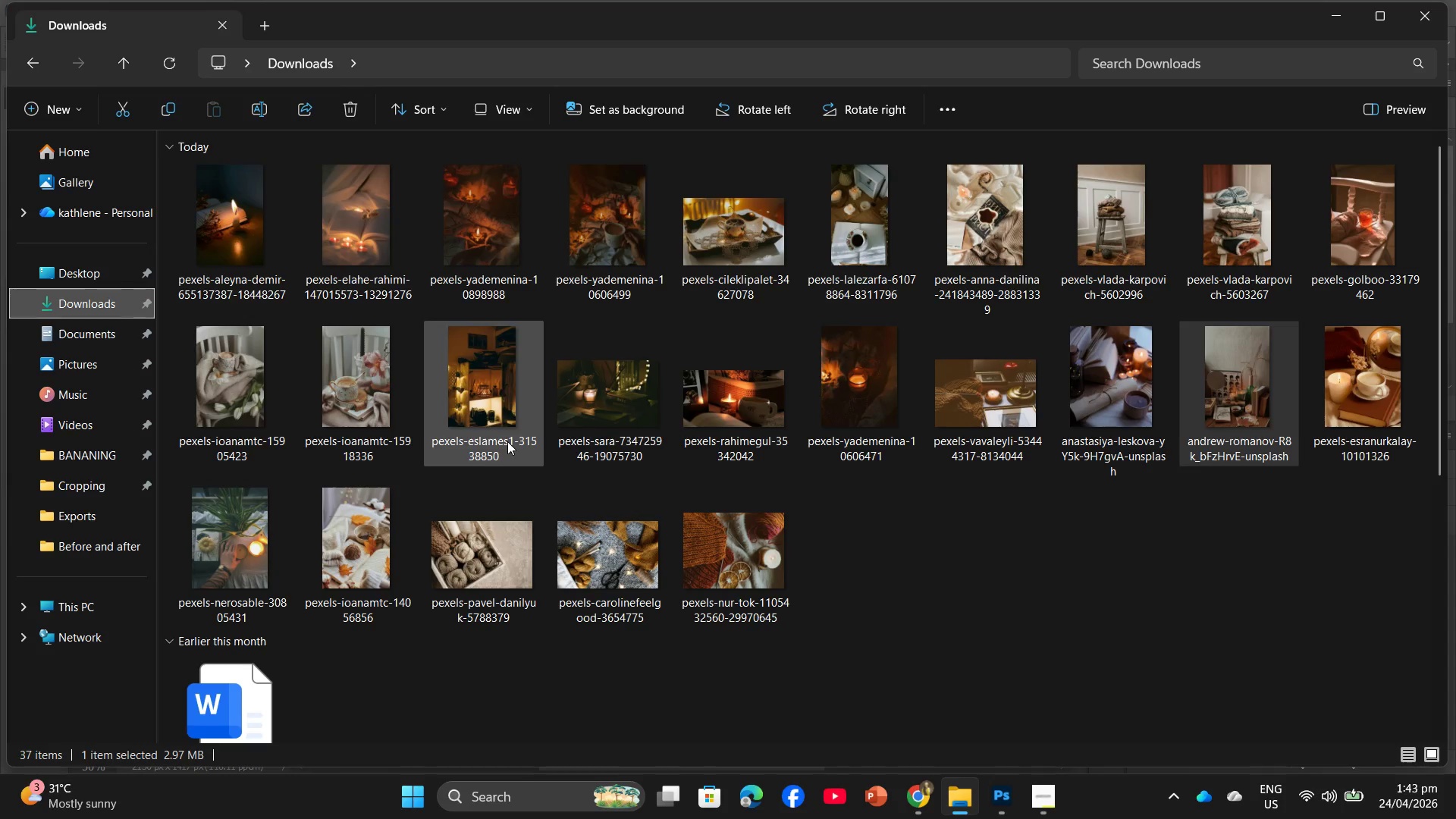 
left_click_drag(start_coordinate=[550, 457], to_coordinate=[550, 453])
 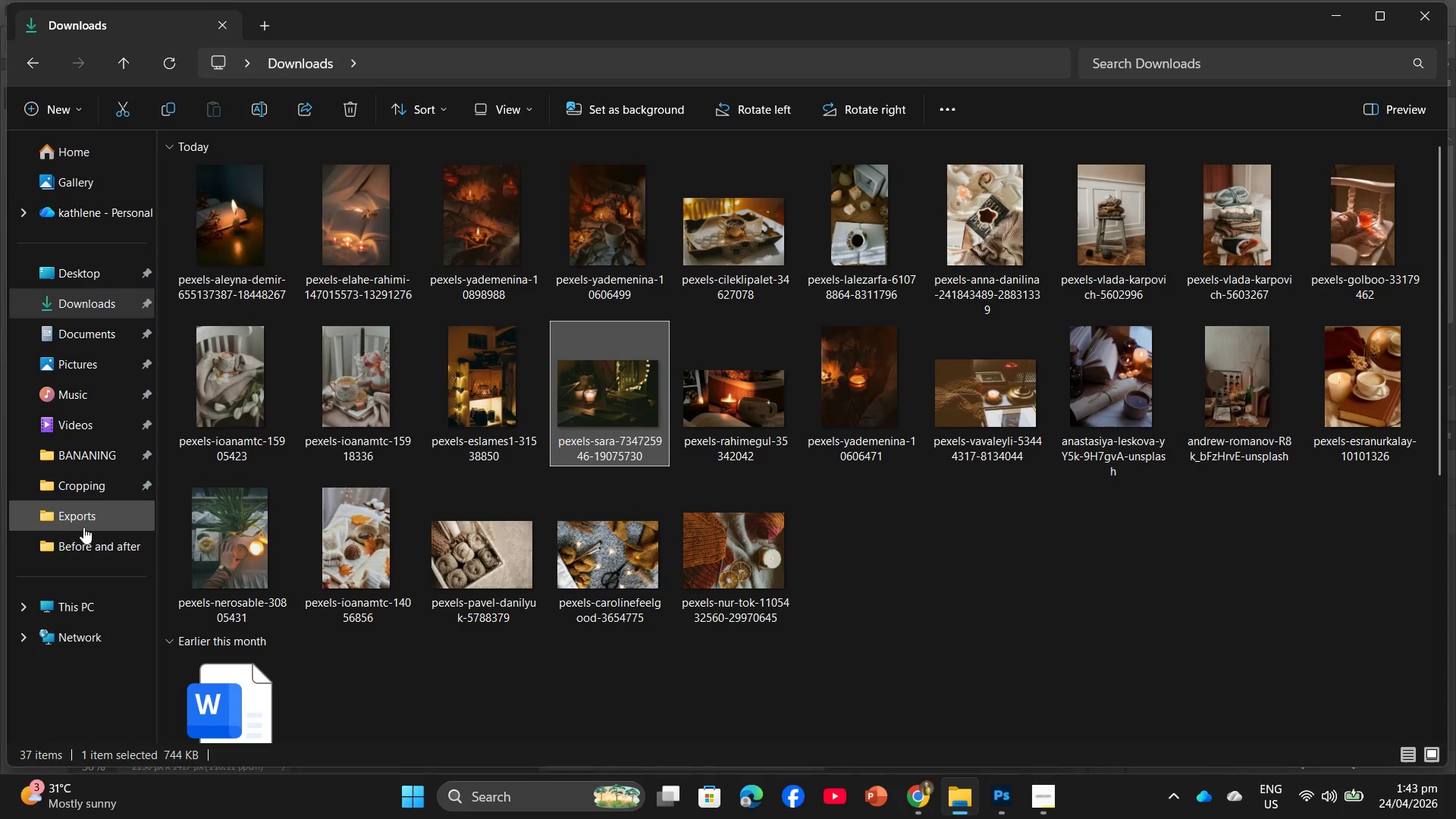 
left_click([83, 527])
 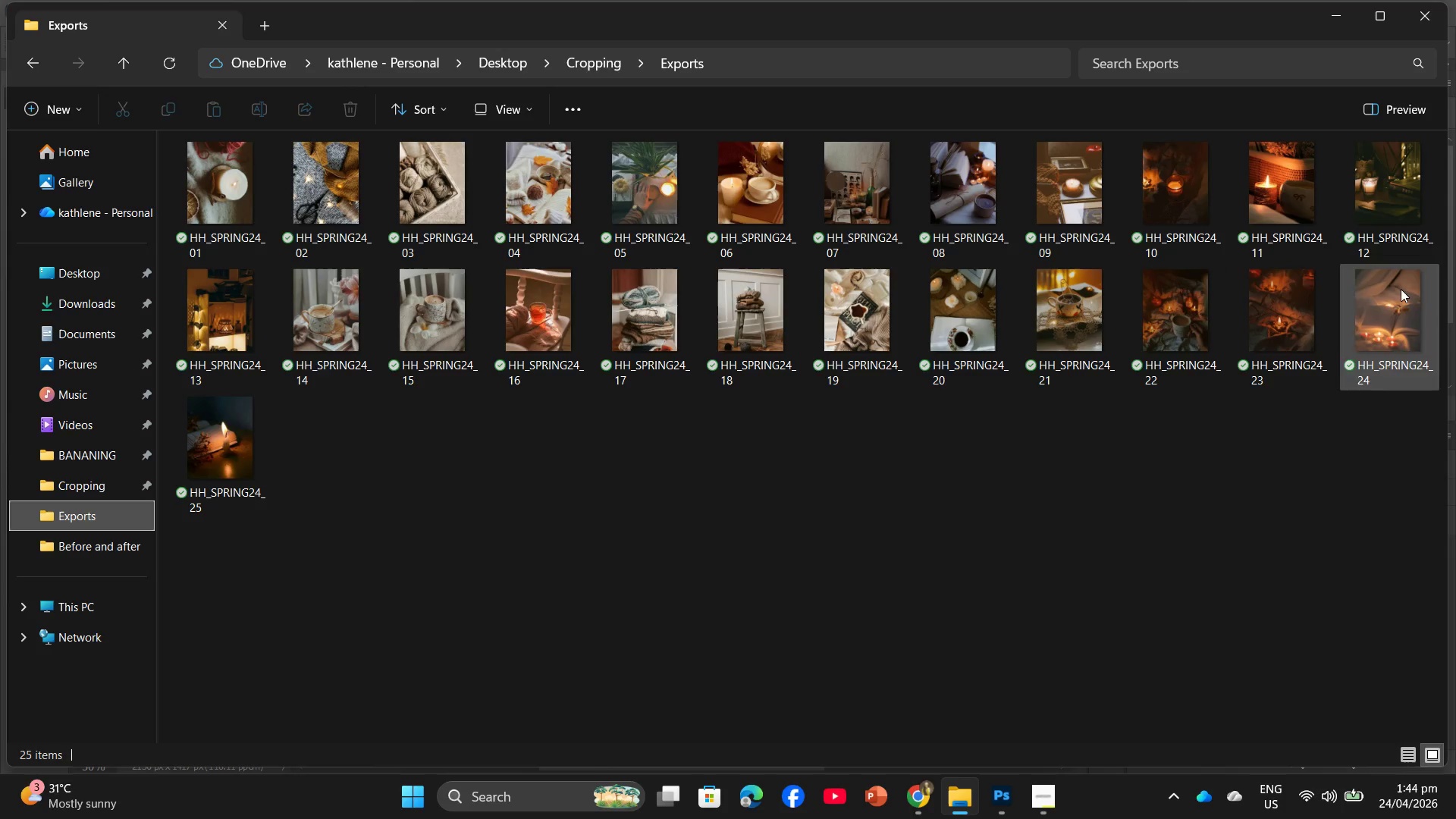 
wait(6.03)
 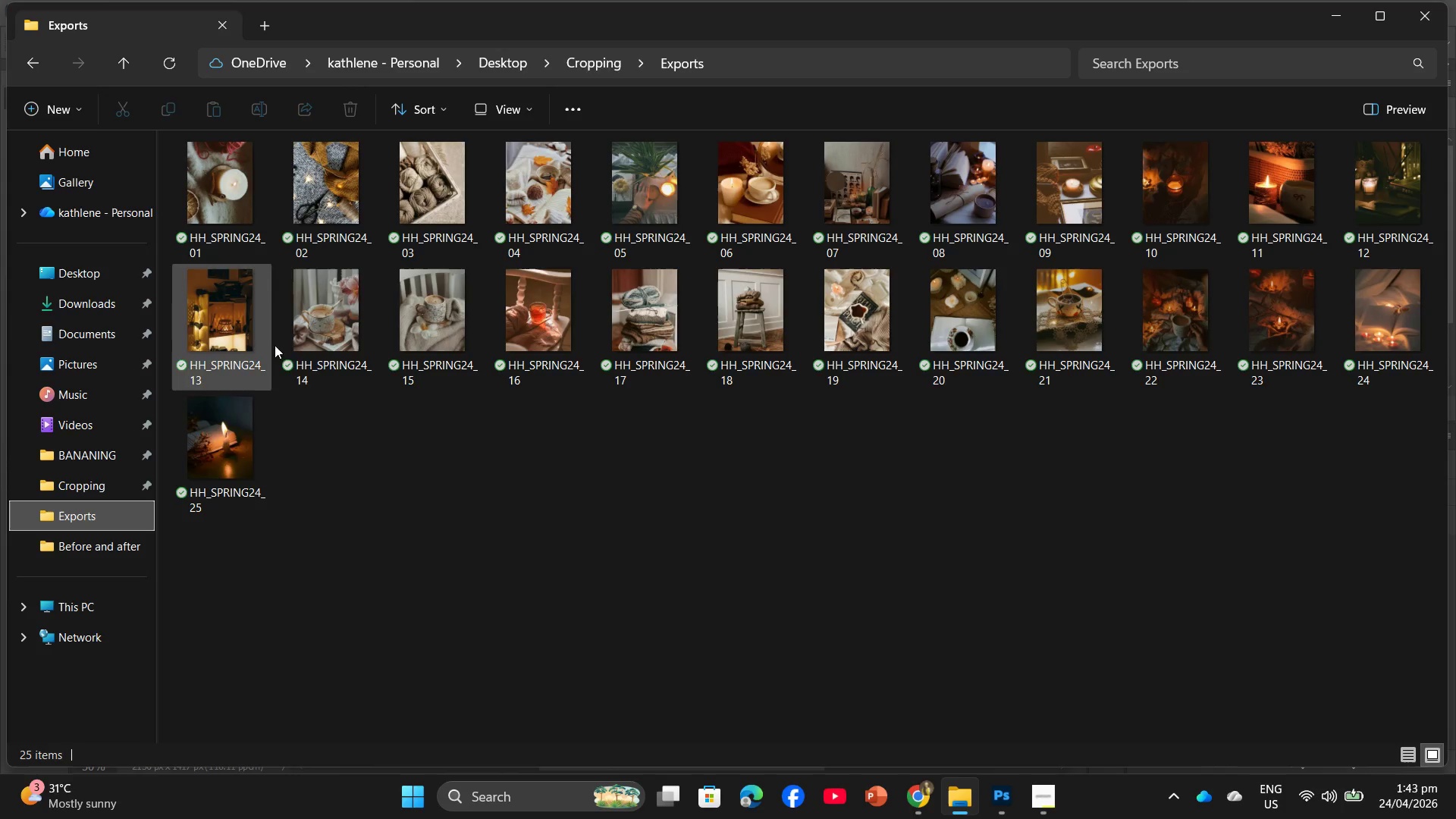 
left_click_drag(start_coordinate=[827, 158], to_coordinate=[719, 503])
 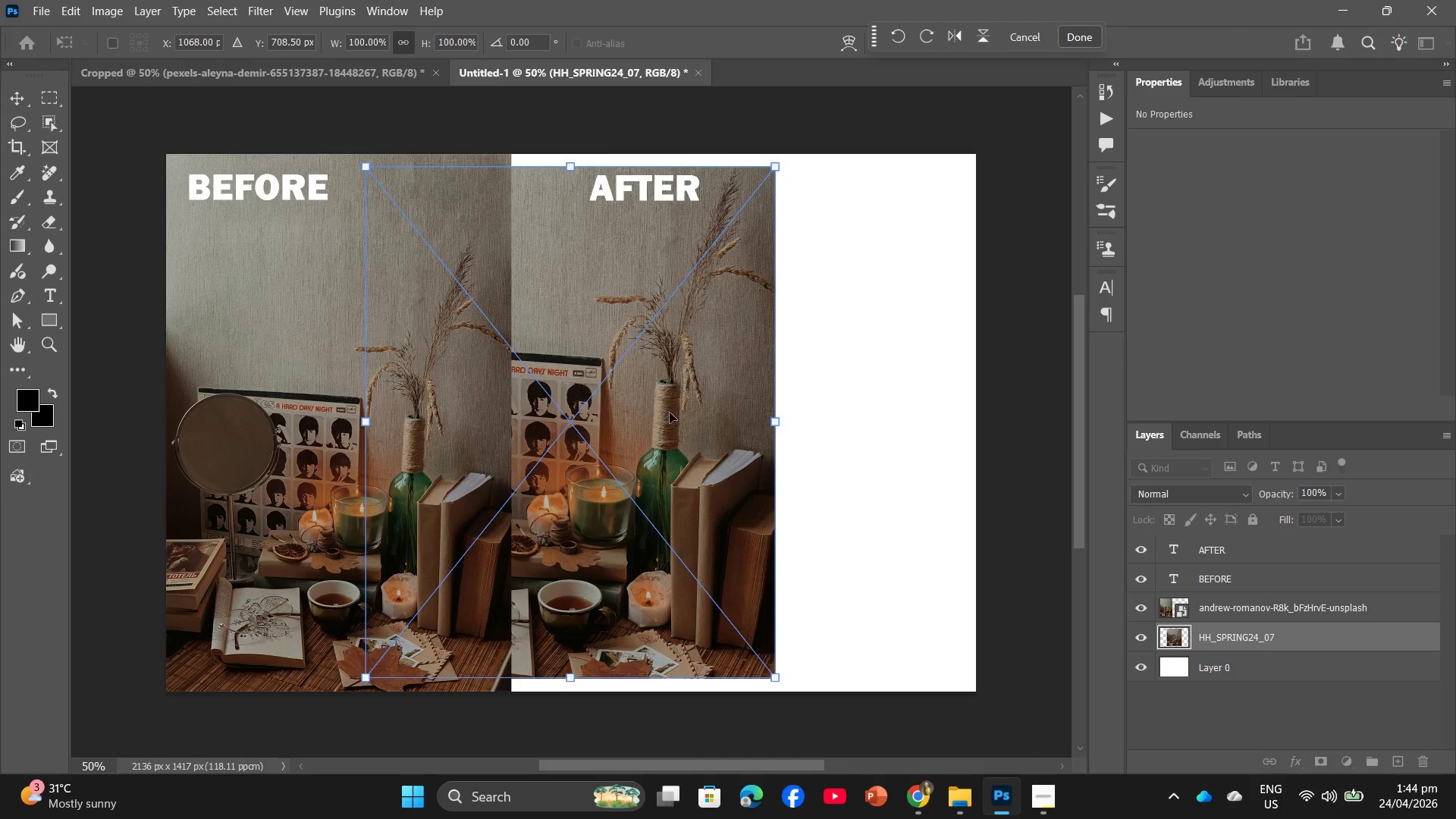 
left_click_drag(start_coordinate=[663, 412], to_coordinate=[839, 412])
 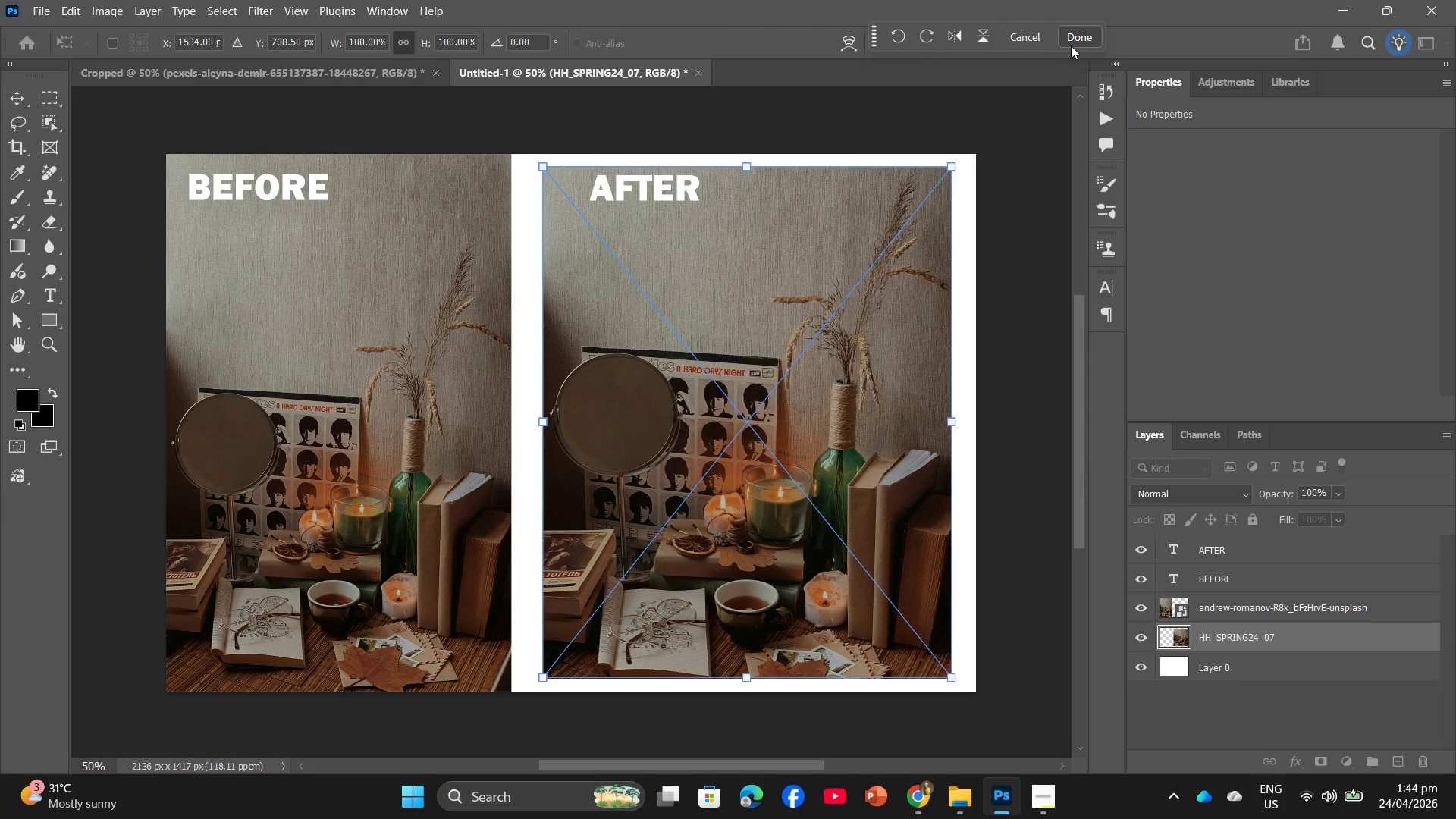 
left_click([1075, 36])
 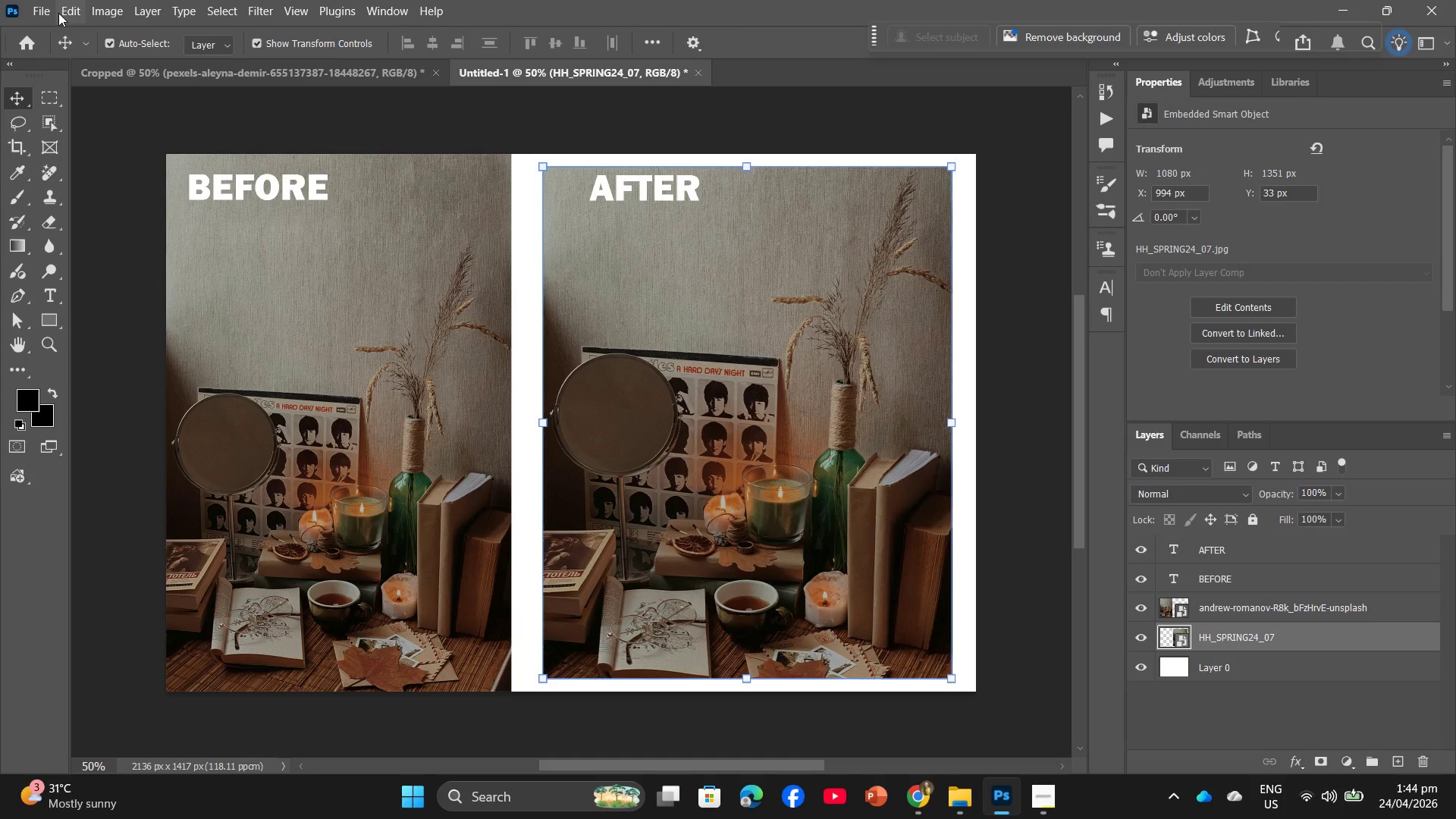 
left_click([50, 8])
 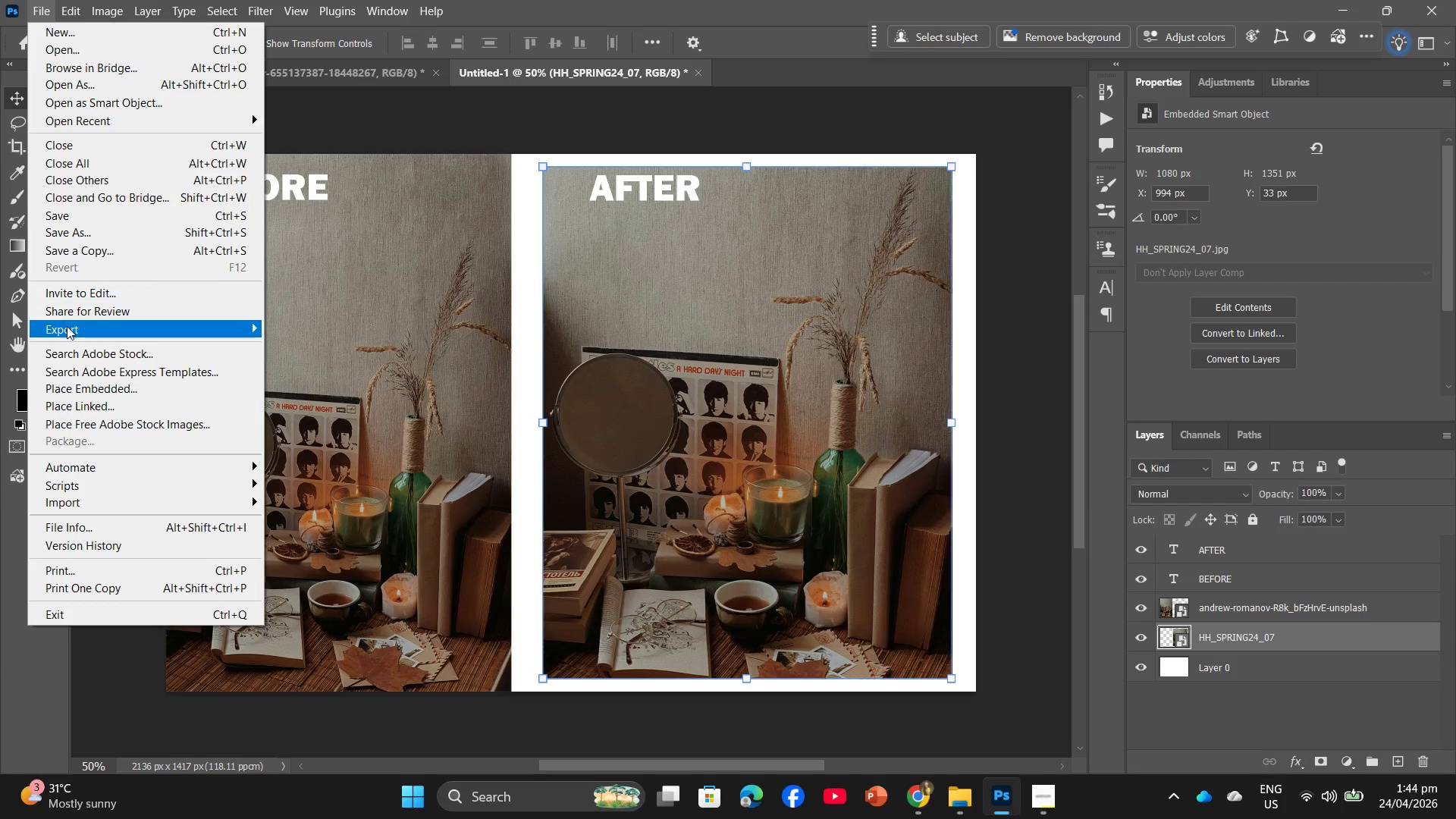 
left_click([67, 331])
 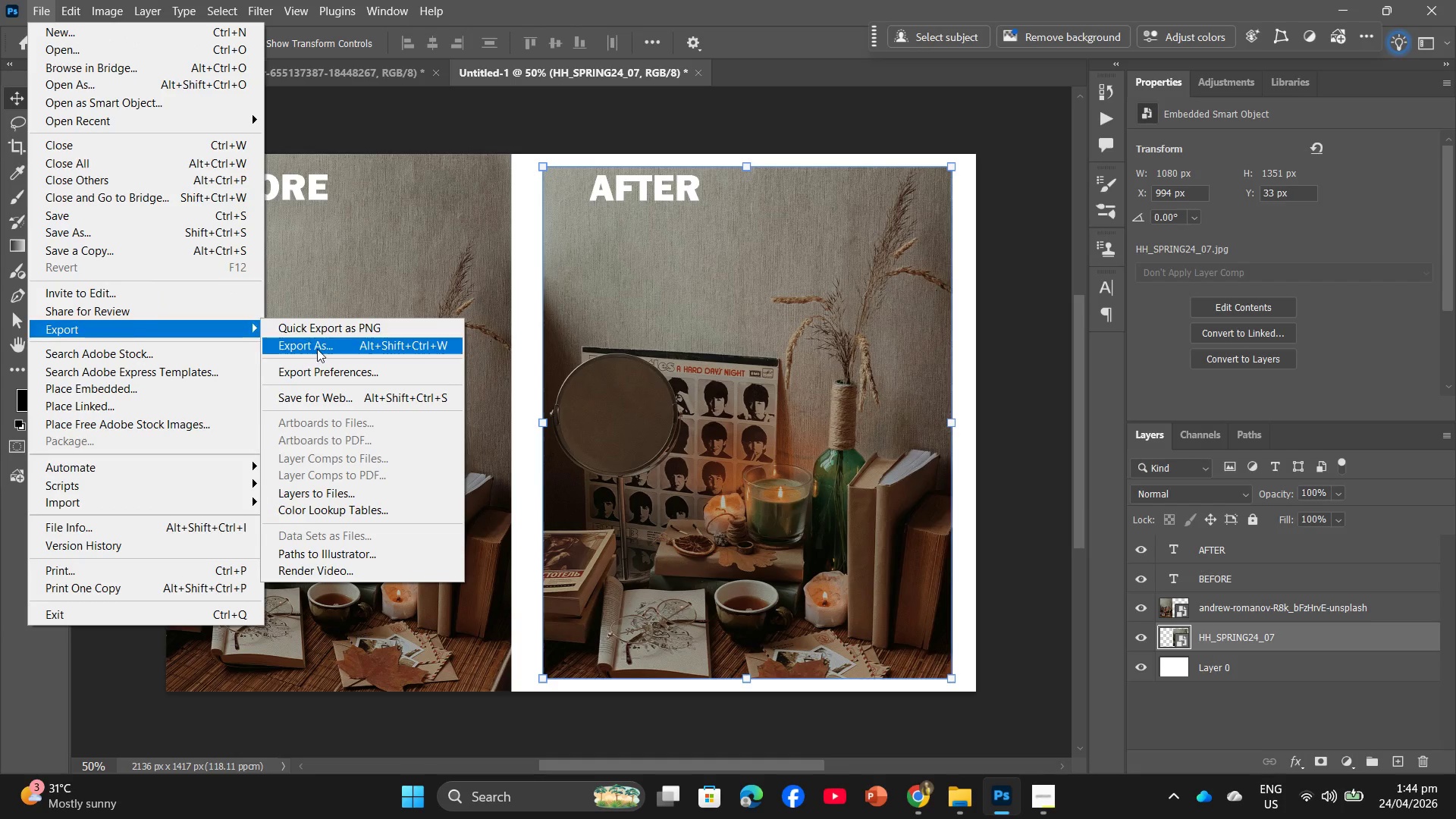 
left_click([317, 349])
 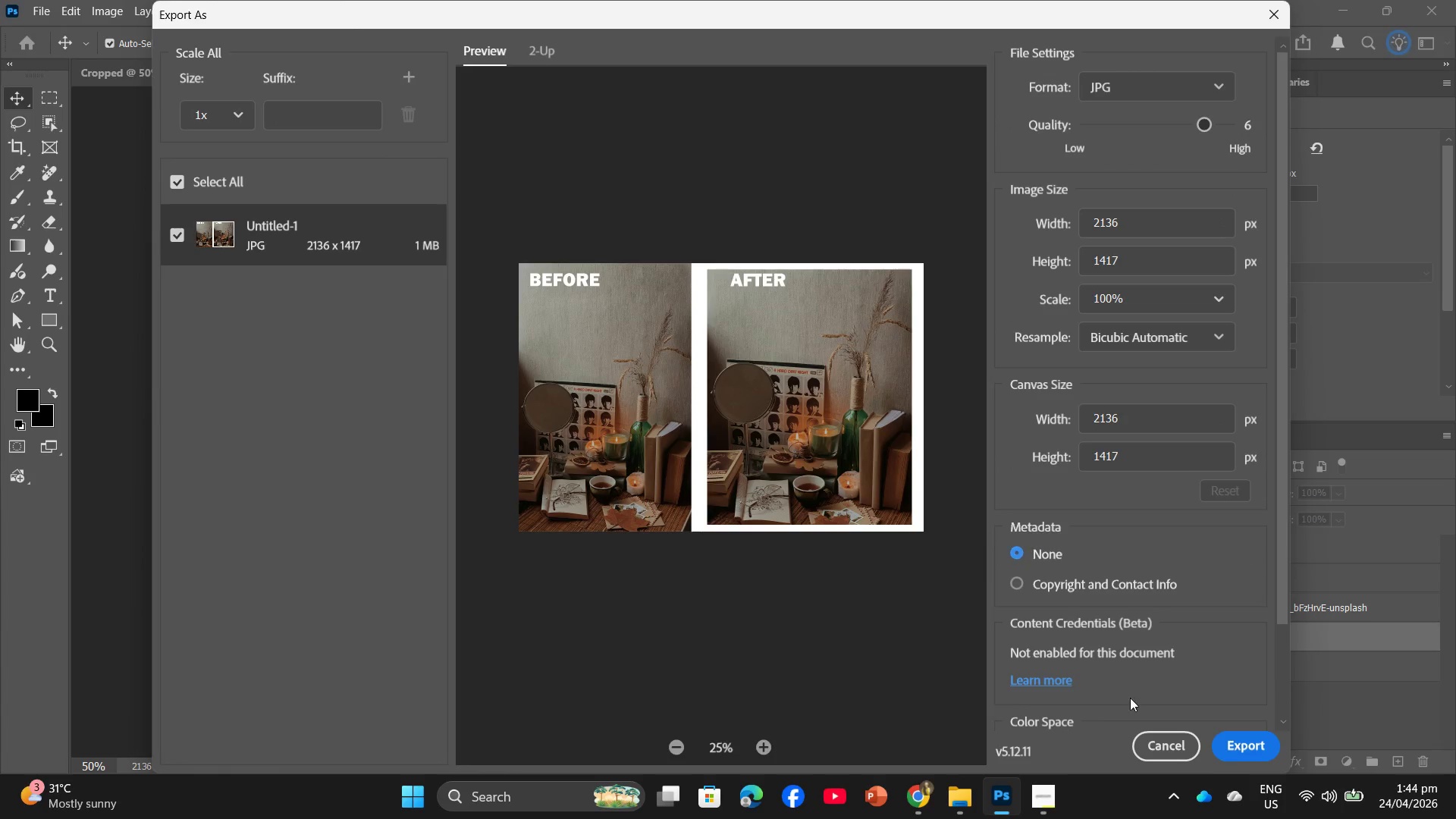 
left_click([1247, 745])
 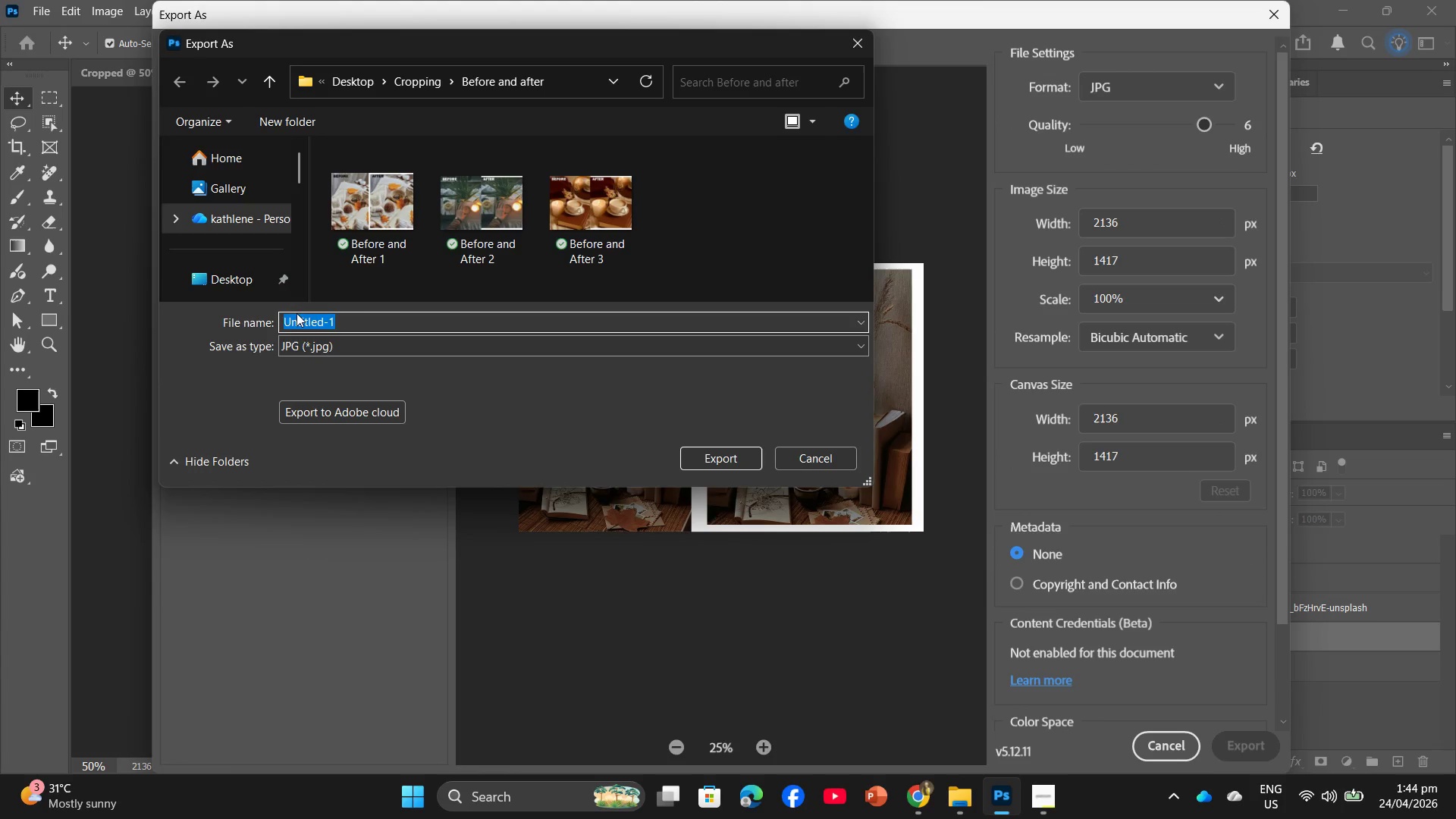 
left_click([637, 192])
 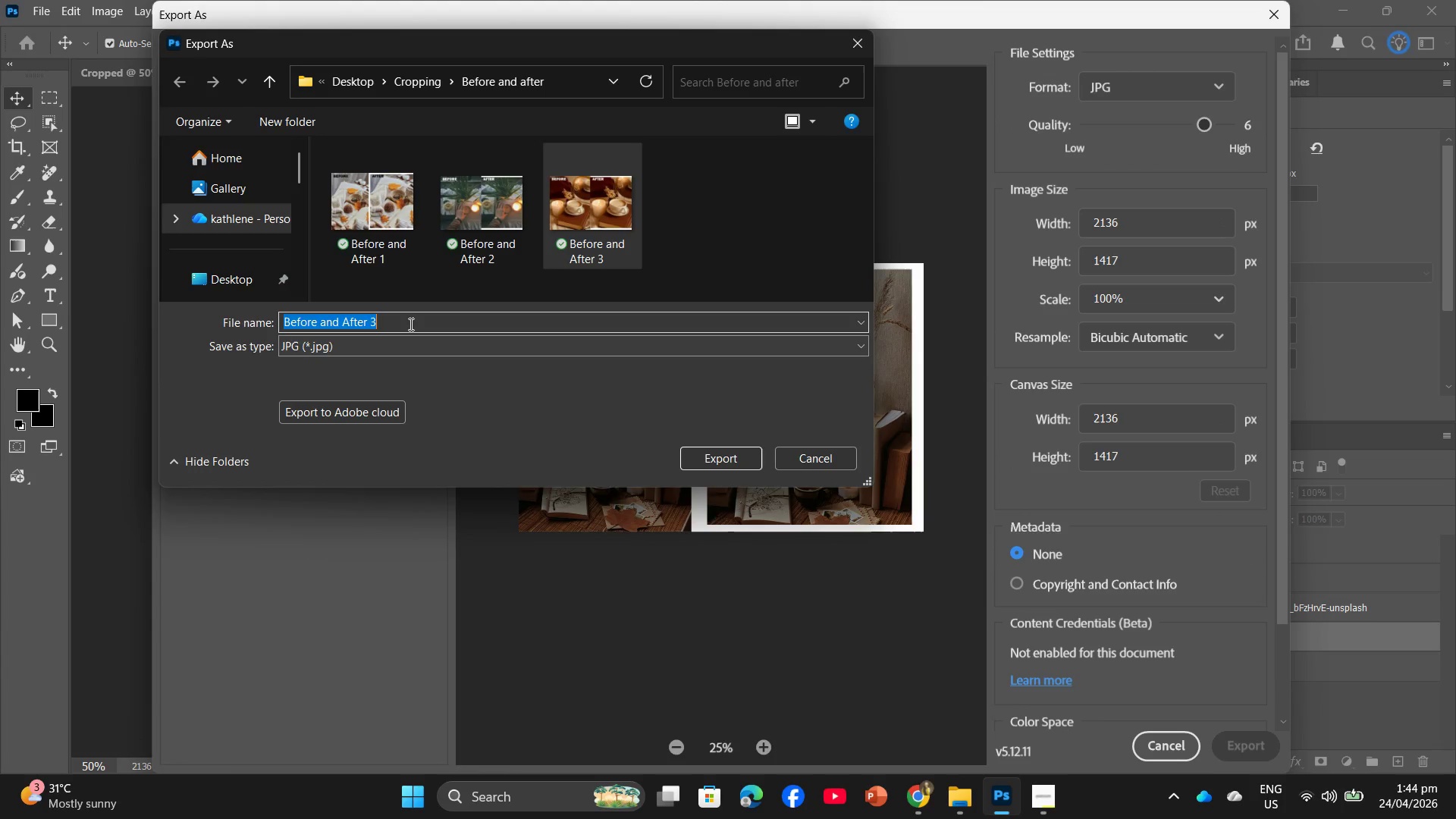 
double_click([410, 324])
 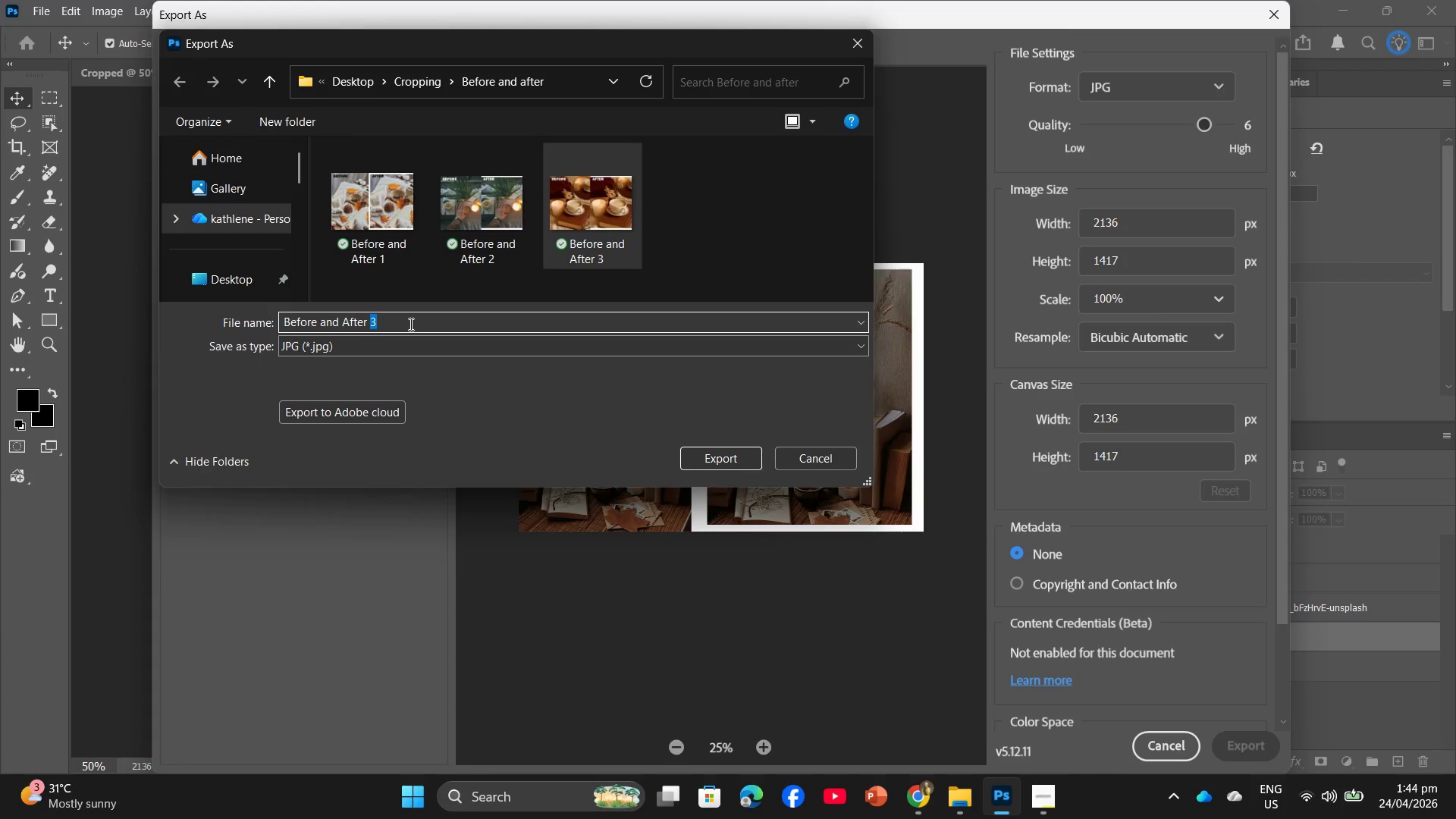 
key(4)
 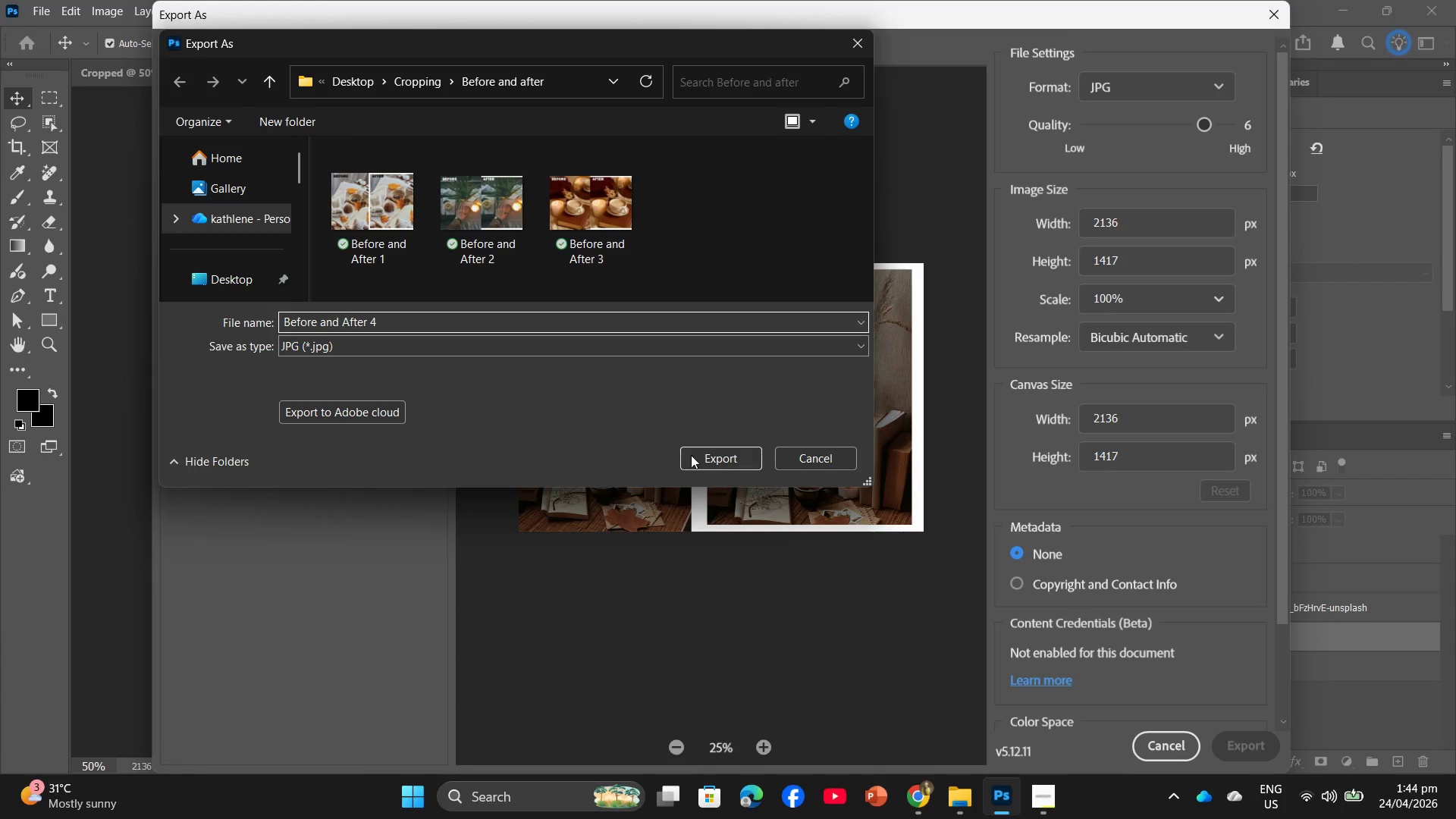 
left_click([701, 457])
 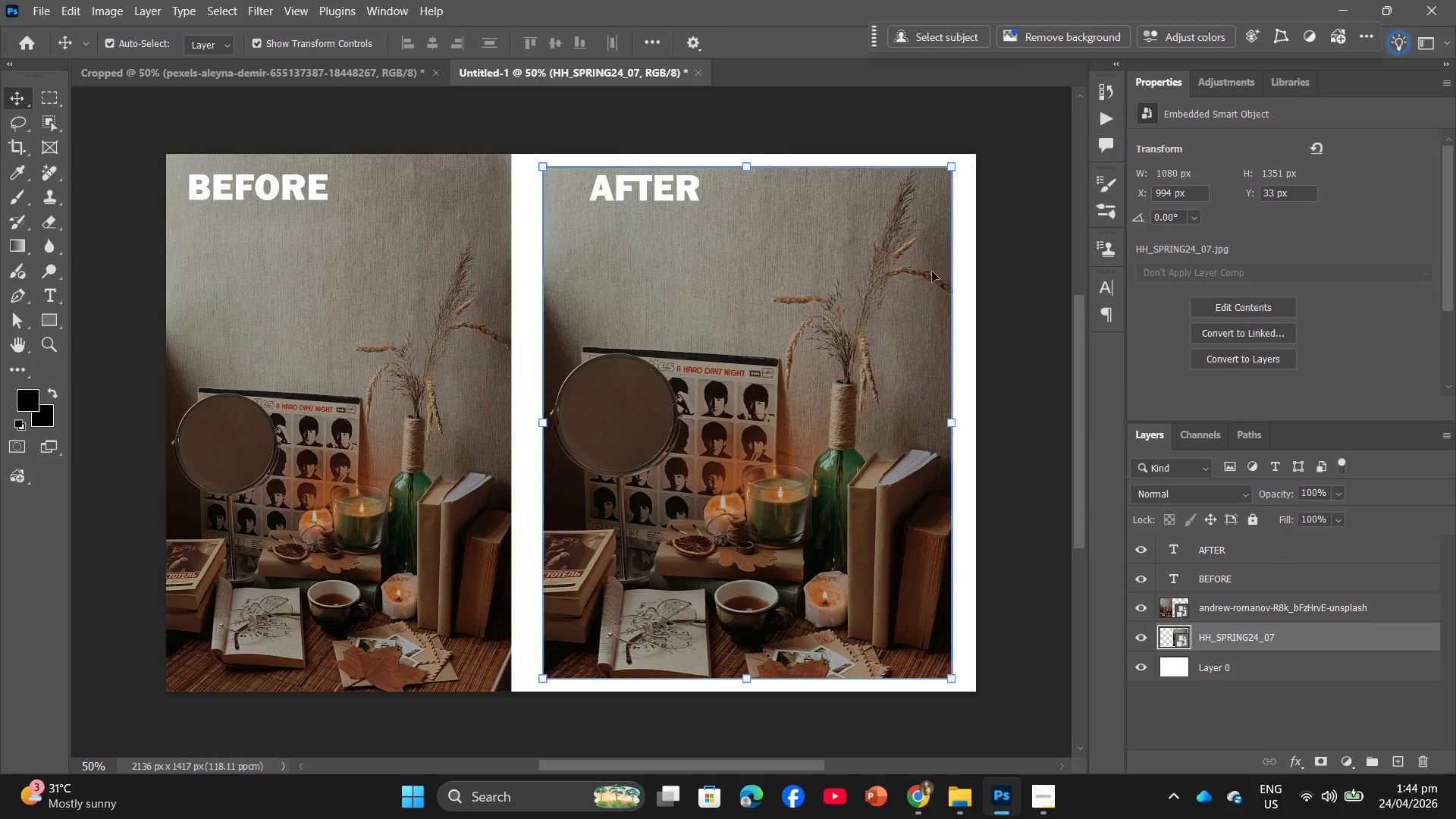 
key(Backspace)
 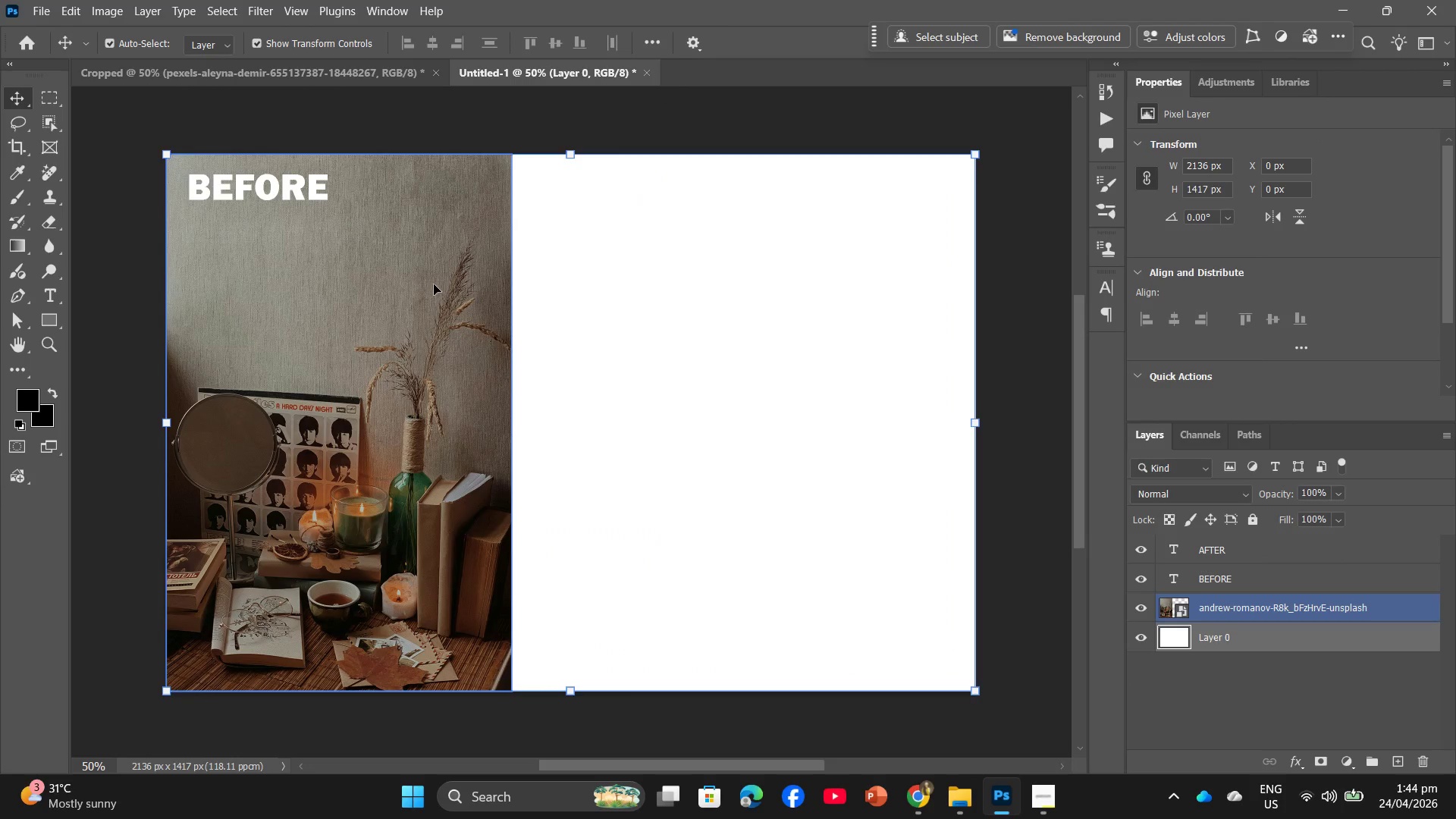 
key(Backspace)
 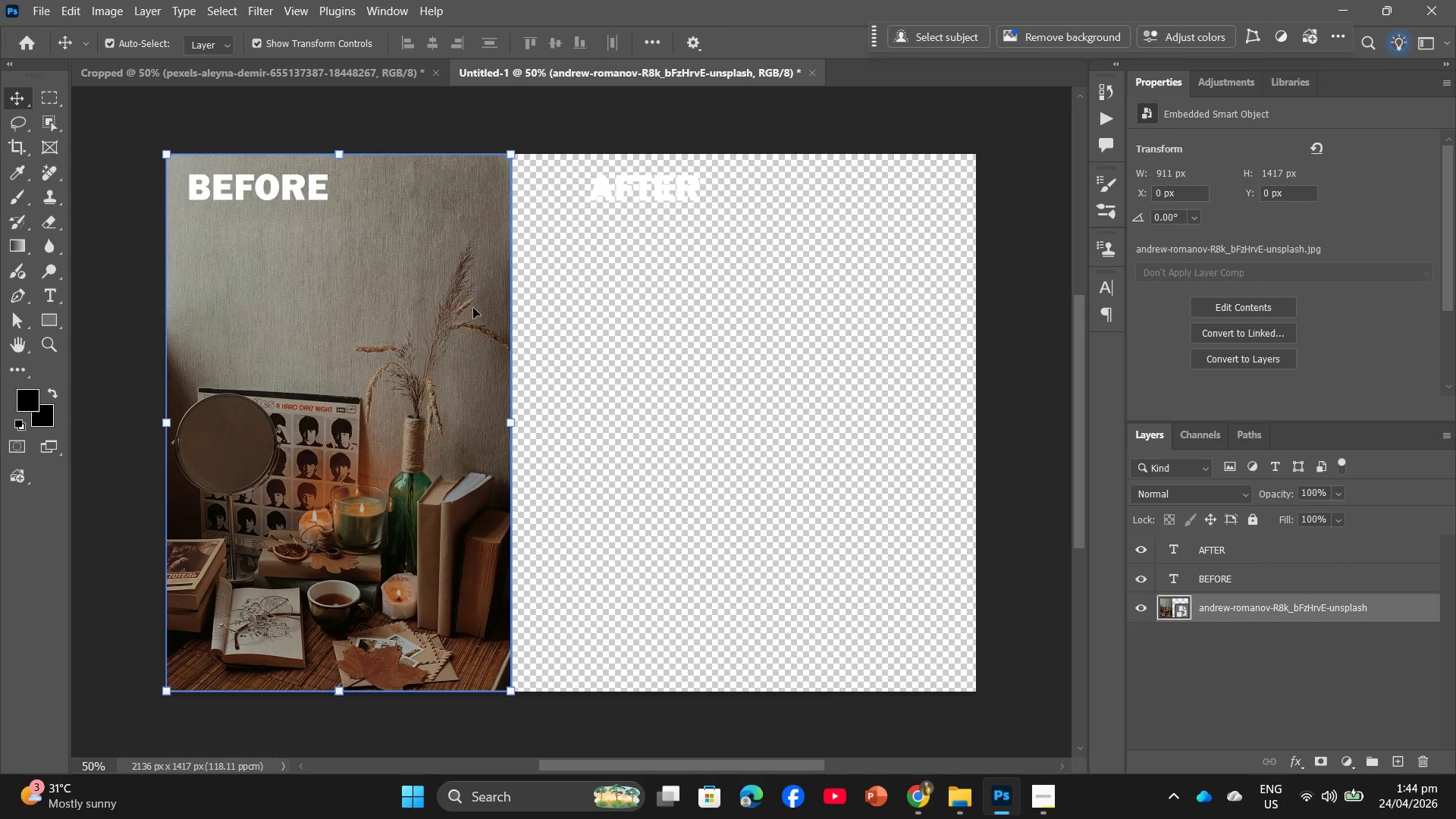 
key(Control+Z)
 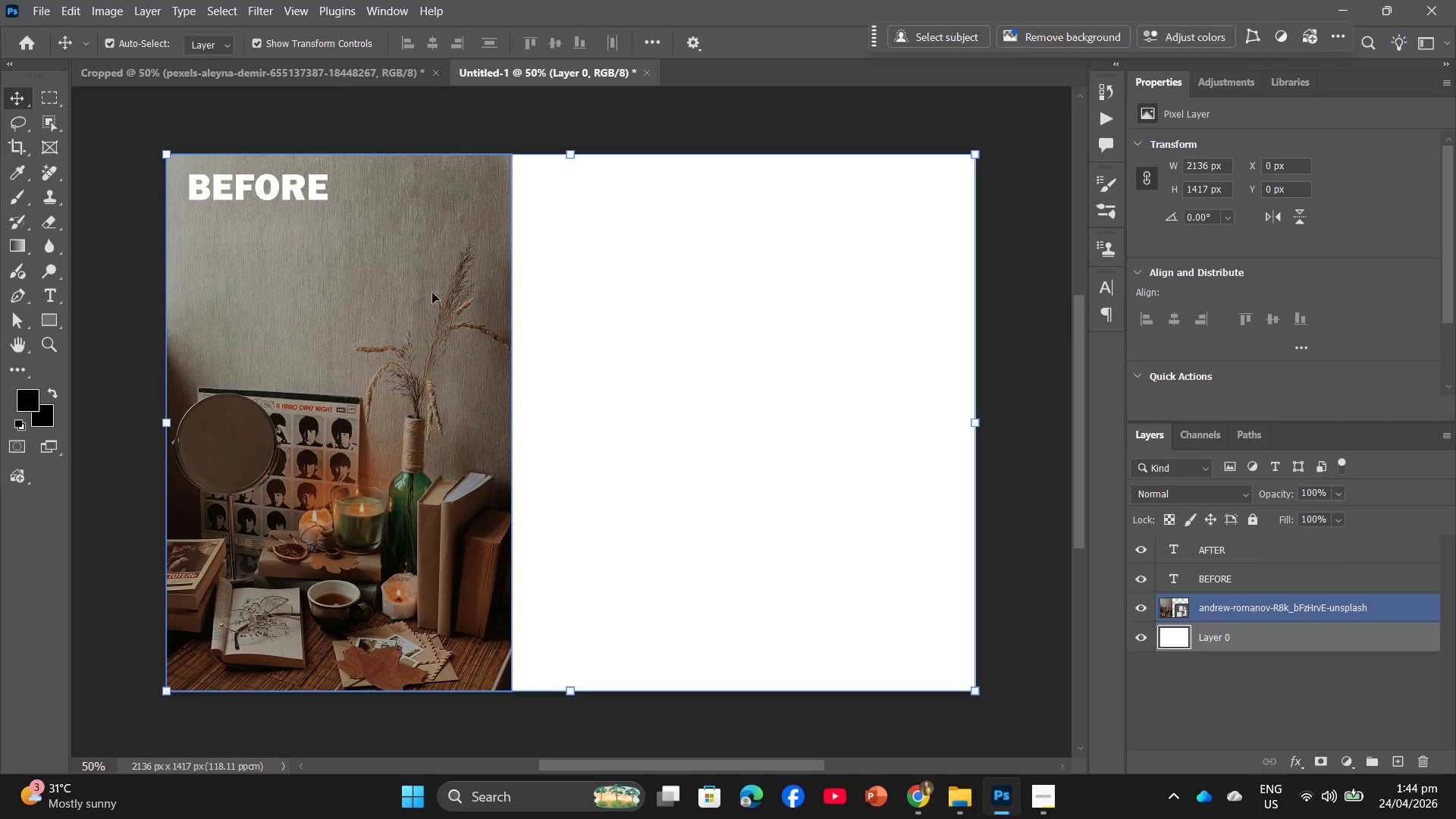 
left_click([432, 293])
 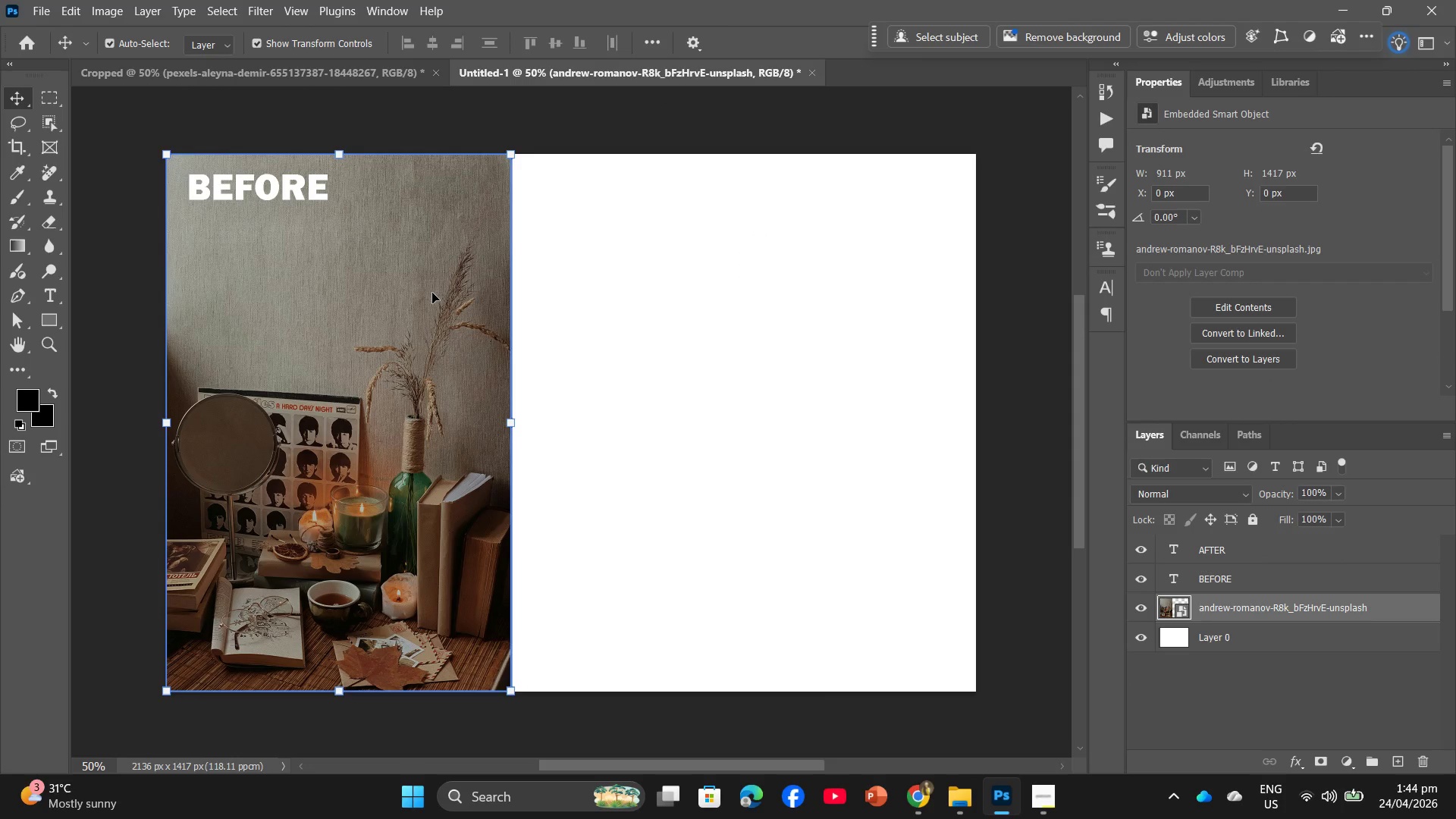 
key(Backspace)
 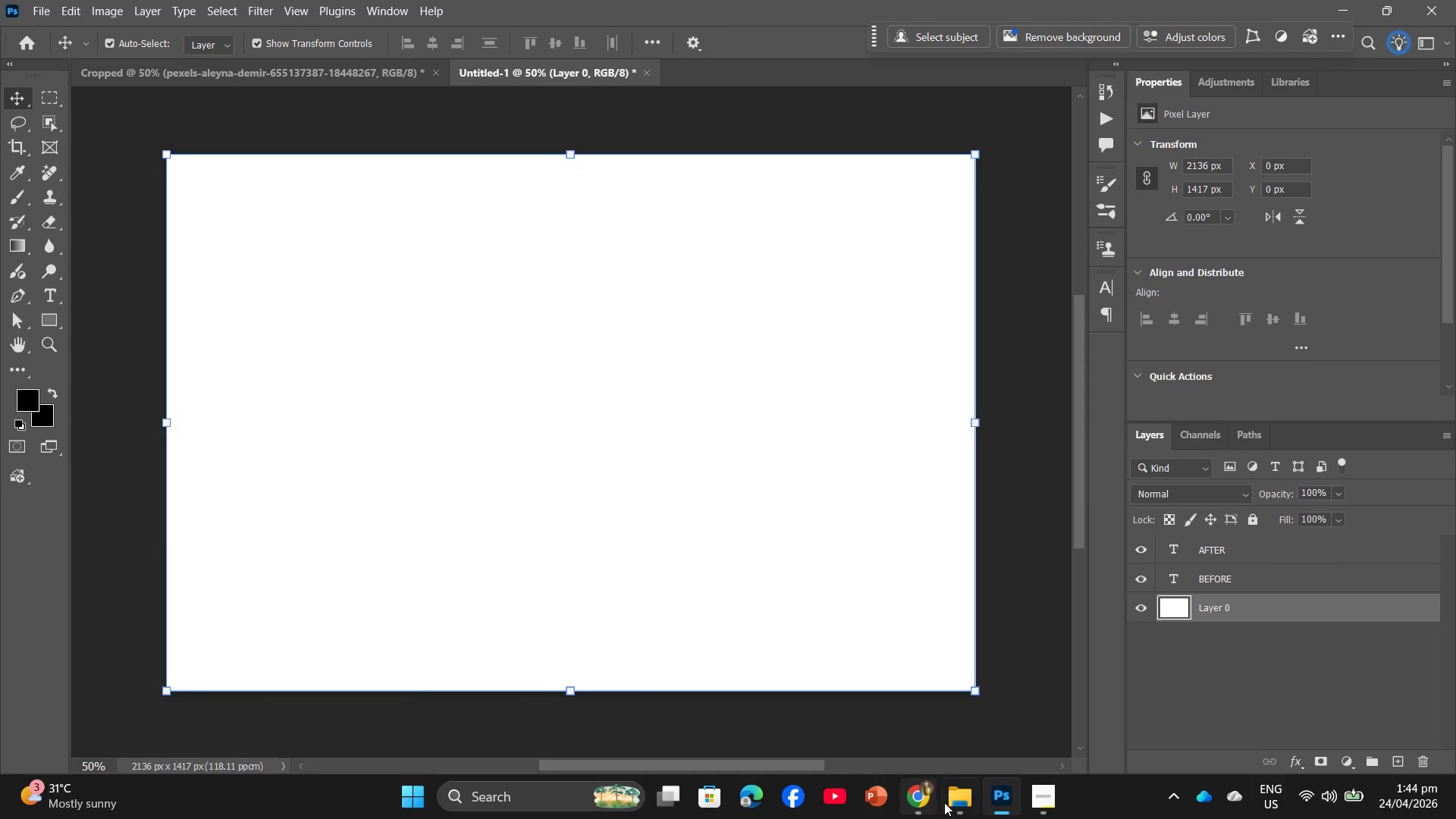 
left_click([949, 801])
 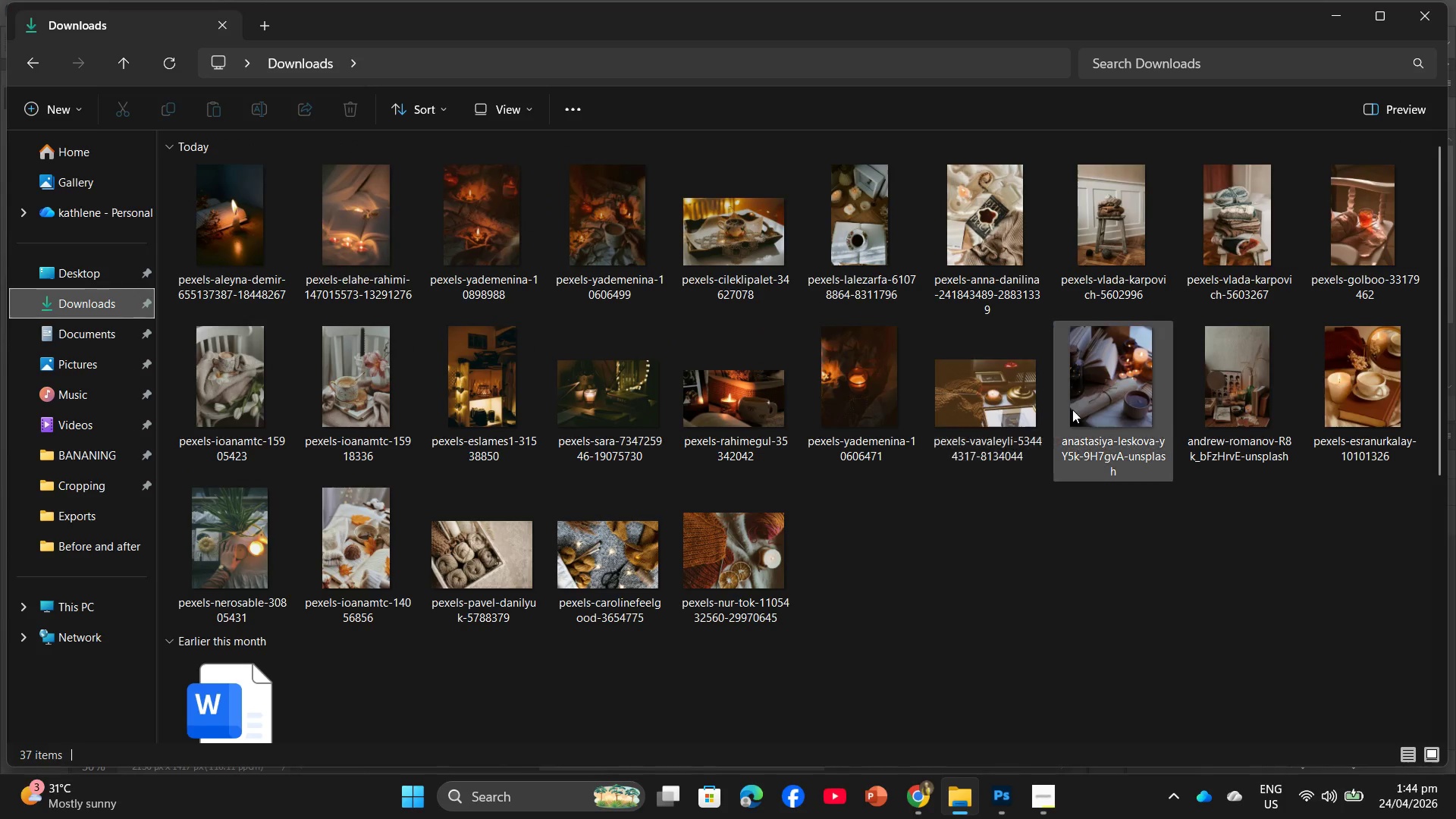 
left_click_drag(start_coordinate=[1108, 398], to_coordinate=[673, 485])
 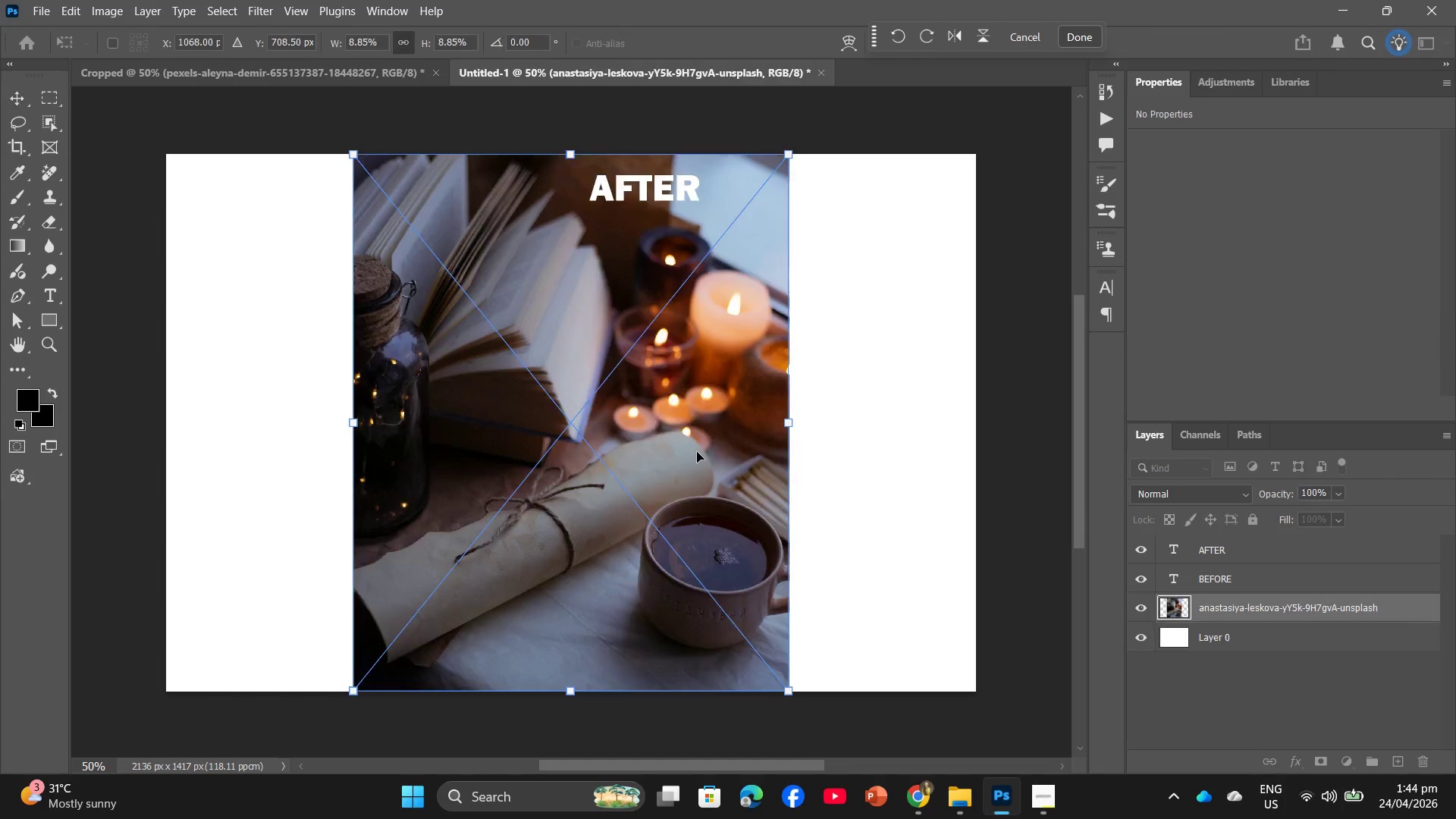 
left_click_drag(start_coordinate=[695, 450], to_coordinate=[504, 450])
 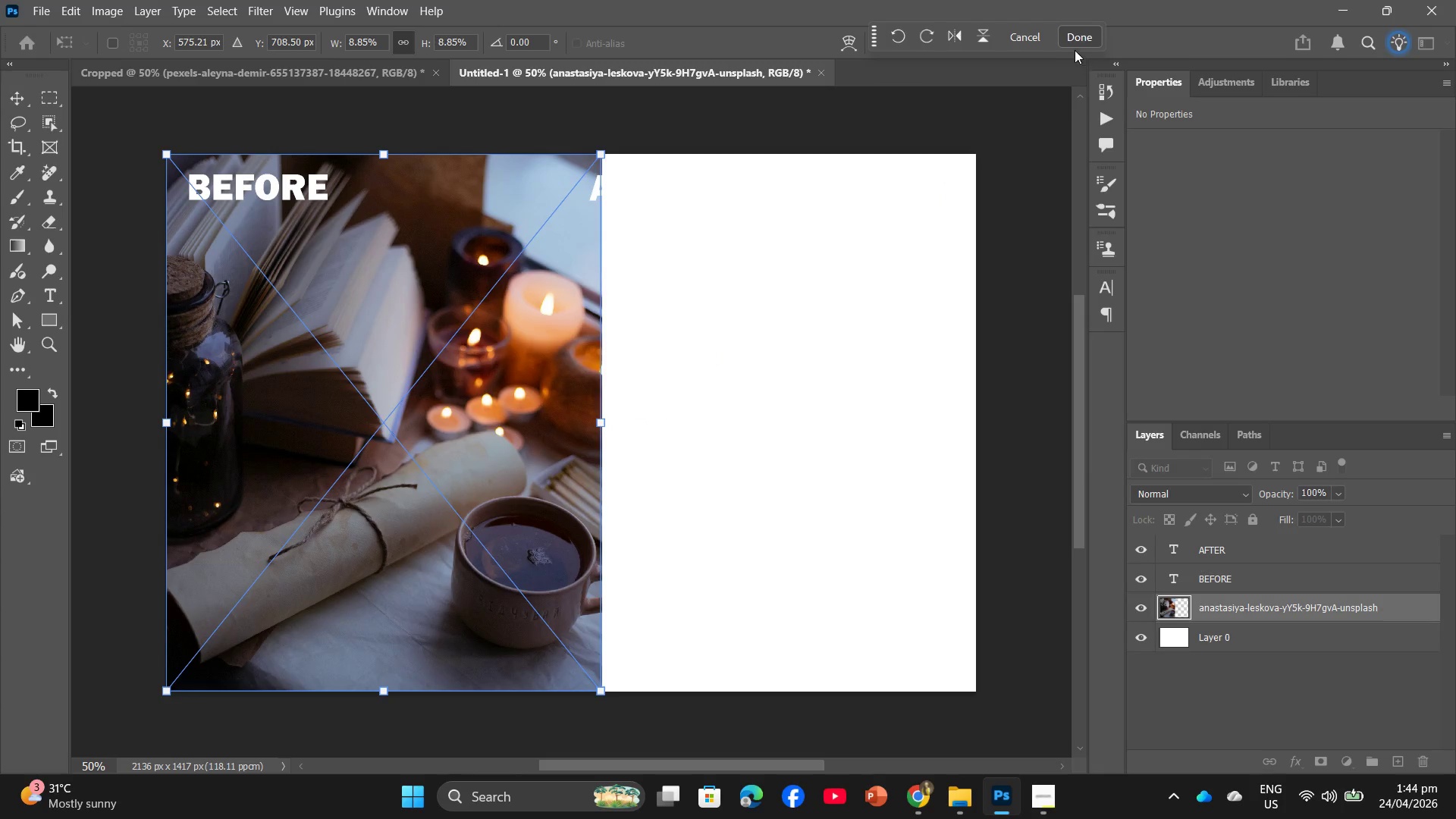 
left_click([1077, 33])
 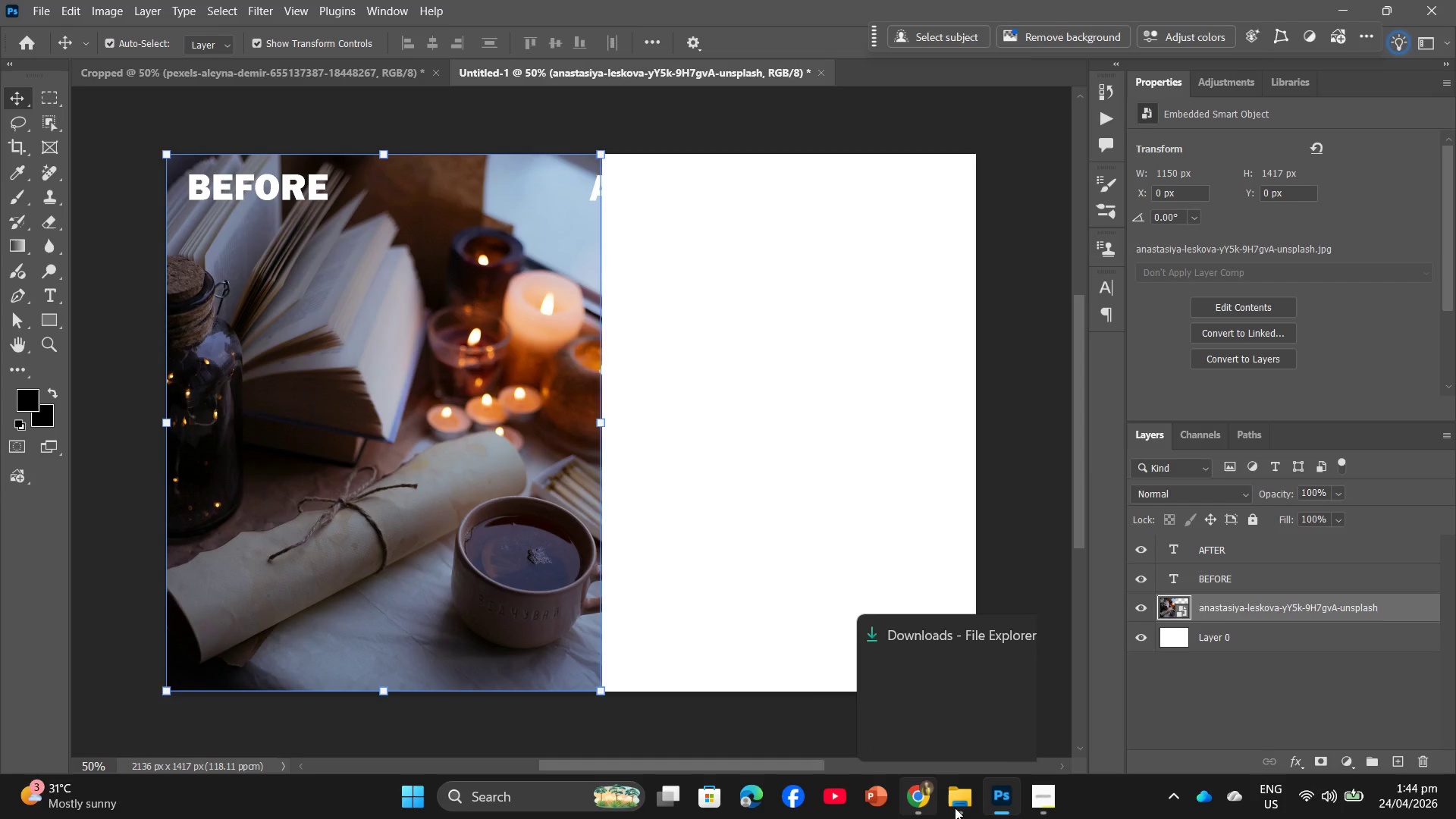 
left_click([960, 808])
 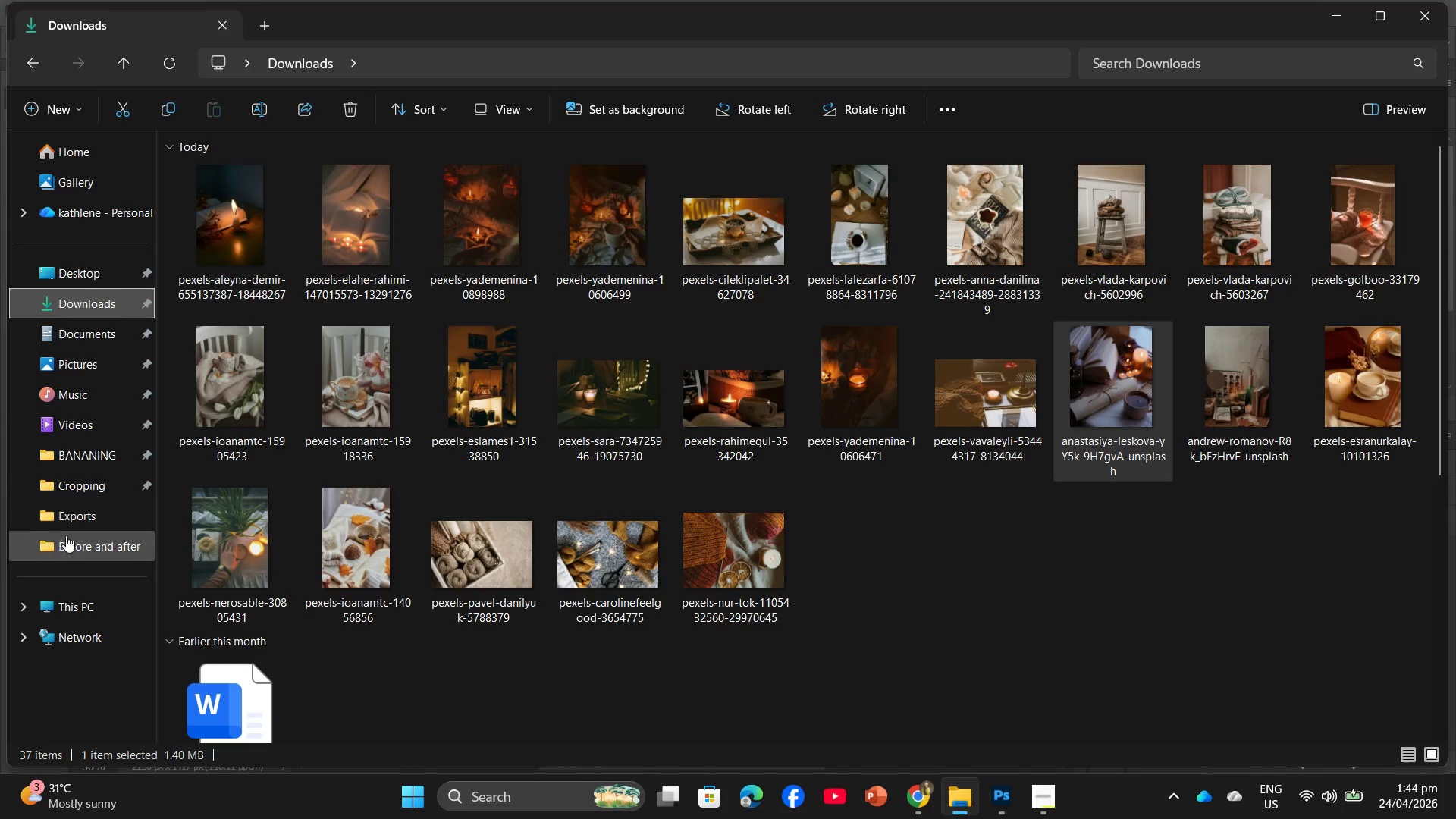 
left_click([73, 517])
 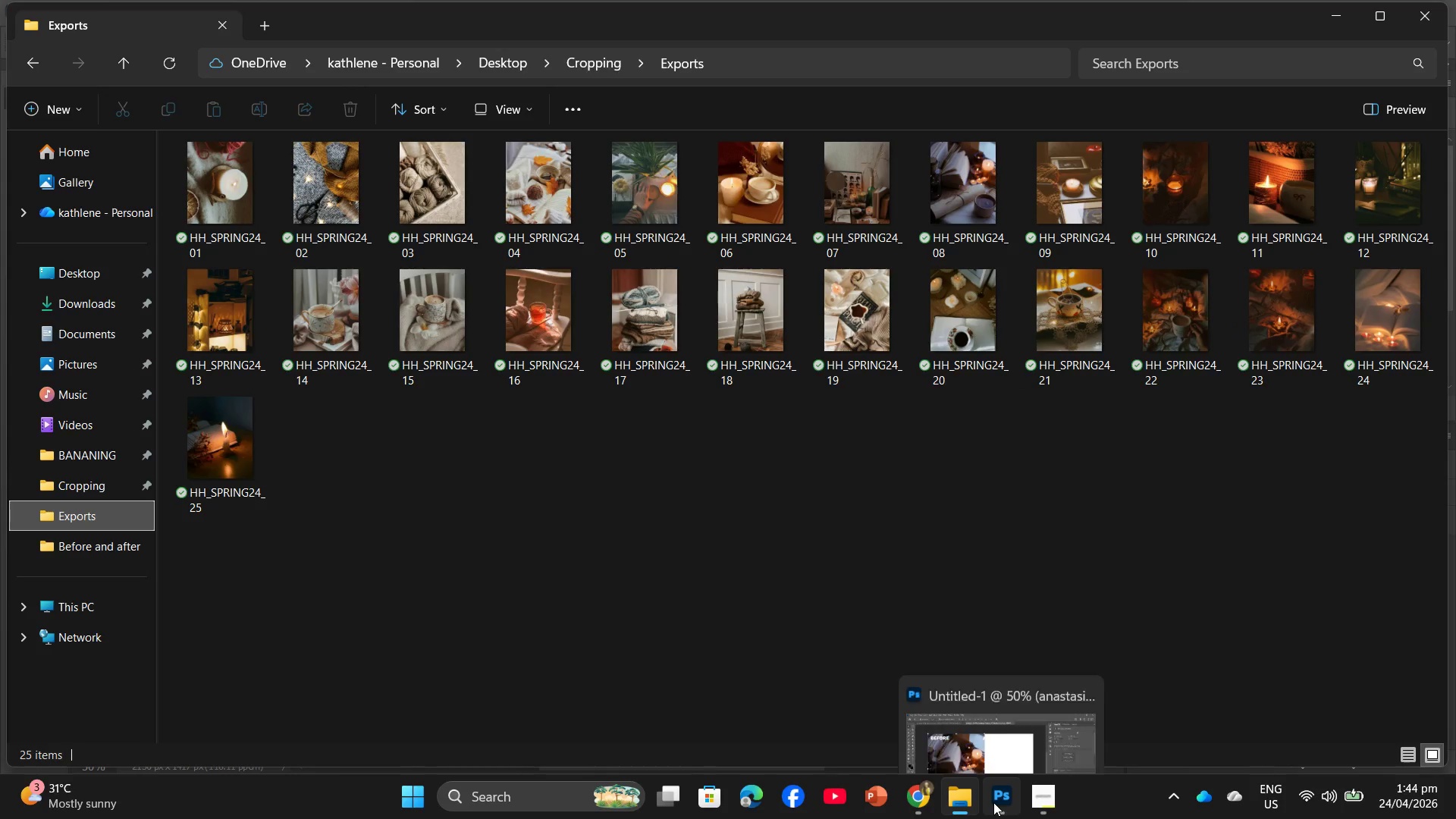 
wait(16.05)
 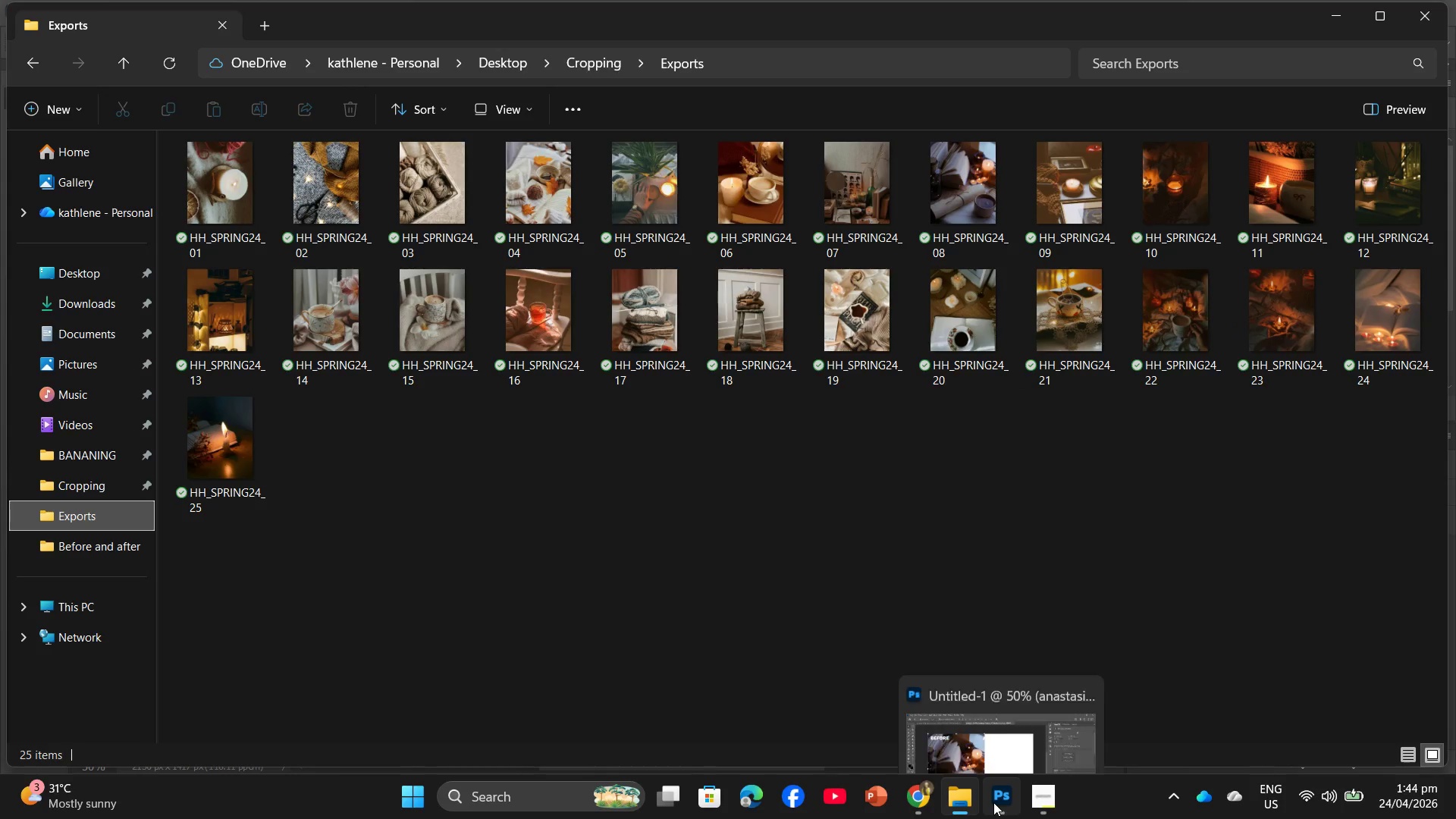 
left_click_drag(start_coordinate=[965, 187], to_coordinate=[703, 510])
 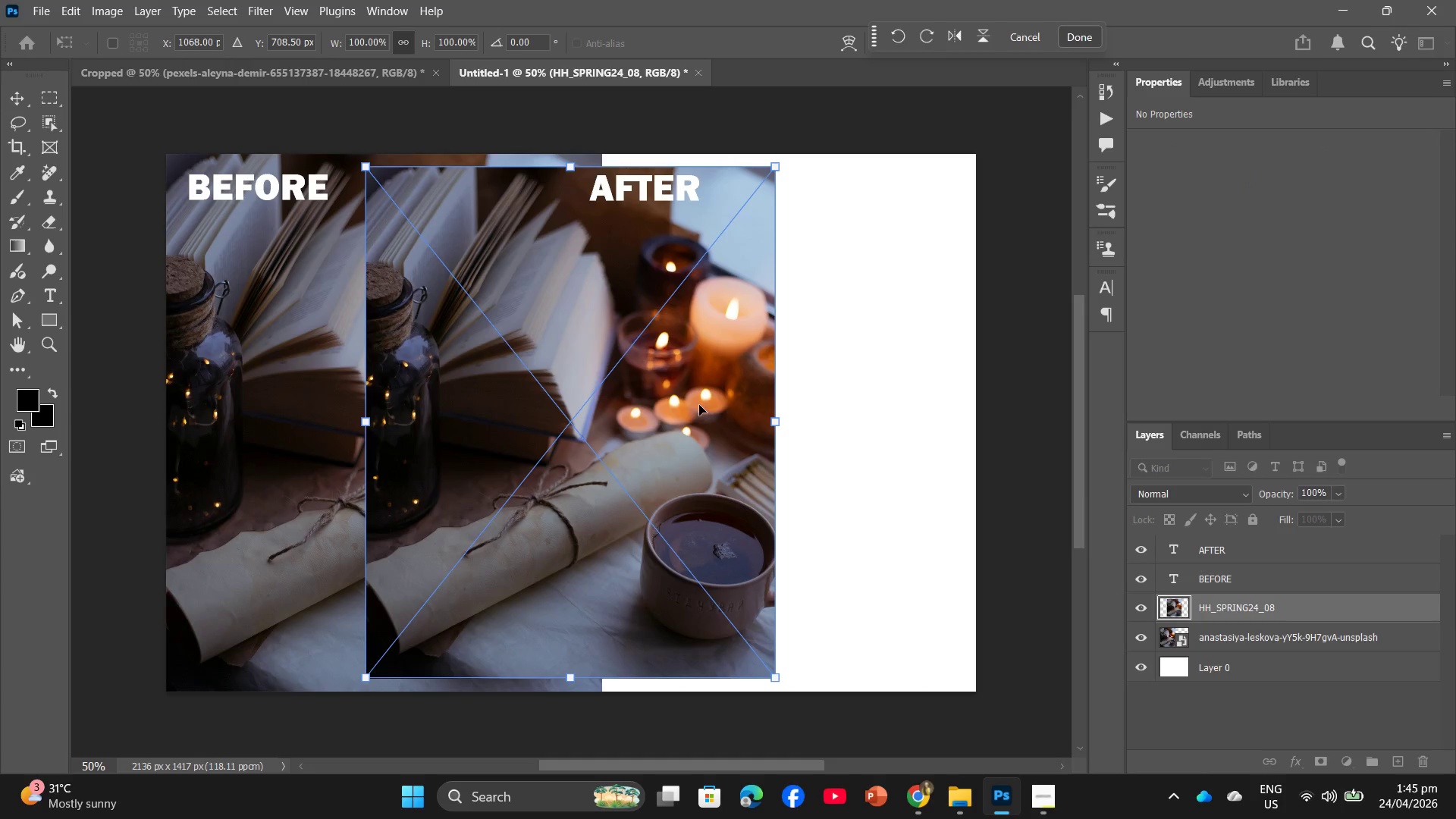 
left_click_drag(start_coordinate=[664, 405], to_coordinate=[858, 407])
 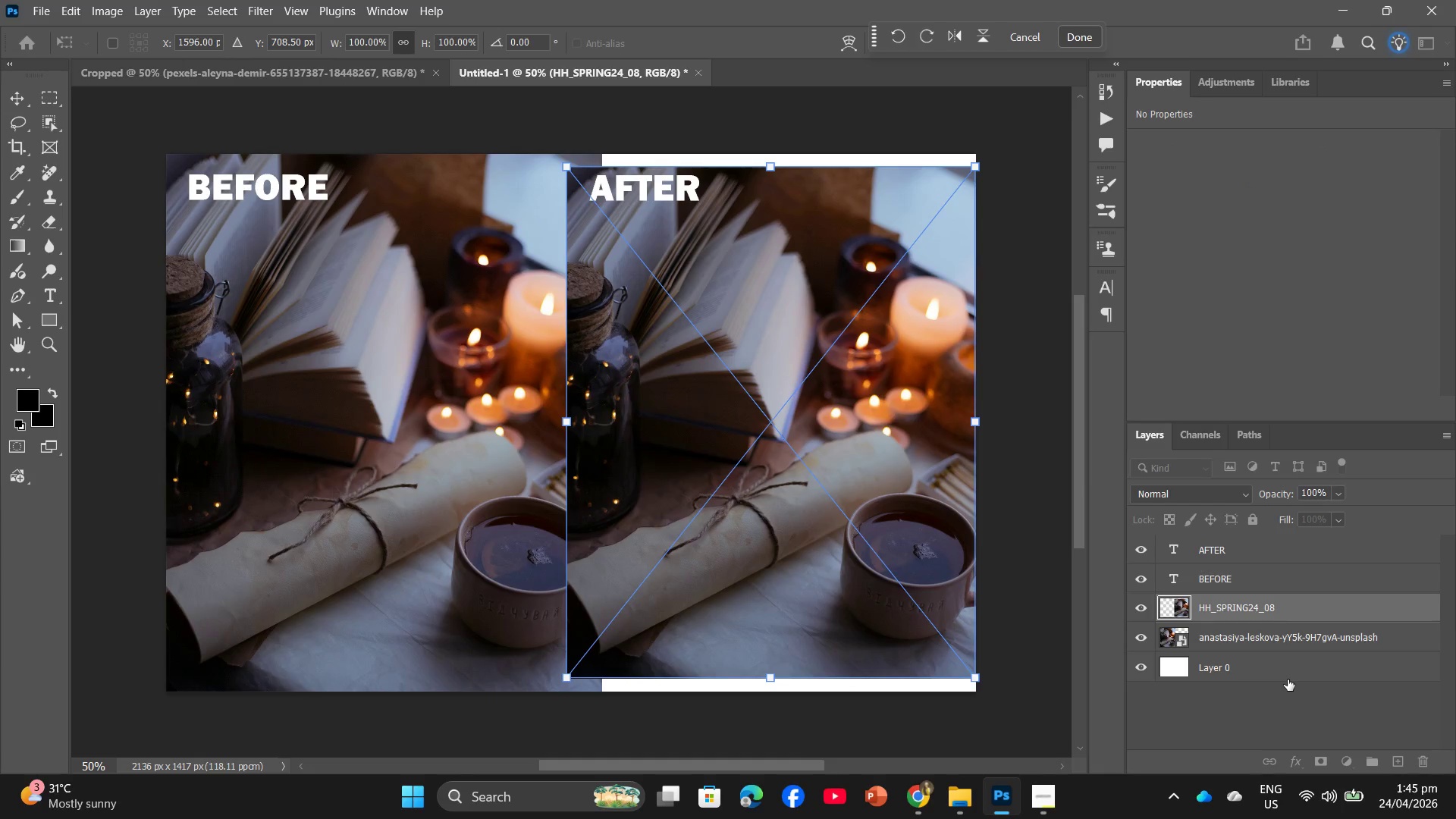 
left_click([1287, 675])
 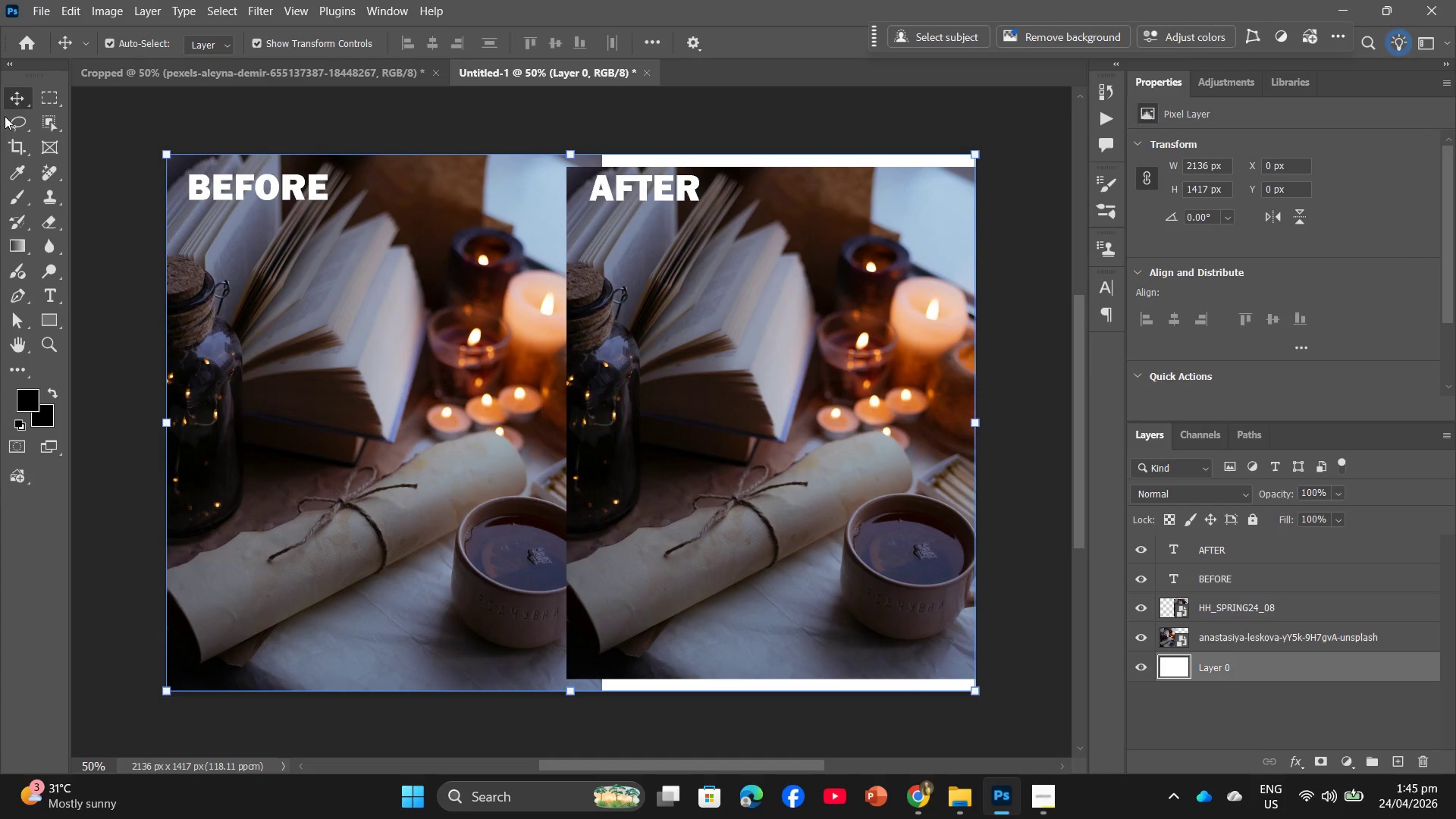 
left_click([14, 146])
 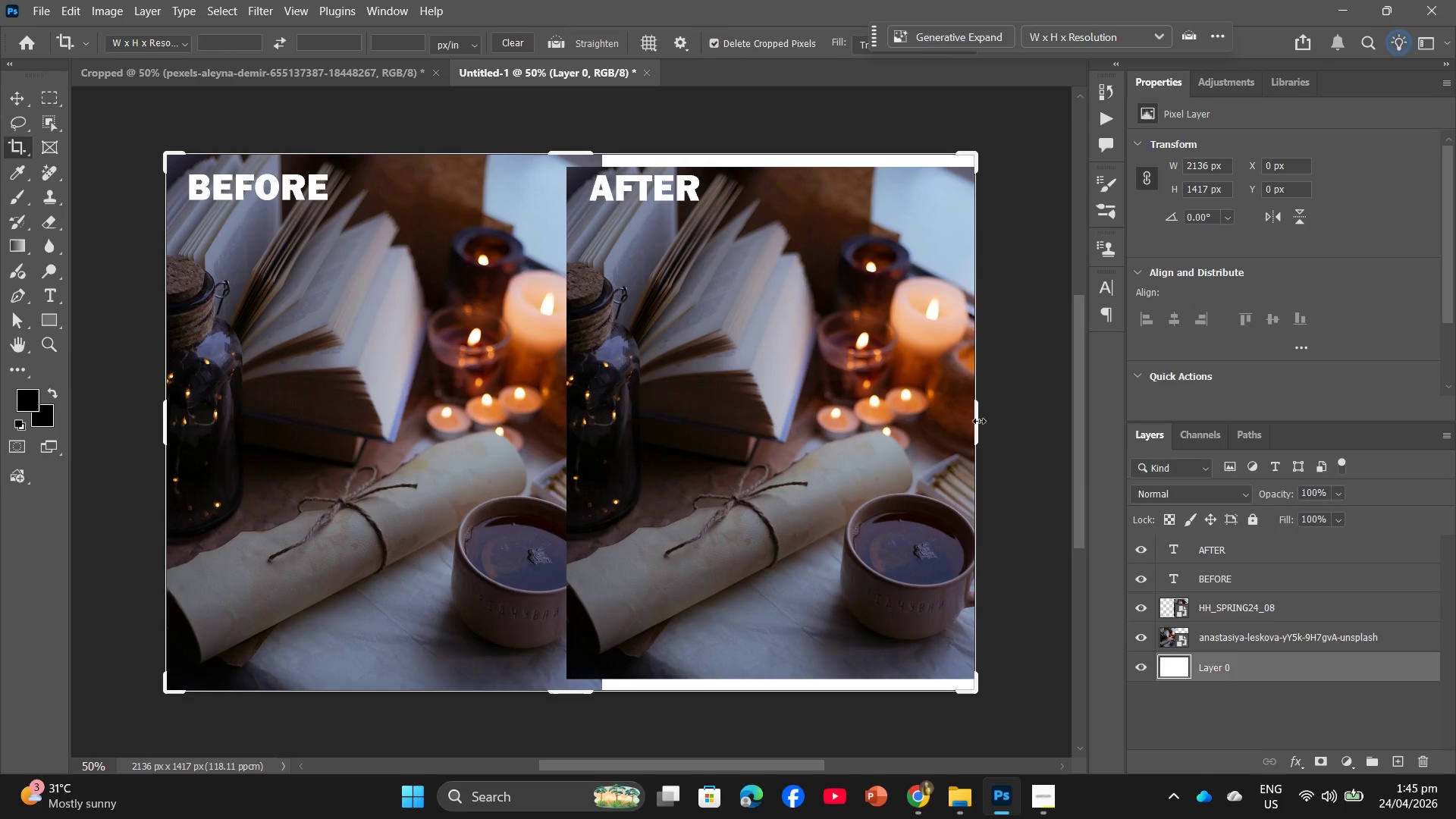 
left_click_drag(start_coordinate=[979, 421], to_coordinate=[1005, 421])
 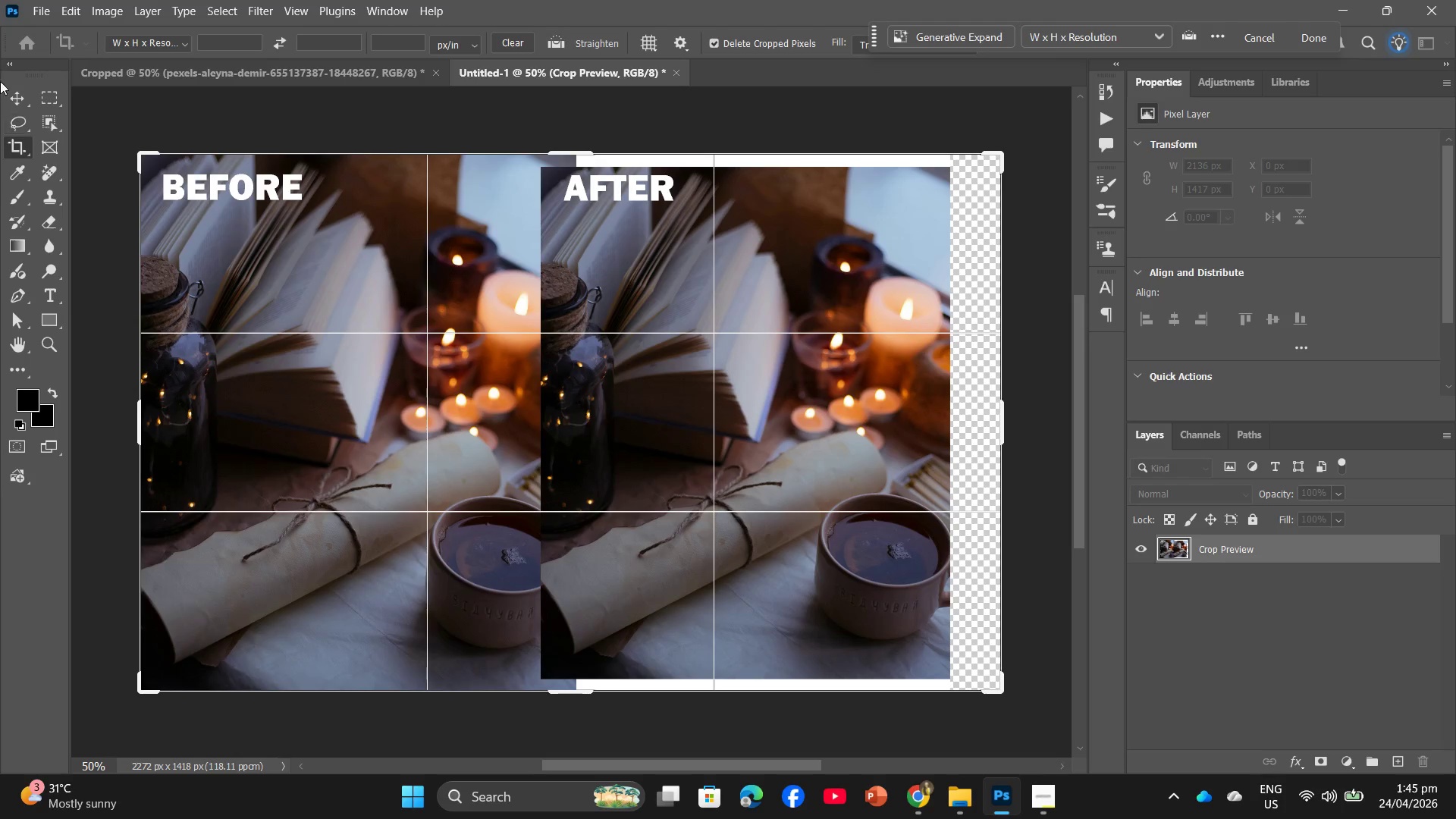 
left_click([11, 93])
 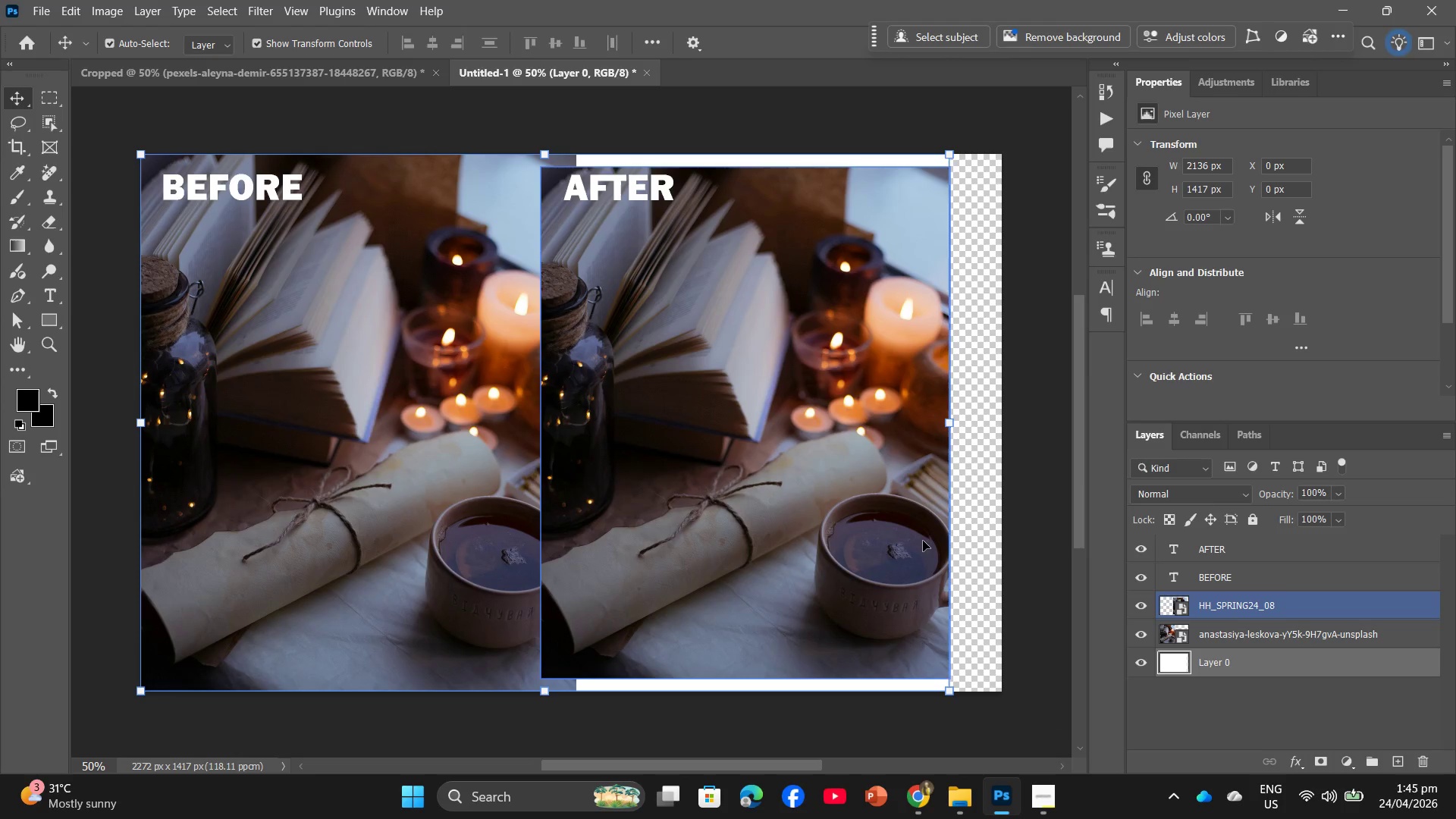 
left_click_drag(start_coordinate=[950, 419], to_coordinate=[996, 421])
 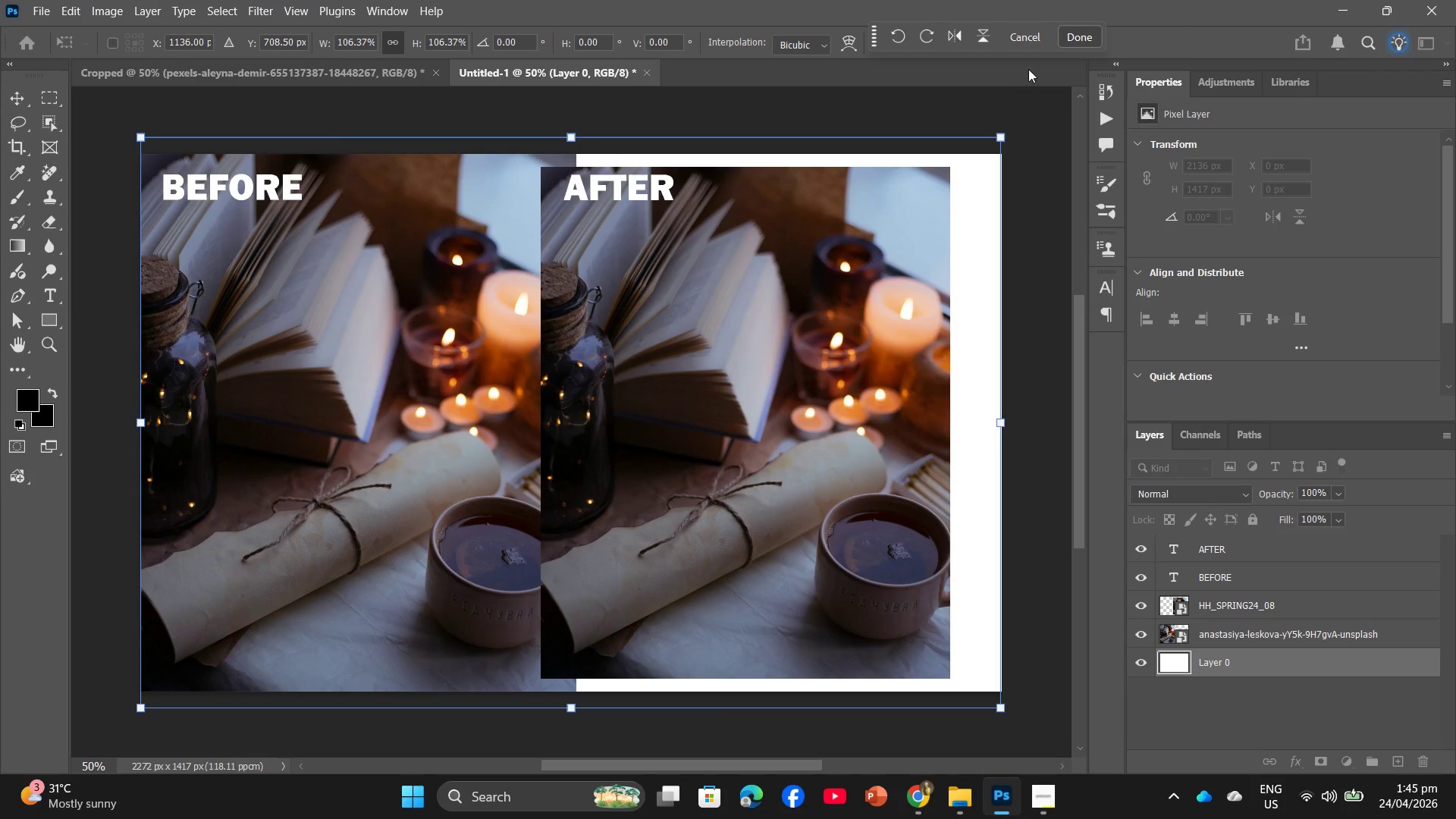 
left_click([1087, 31])
 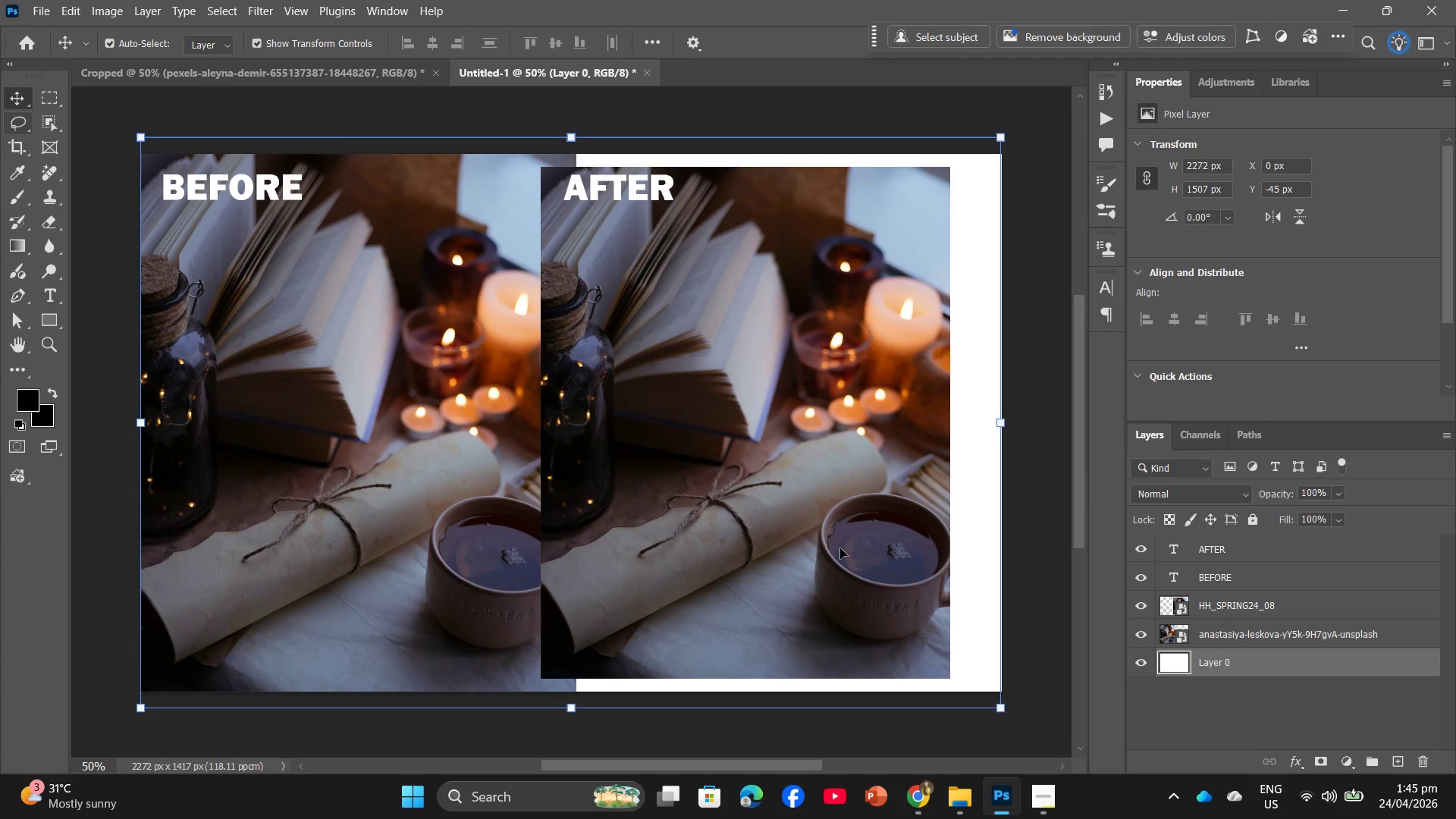 
left_click([840, 548])
 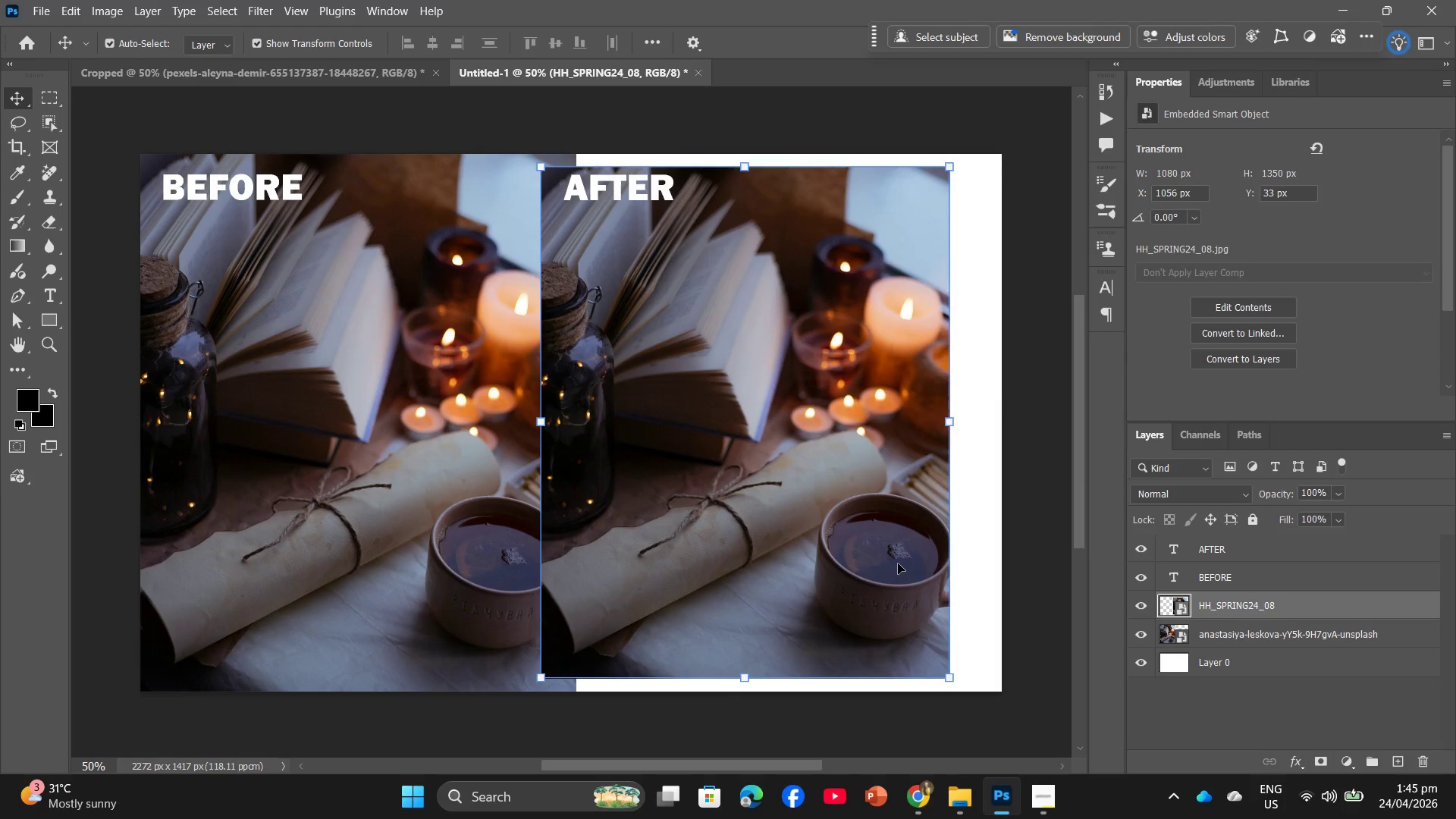 
left_click_drag(start_coordinate=[877, 563], to_coordinate=[921, 566])
 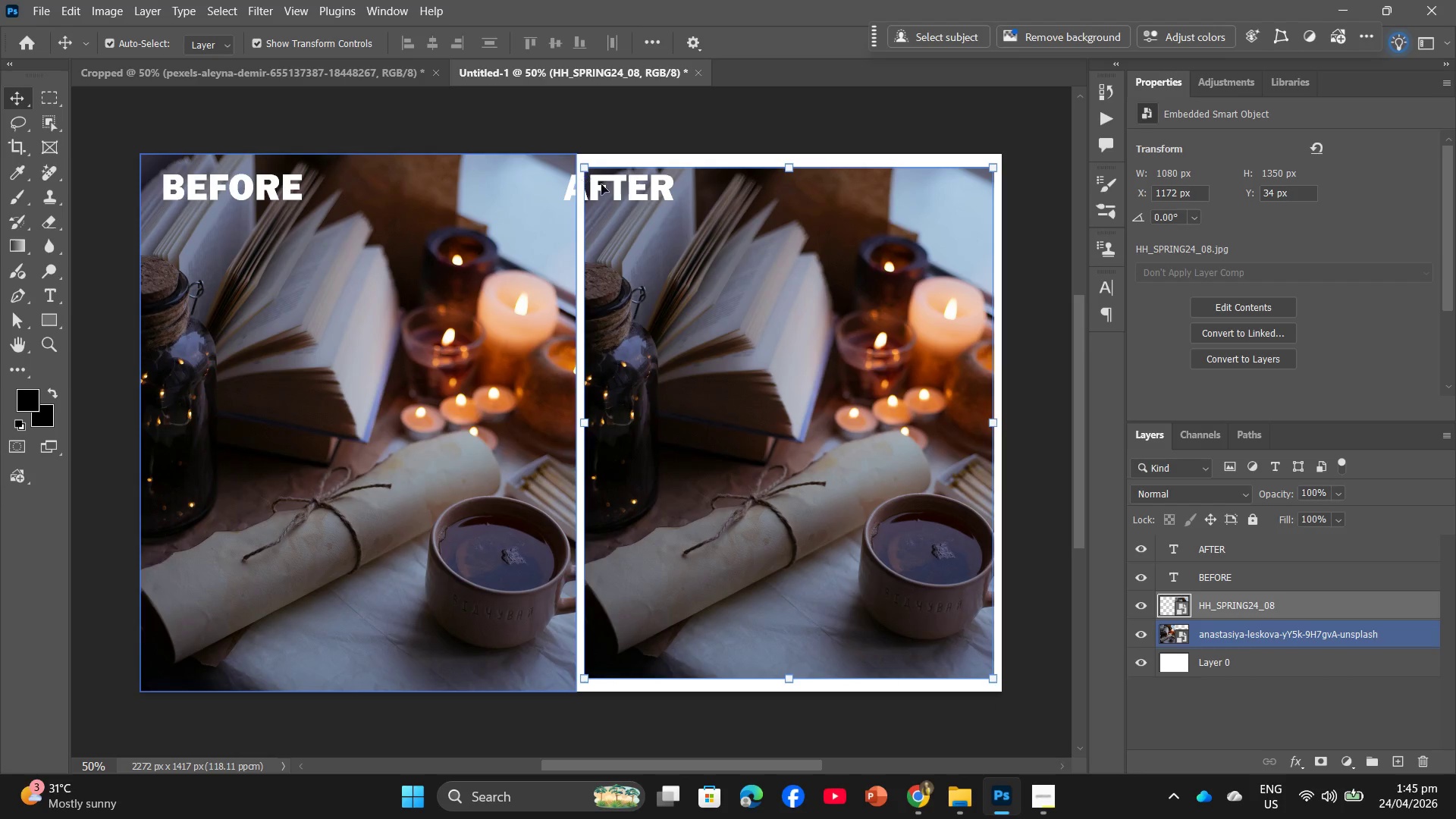 
left_click([612, 184])
 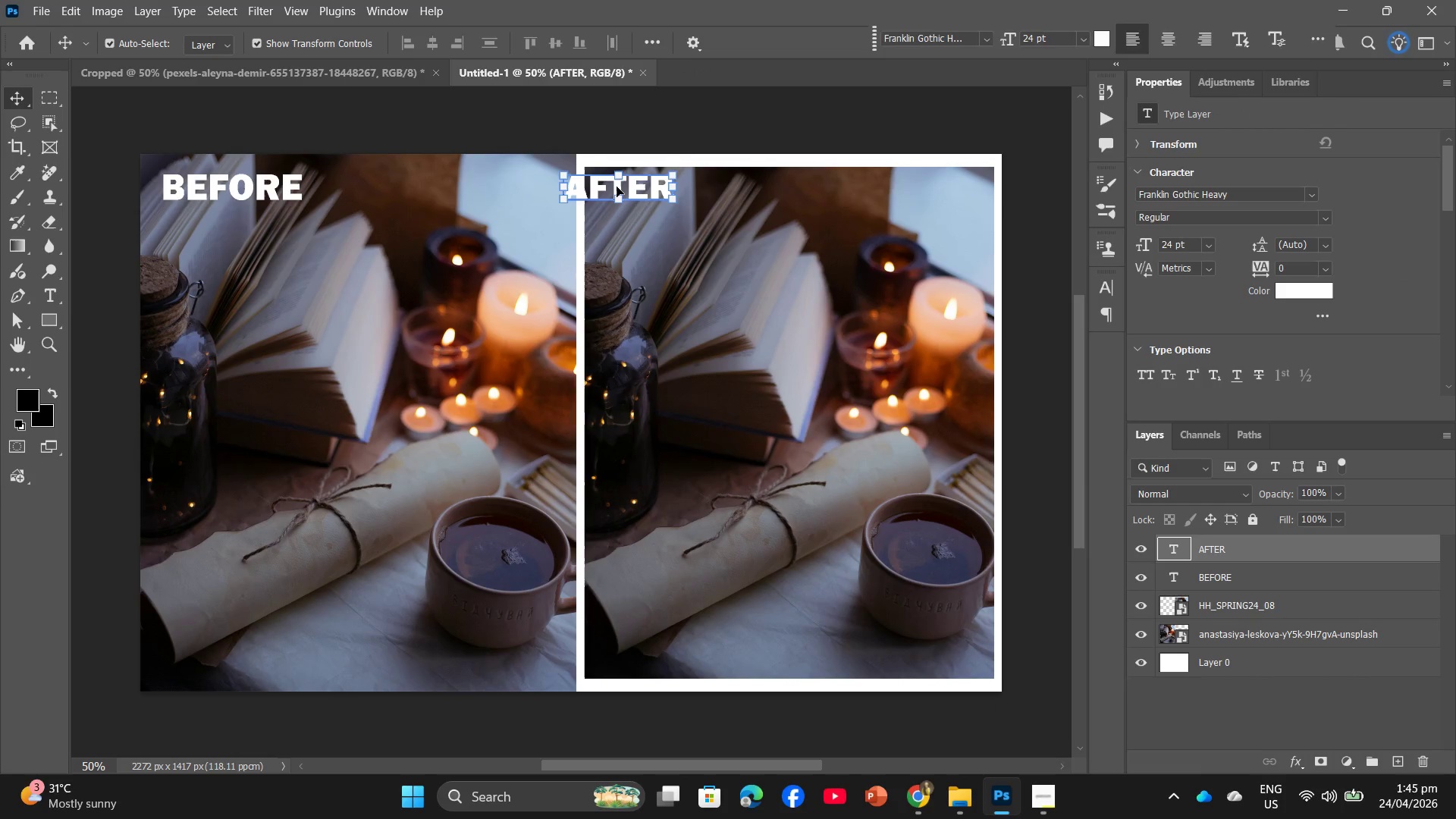 
left_click_drag(start_coordinate=[617, 187], to_coordinate=[648, 191])
 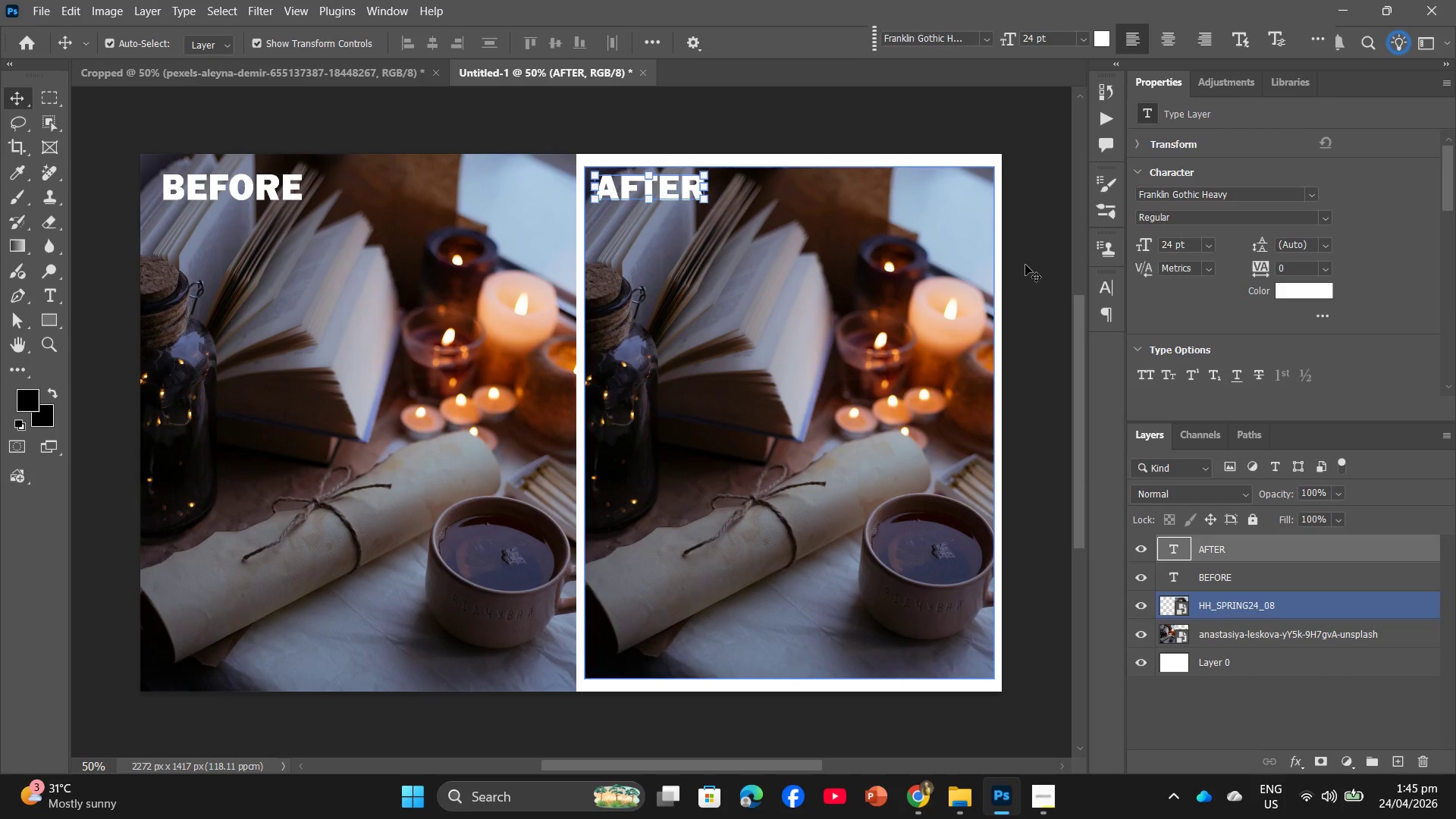 
left_click([1030, 259])
 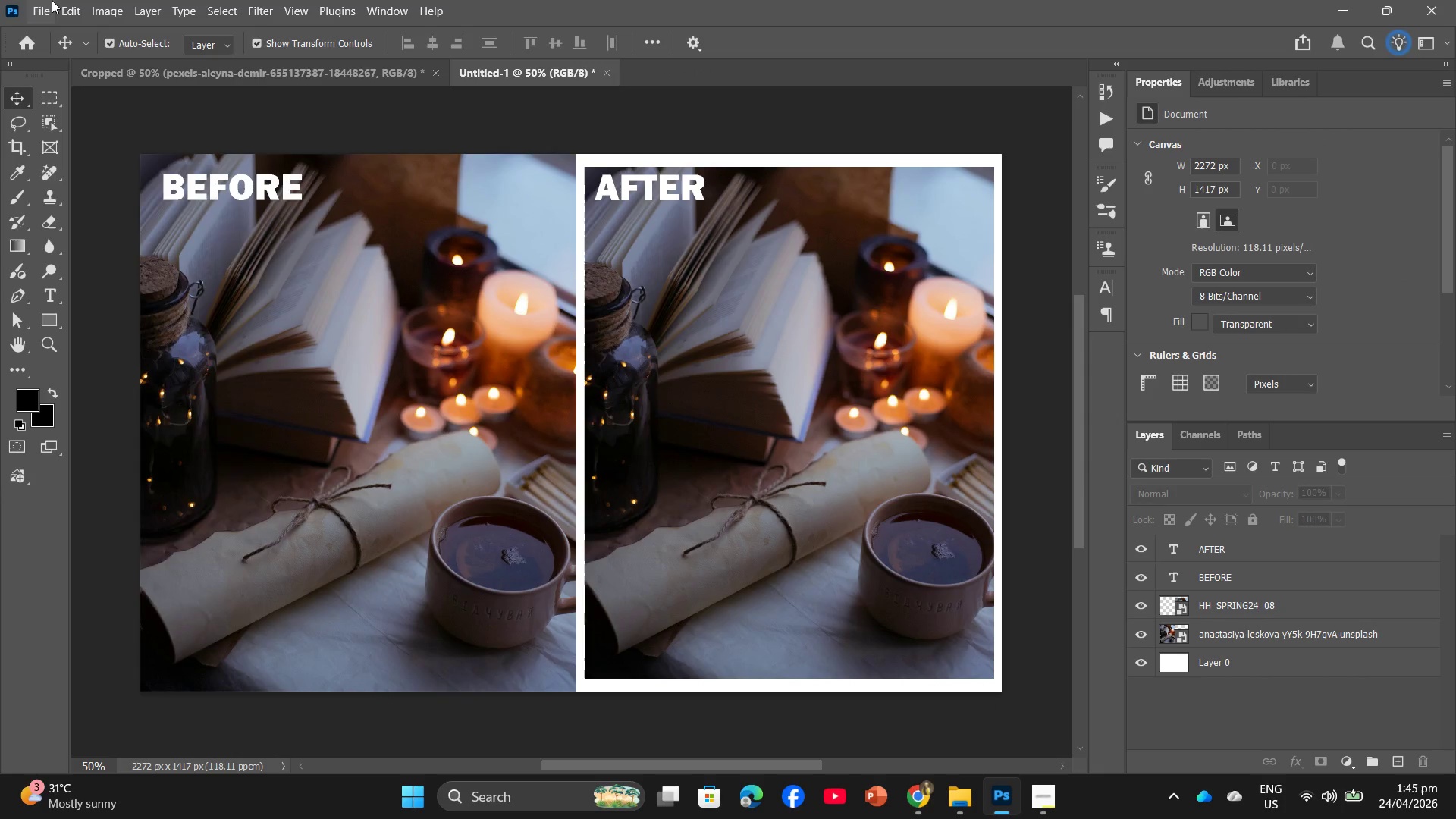 
left_click([48, 0])
 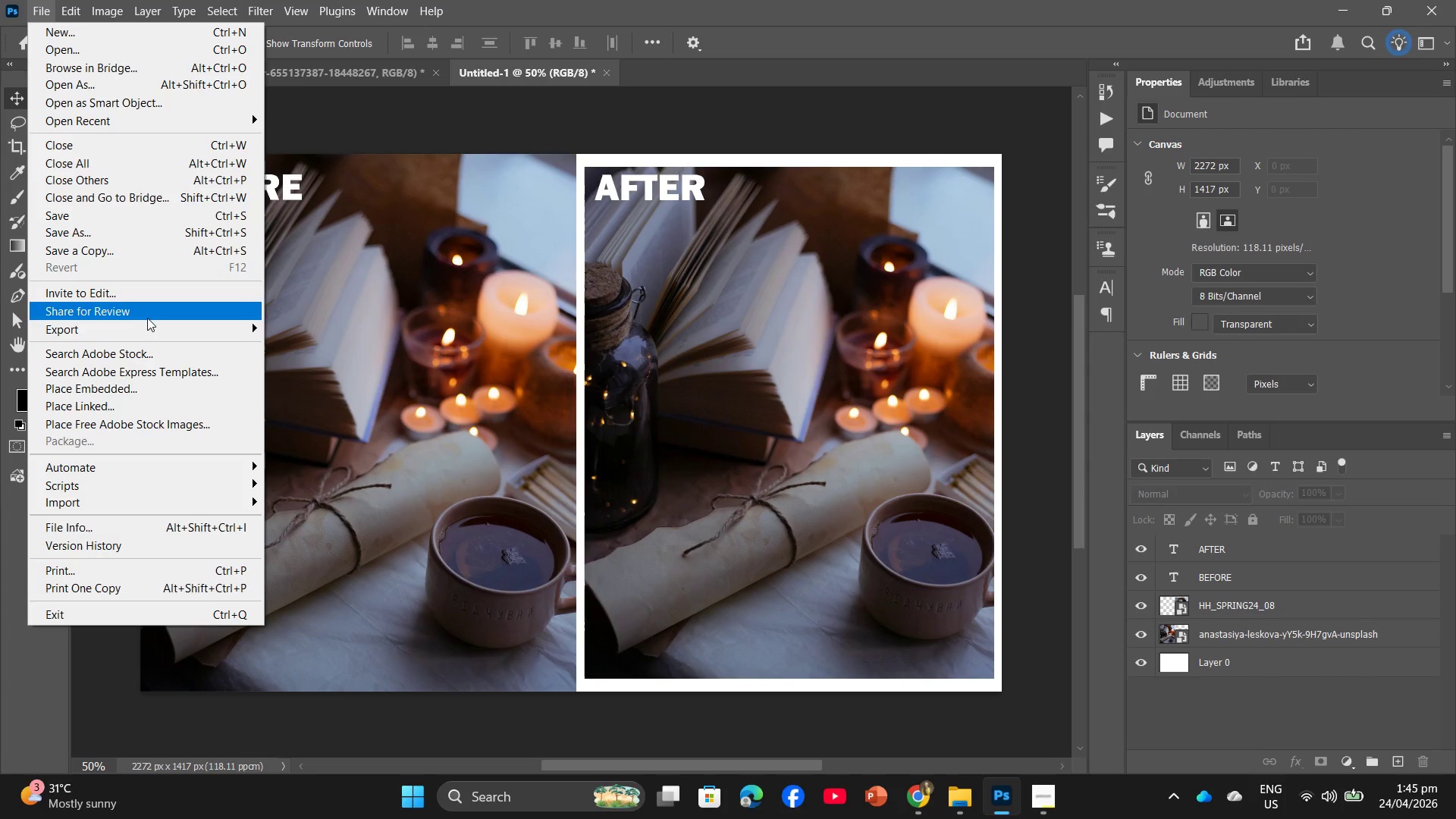 
left_click([149, 322])
 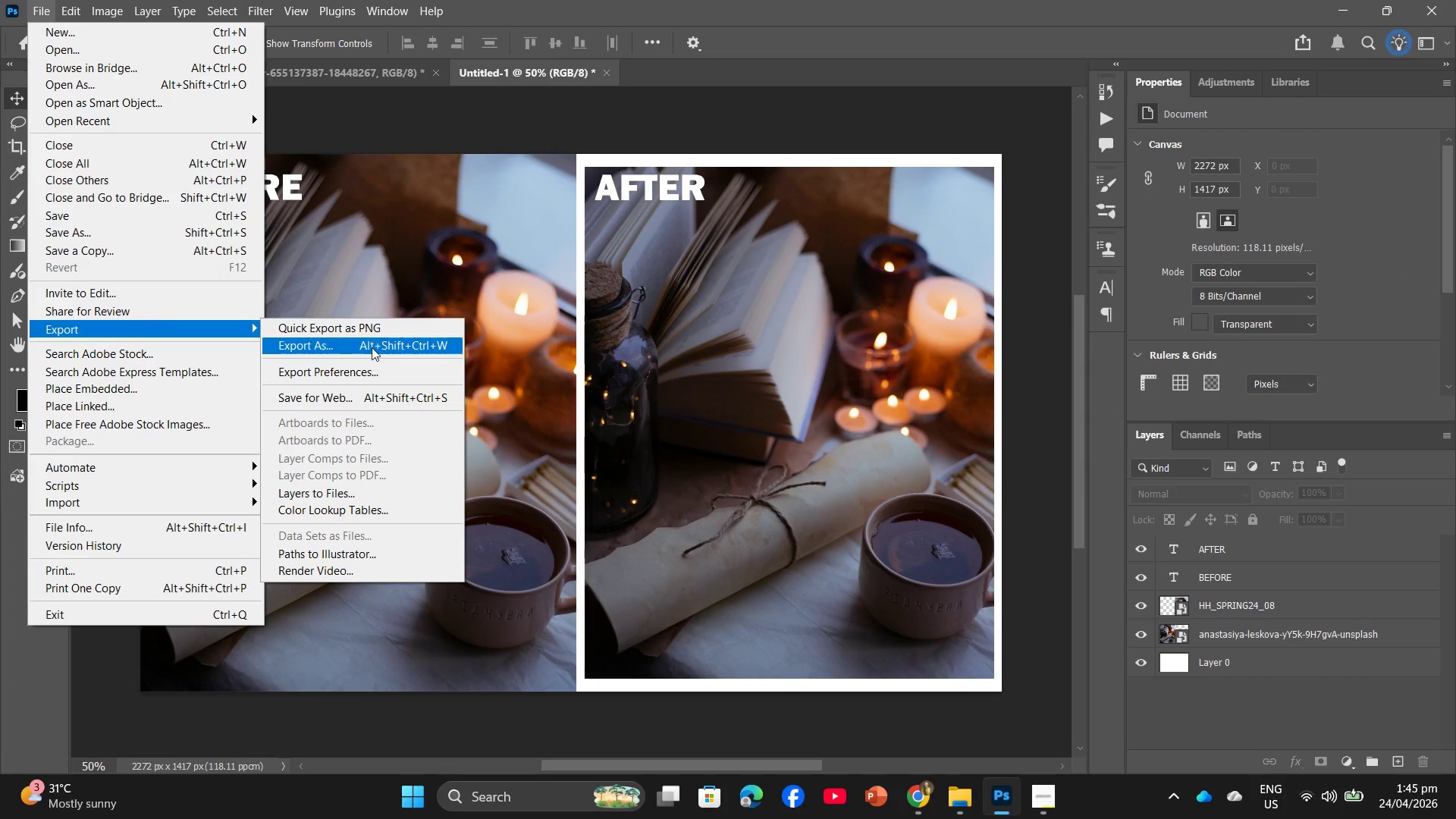 
left_click([372, 347])
 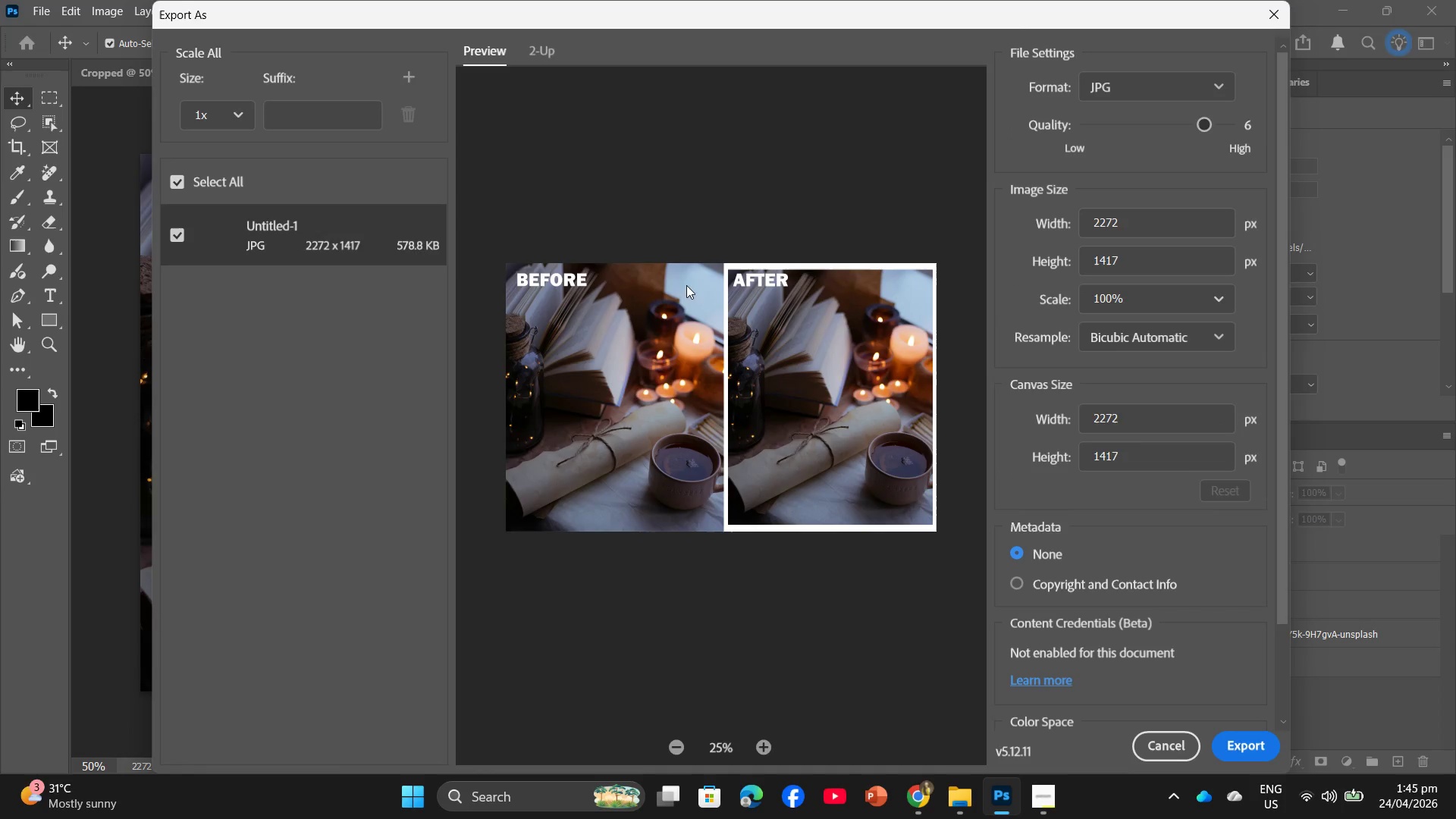 
left_click([1263, 744])
 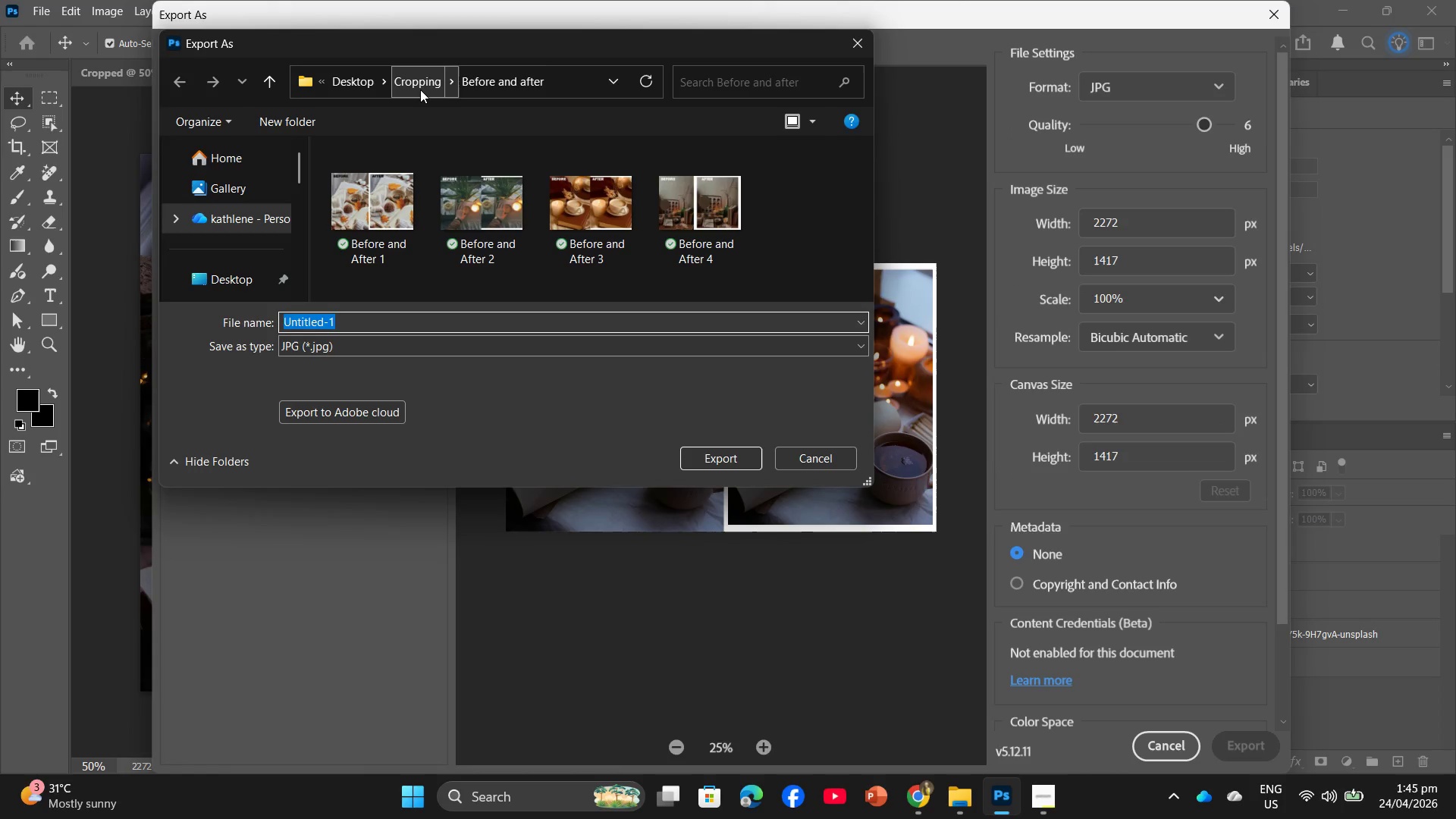 
left_click([389, 232])
 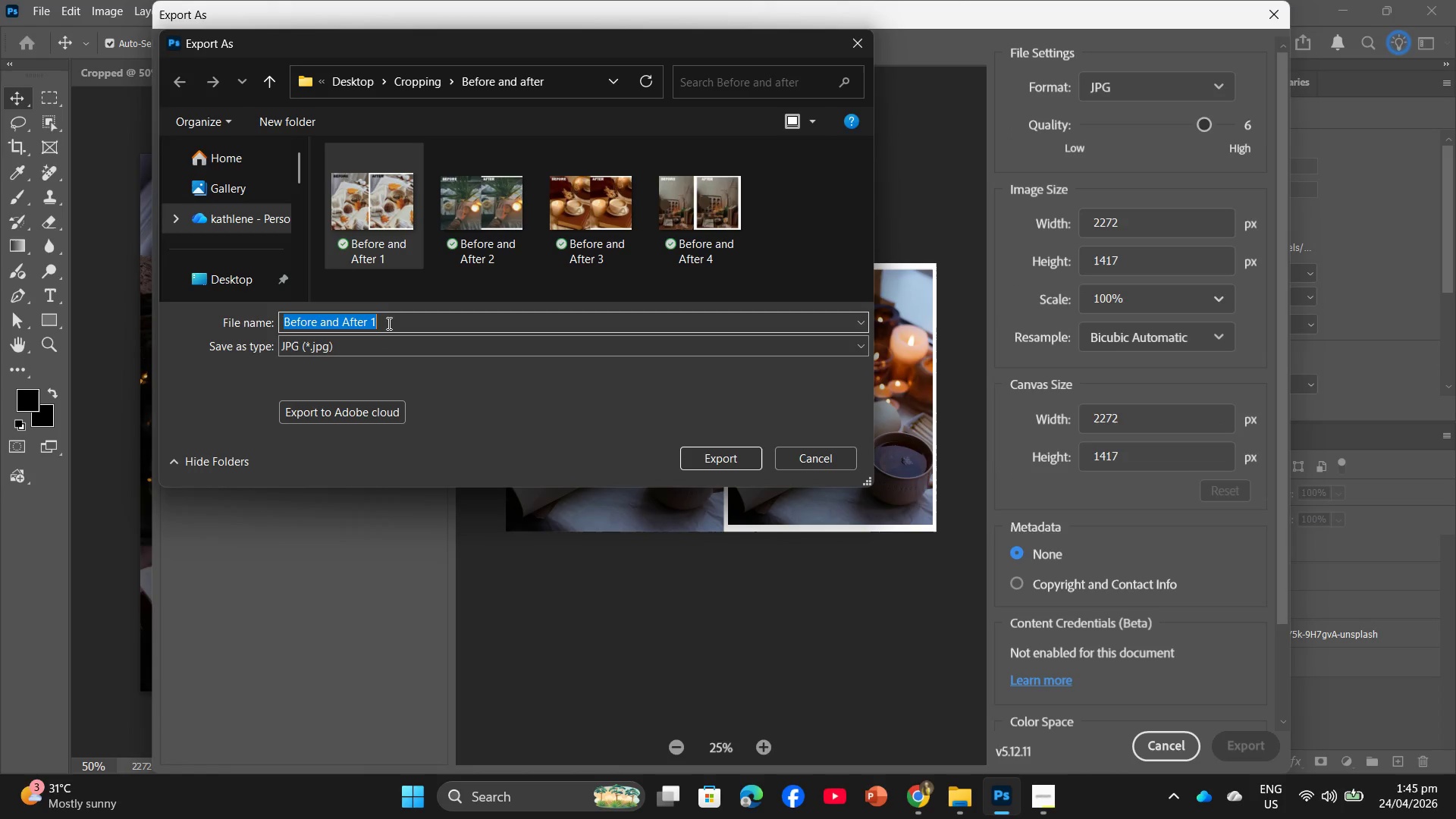 
double_click([388, 323])
 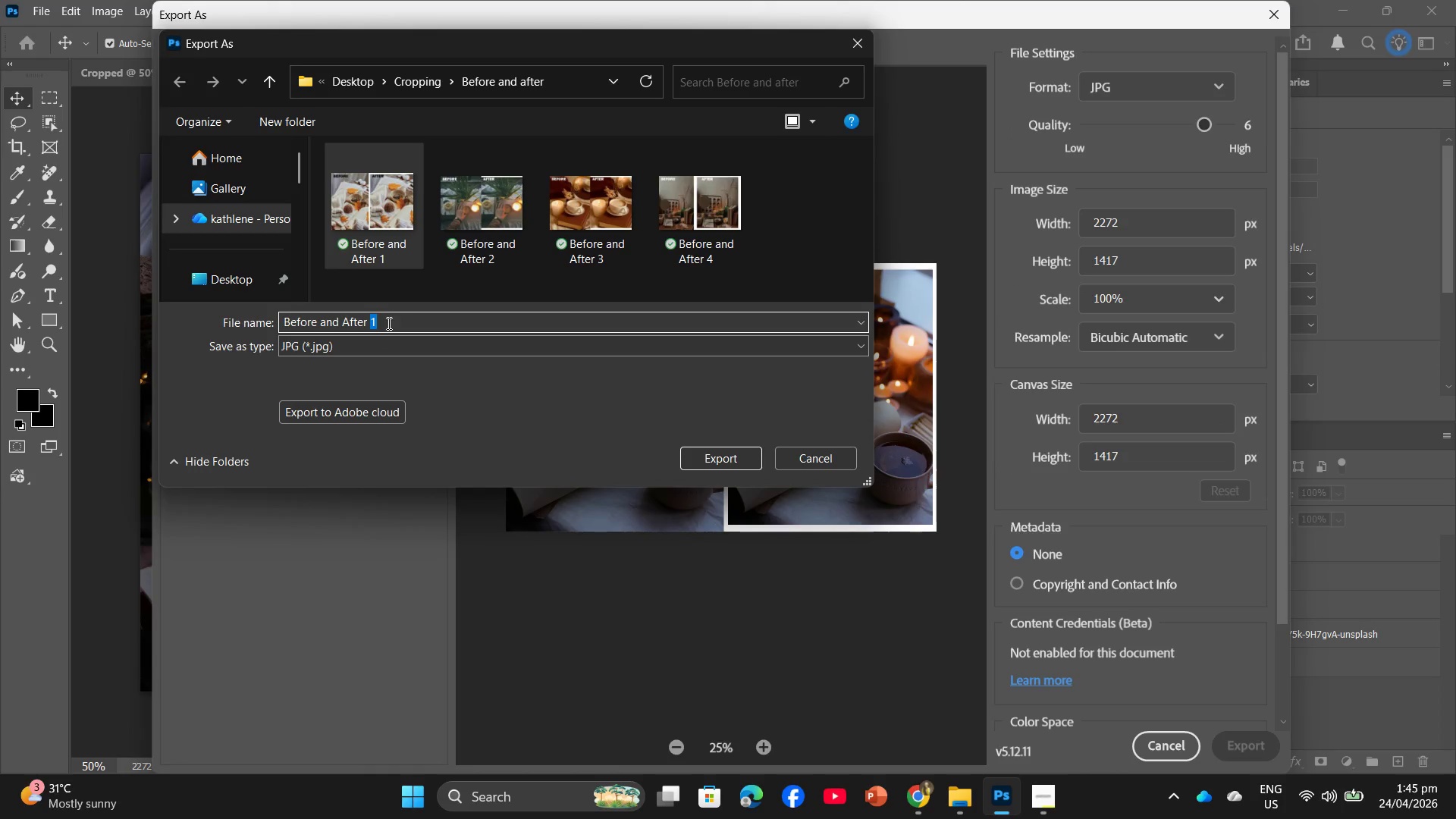 
key(5)
 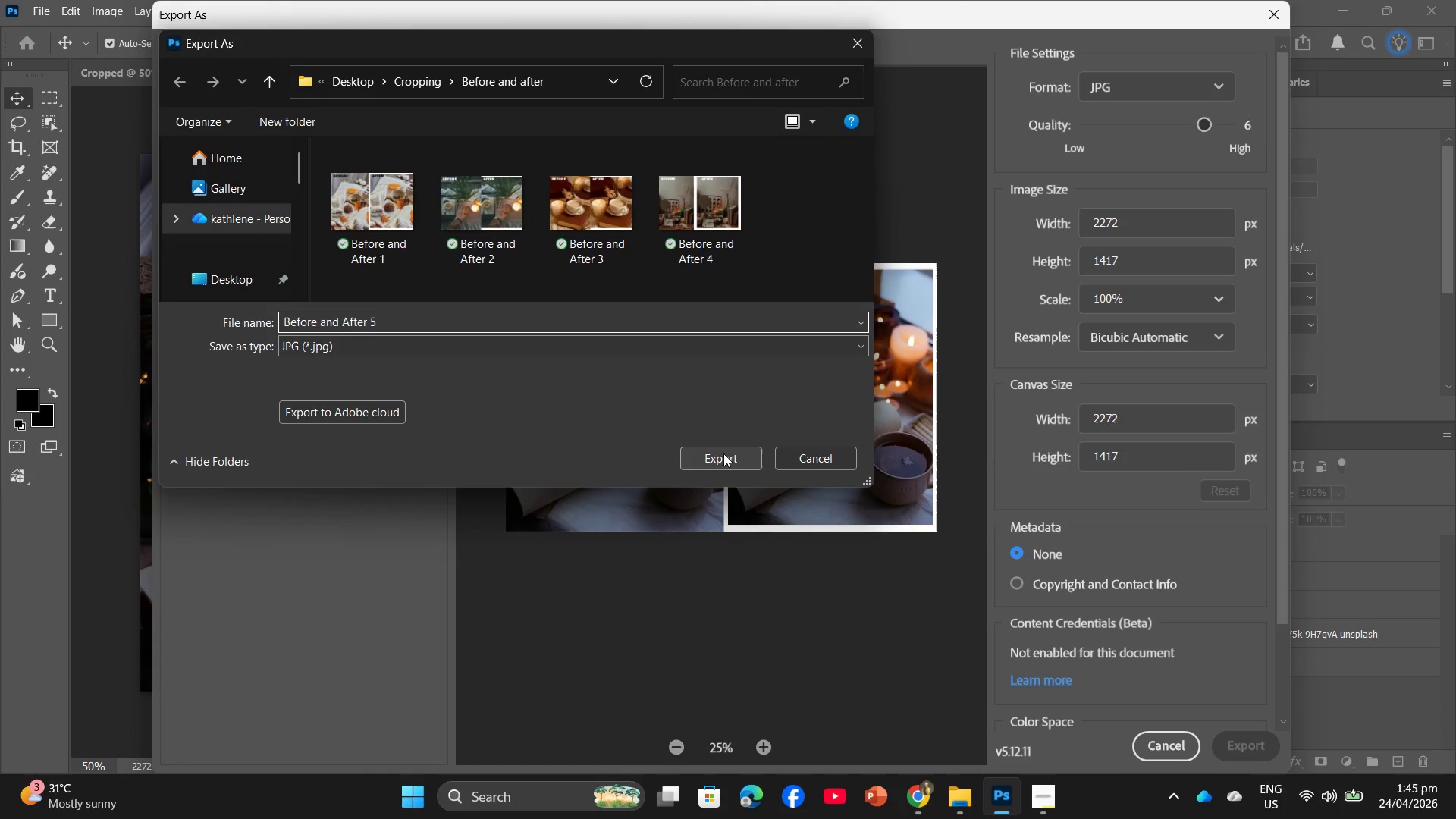 
left_click([723, 450])
 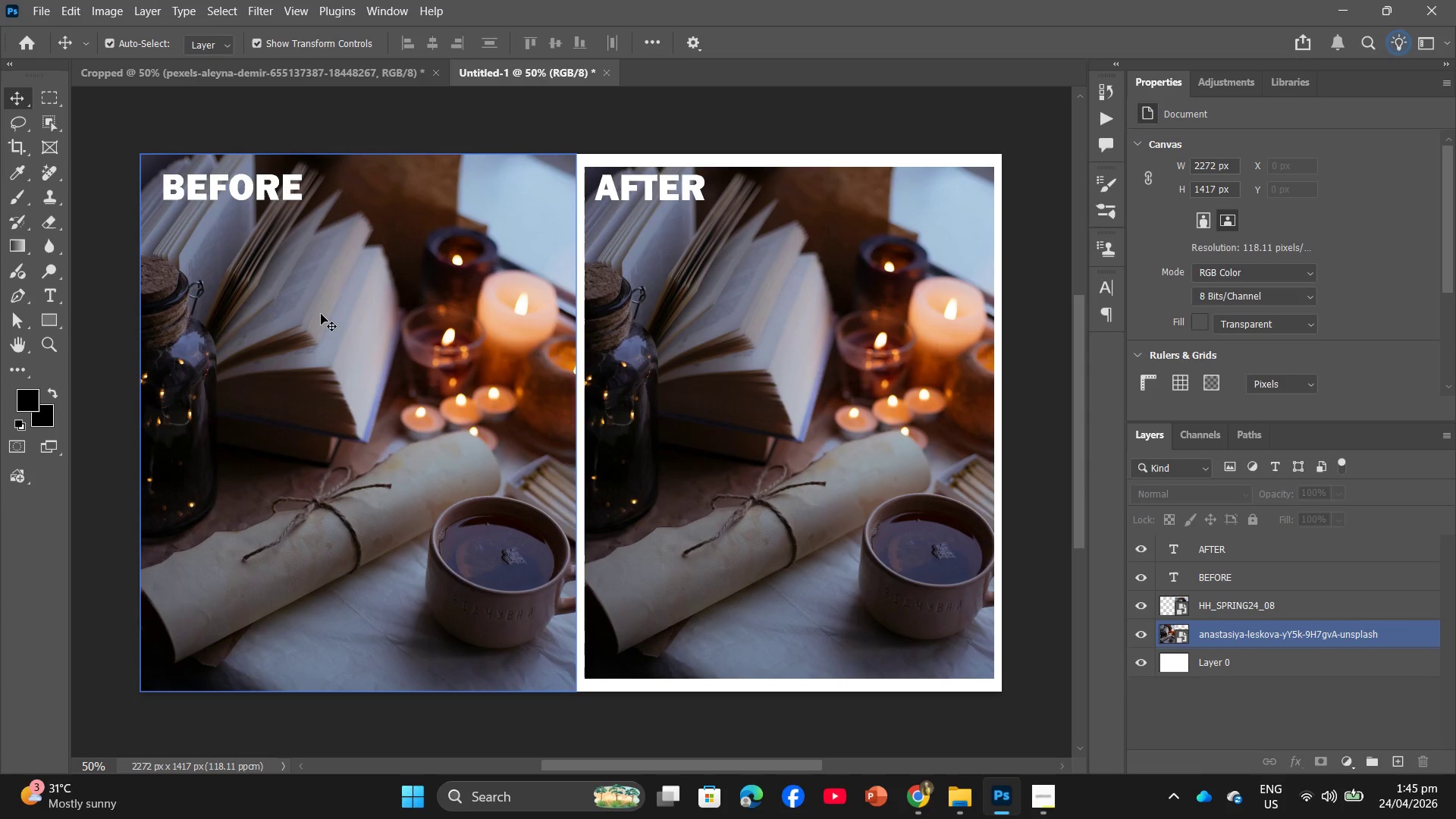 
key(Backspace)
 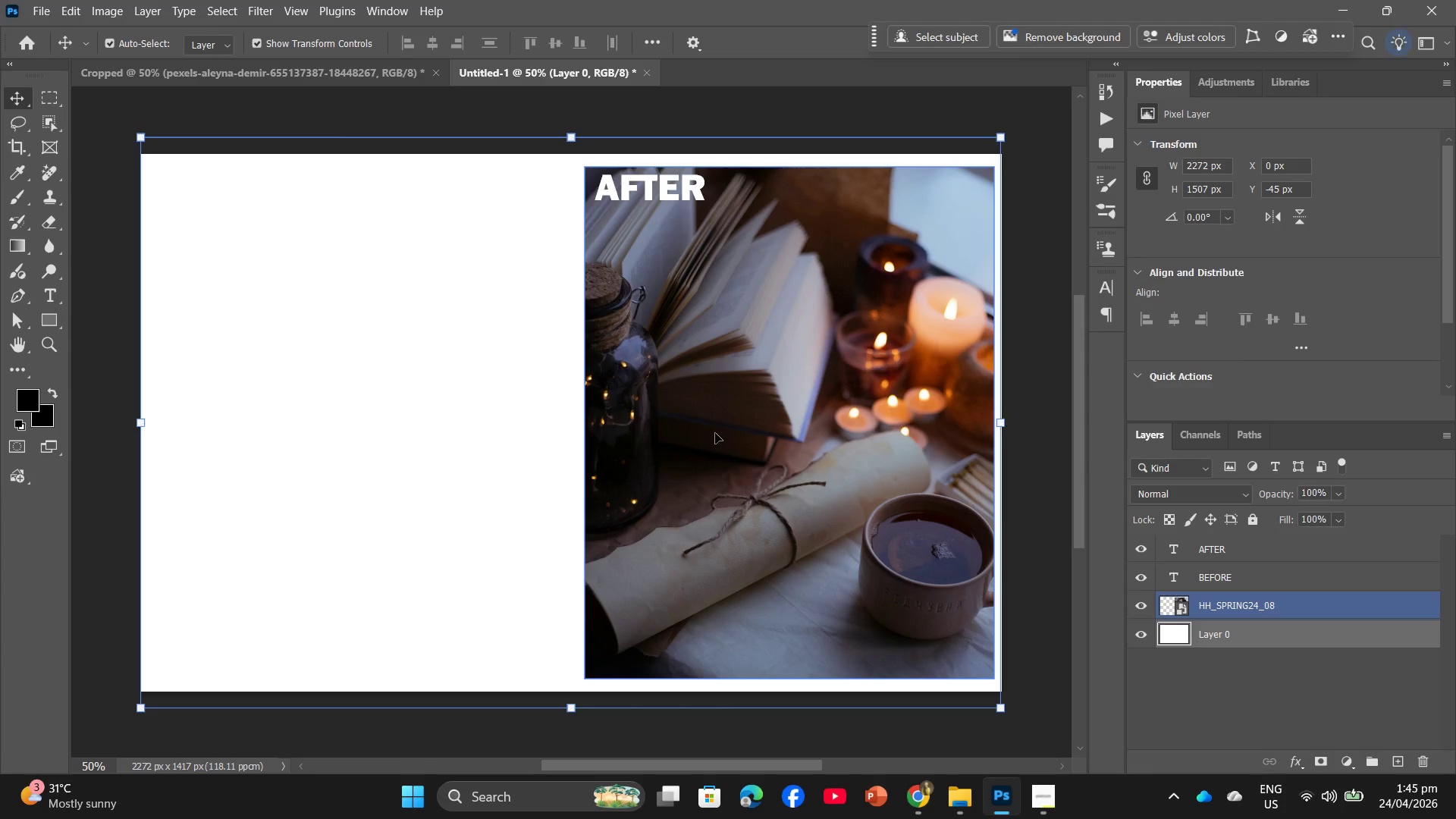 
left_click([715, 433])
 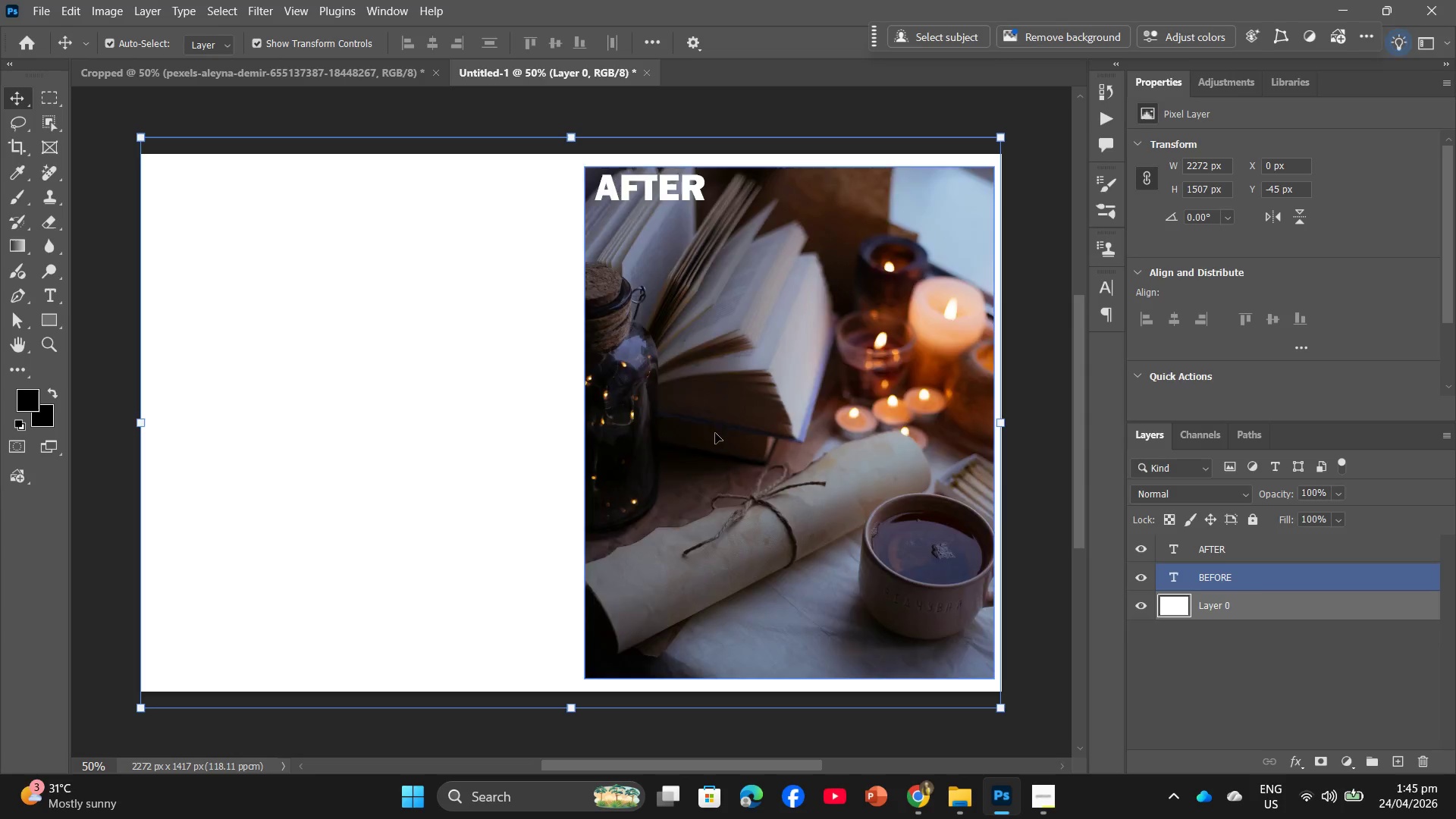 
key(Backspace)
 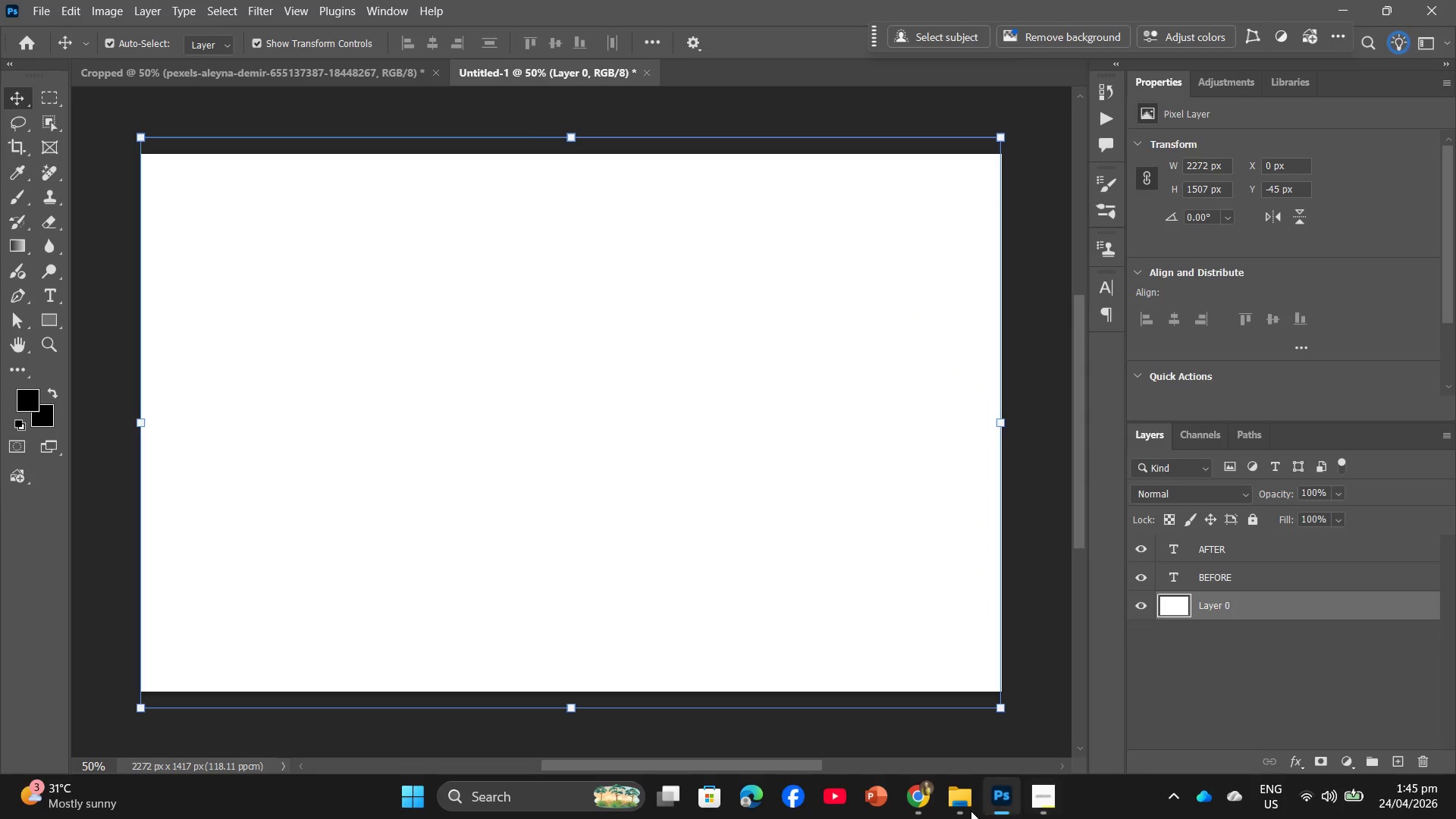 
left_click([971, 799])
 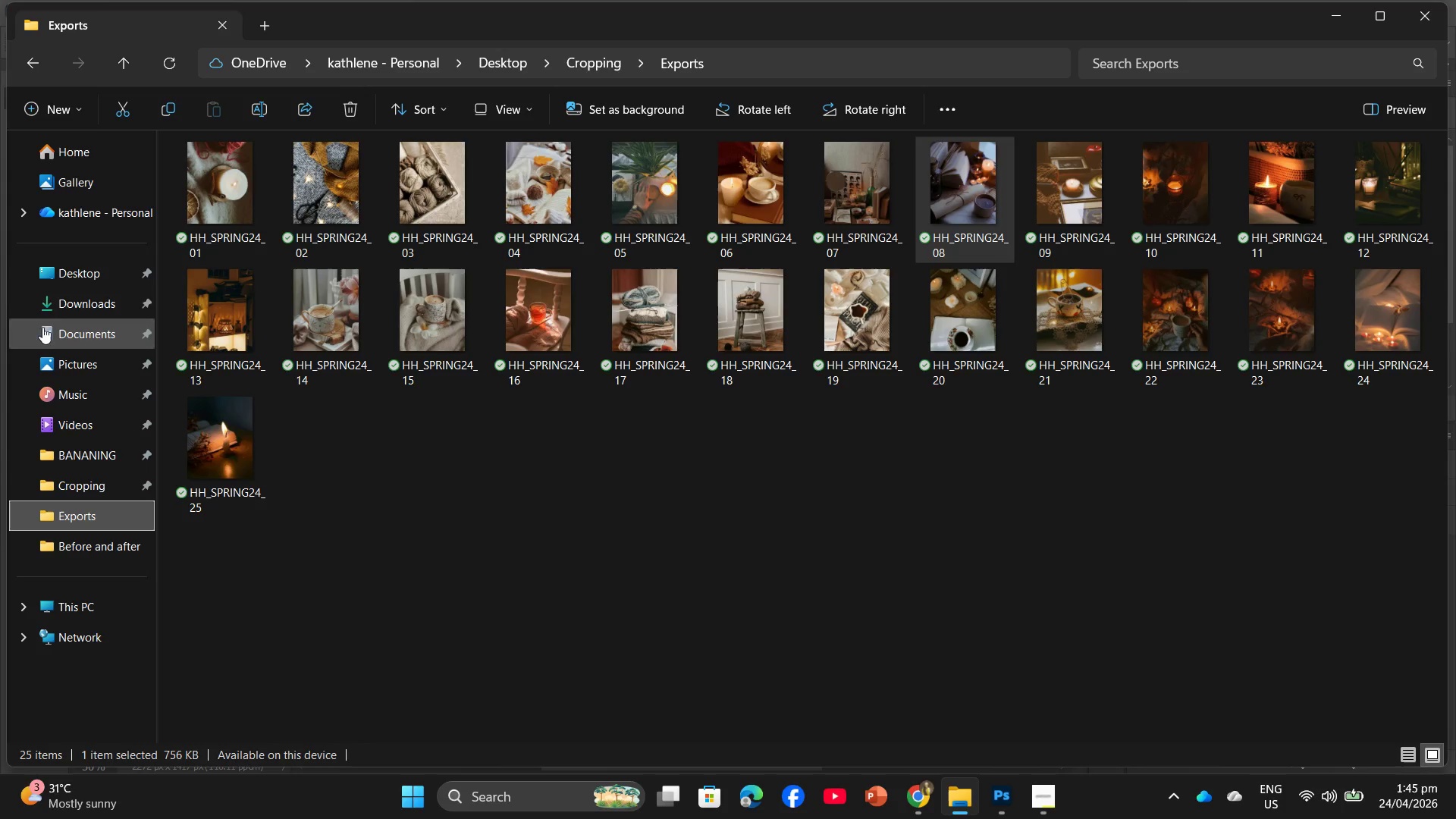 
left_click([53, 312])
 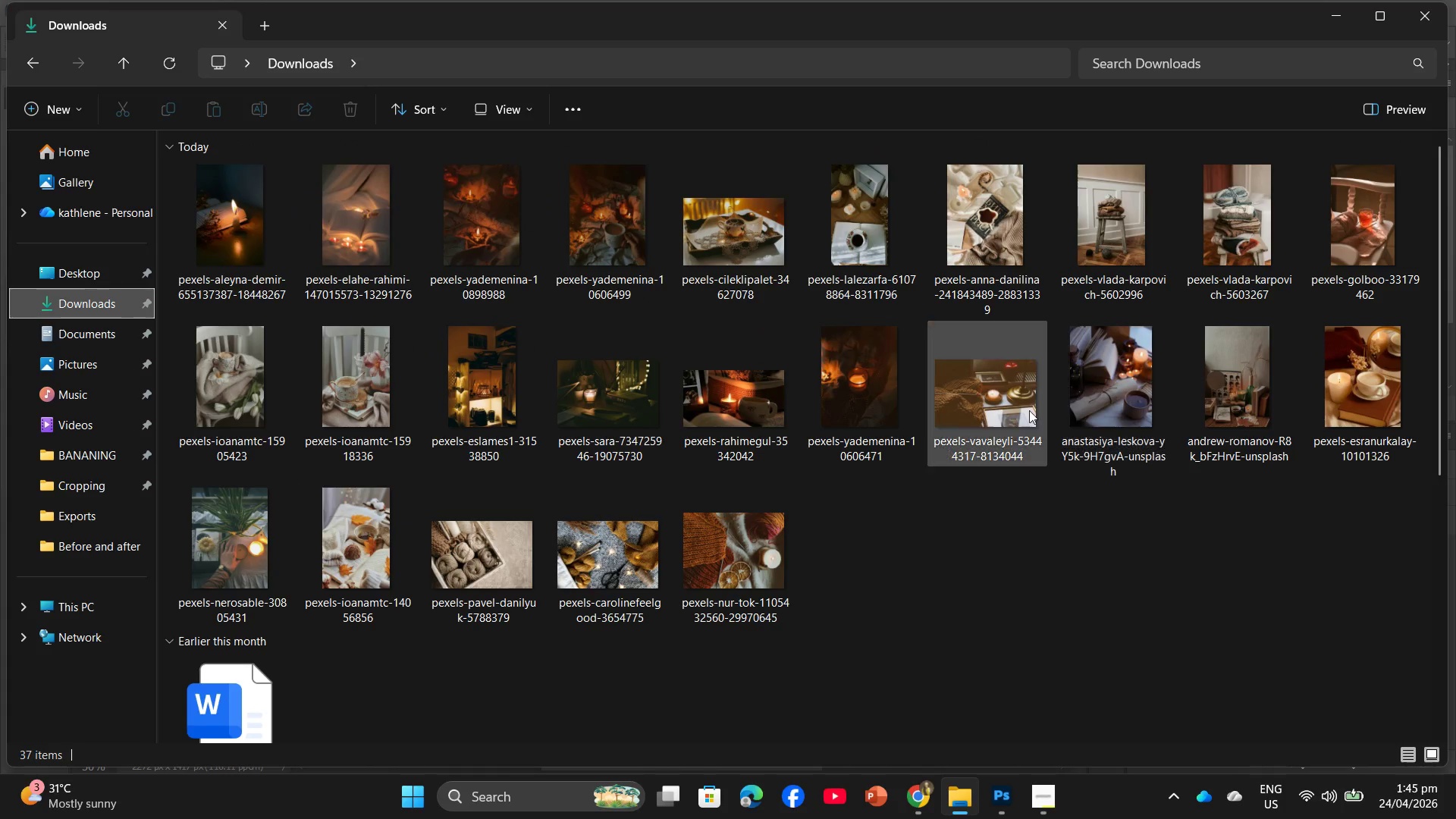 
left_click_drag(start_coordinate=[862, 363], to_coordinate=[573, 401])
 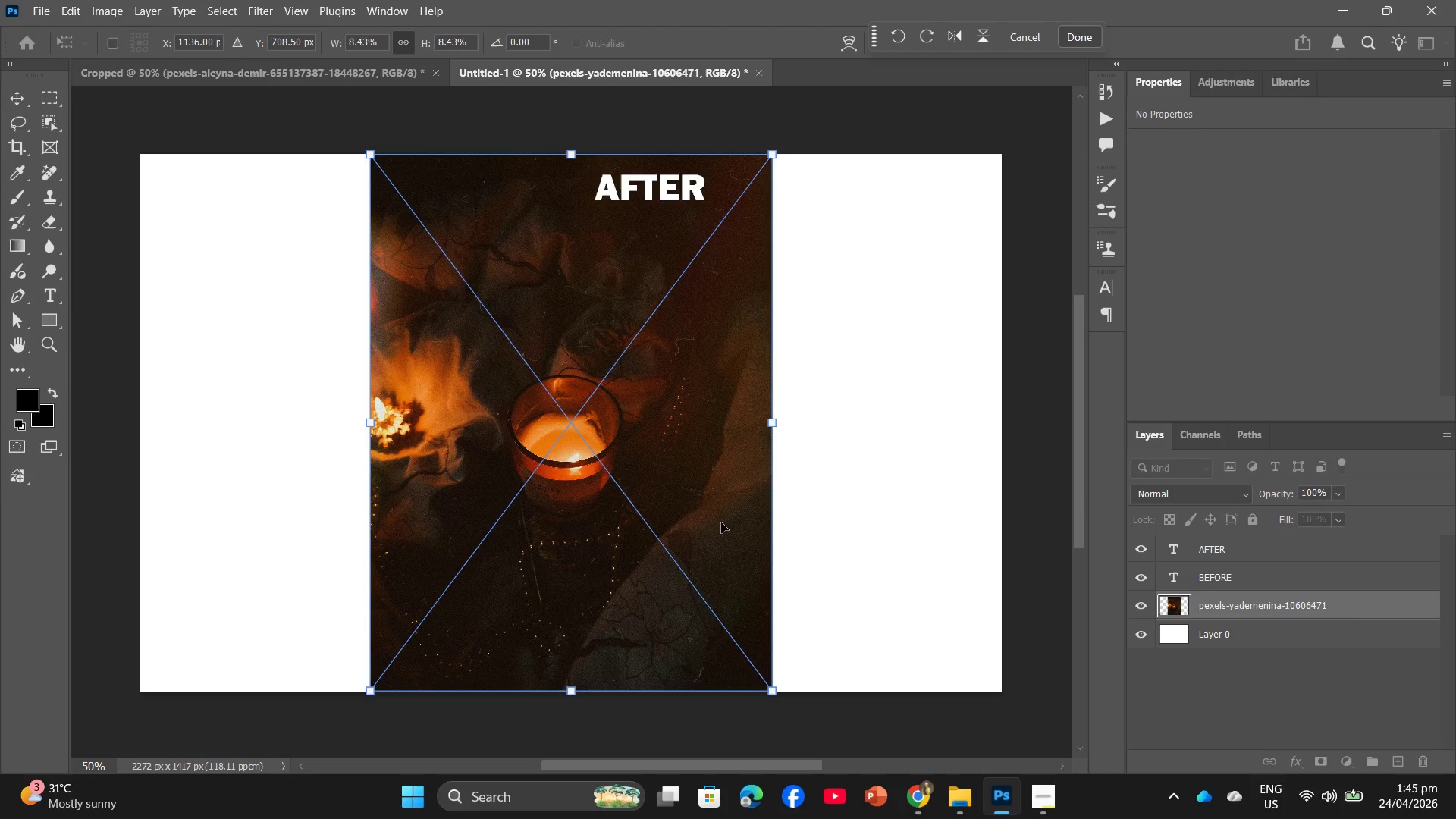 
left_click_drag(start_coordinate=[707, 494], to_coordinate=[474, 493])
 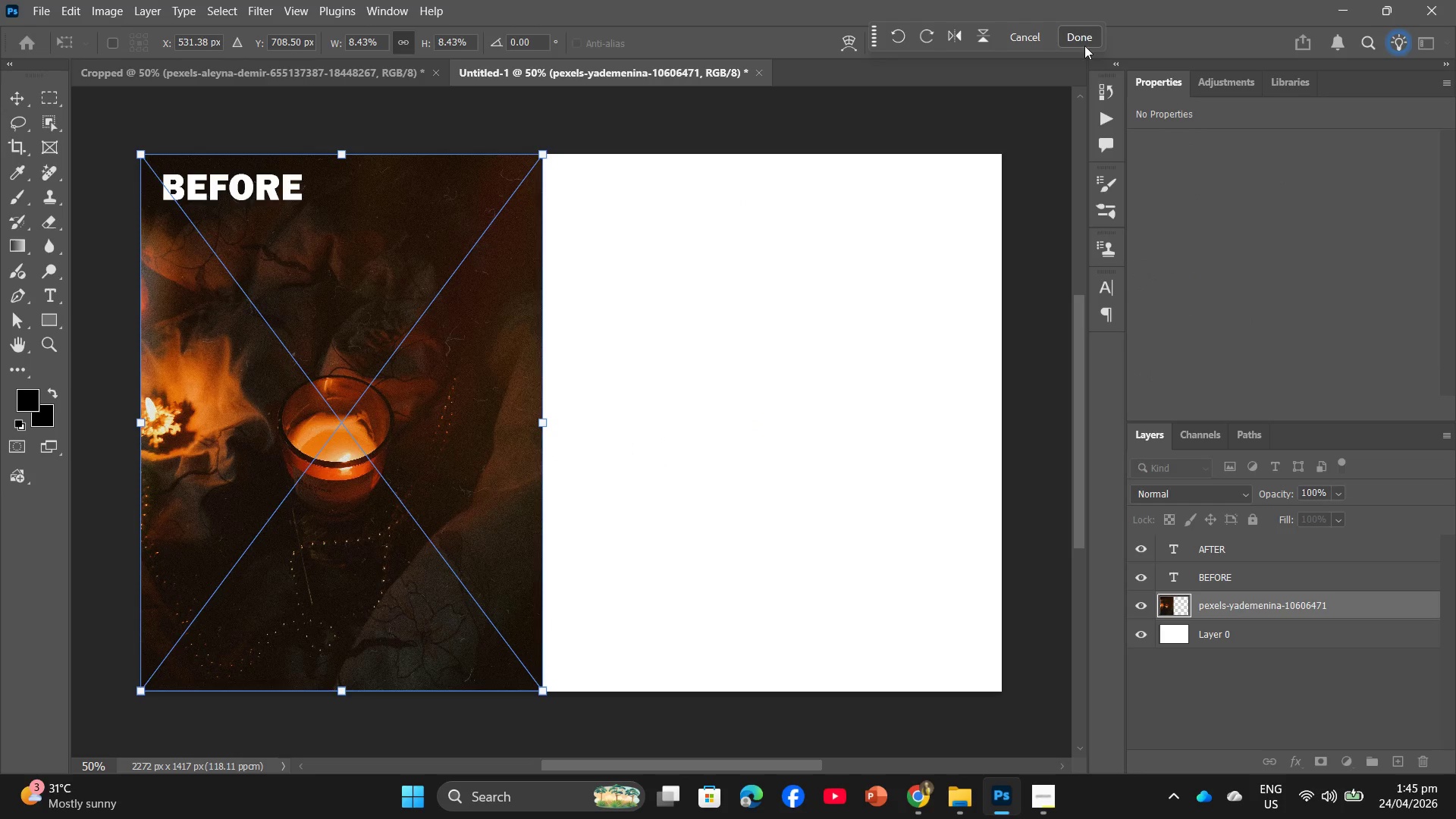 
left_click([1084, 35])
 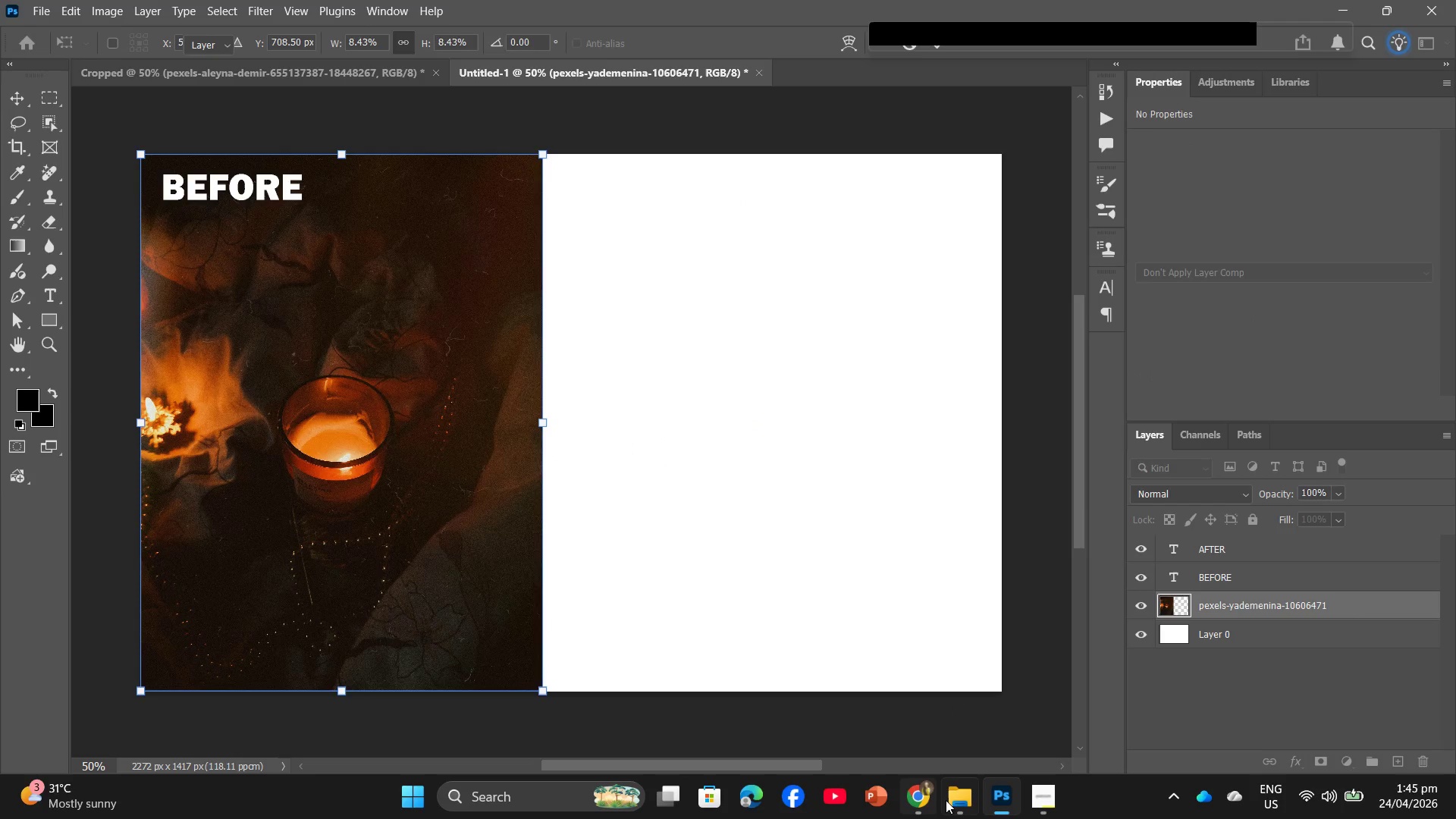 
left_click([952, 800])
 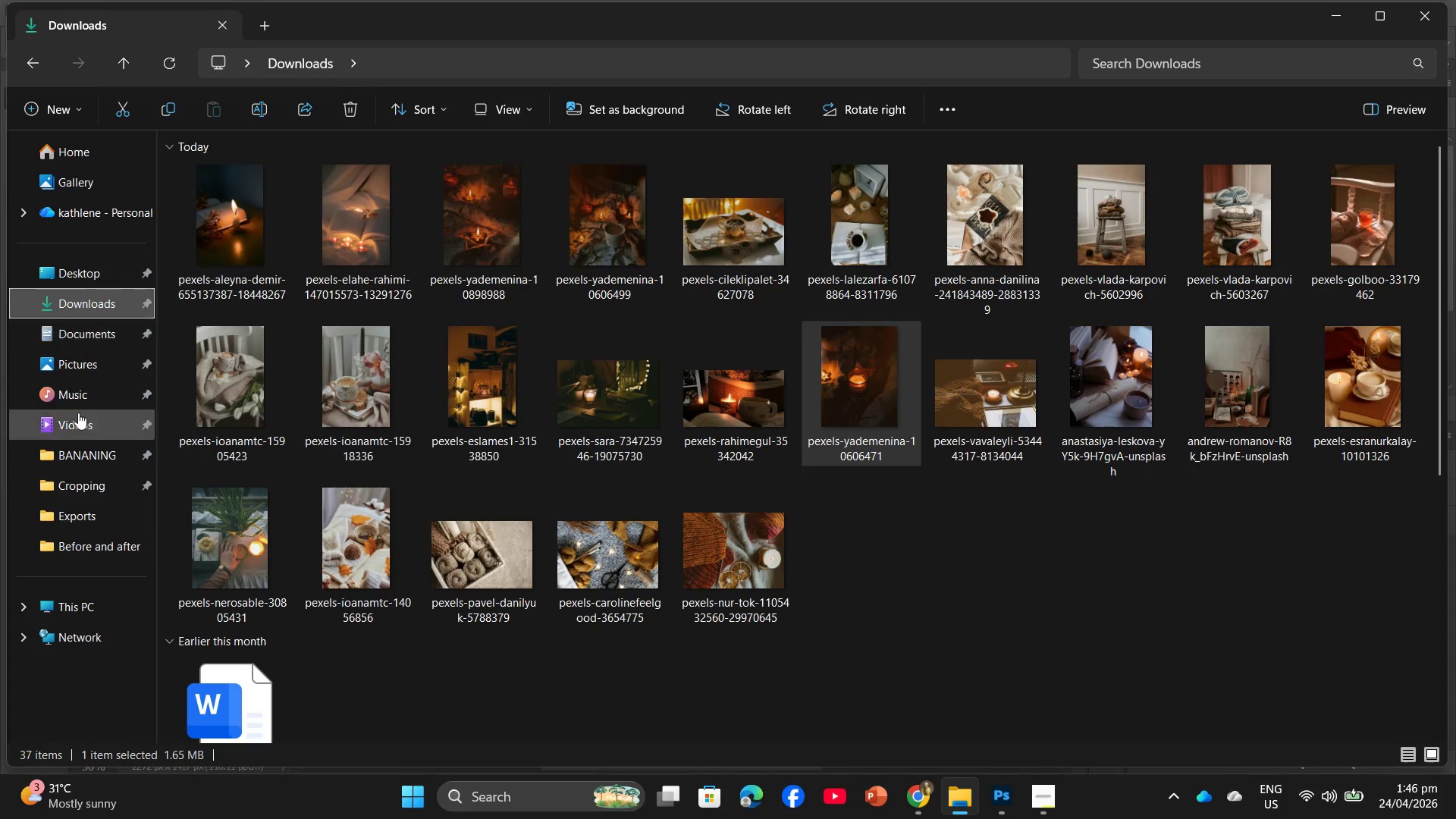 
left_click([62, 512])
 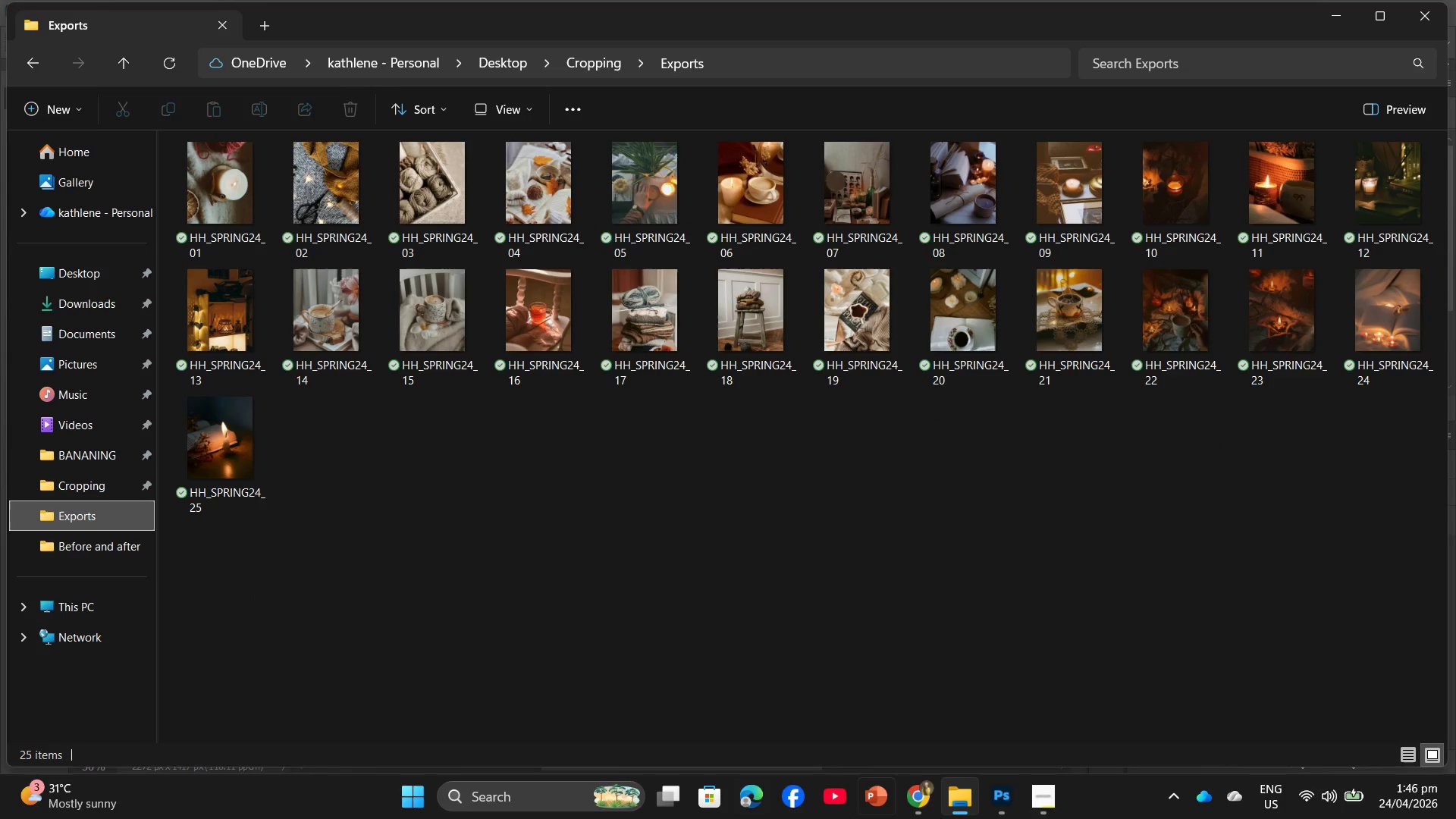 
mouse_move([993, 767])
 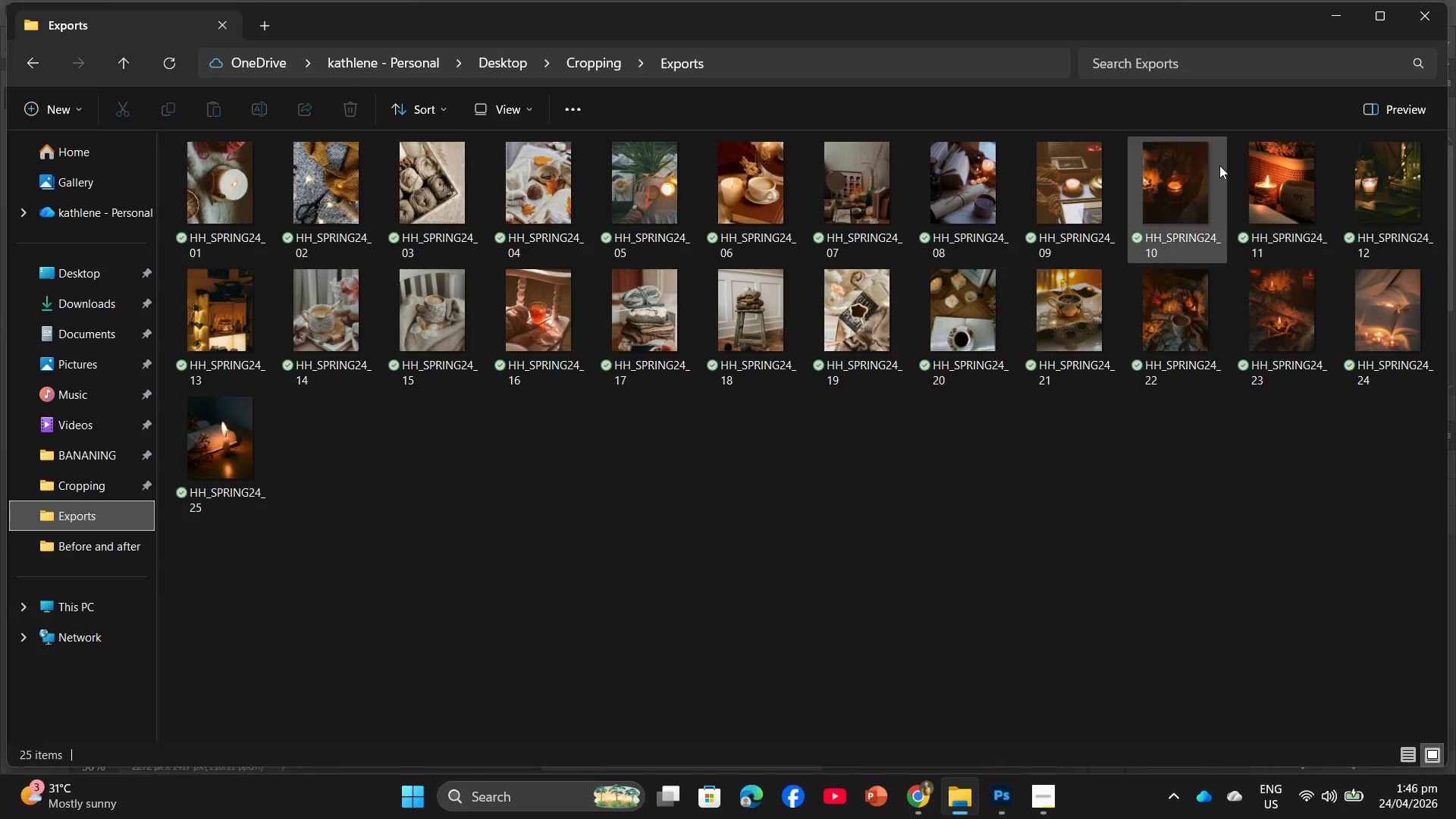 
mouse_move([1260, 183])
 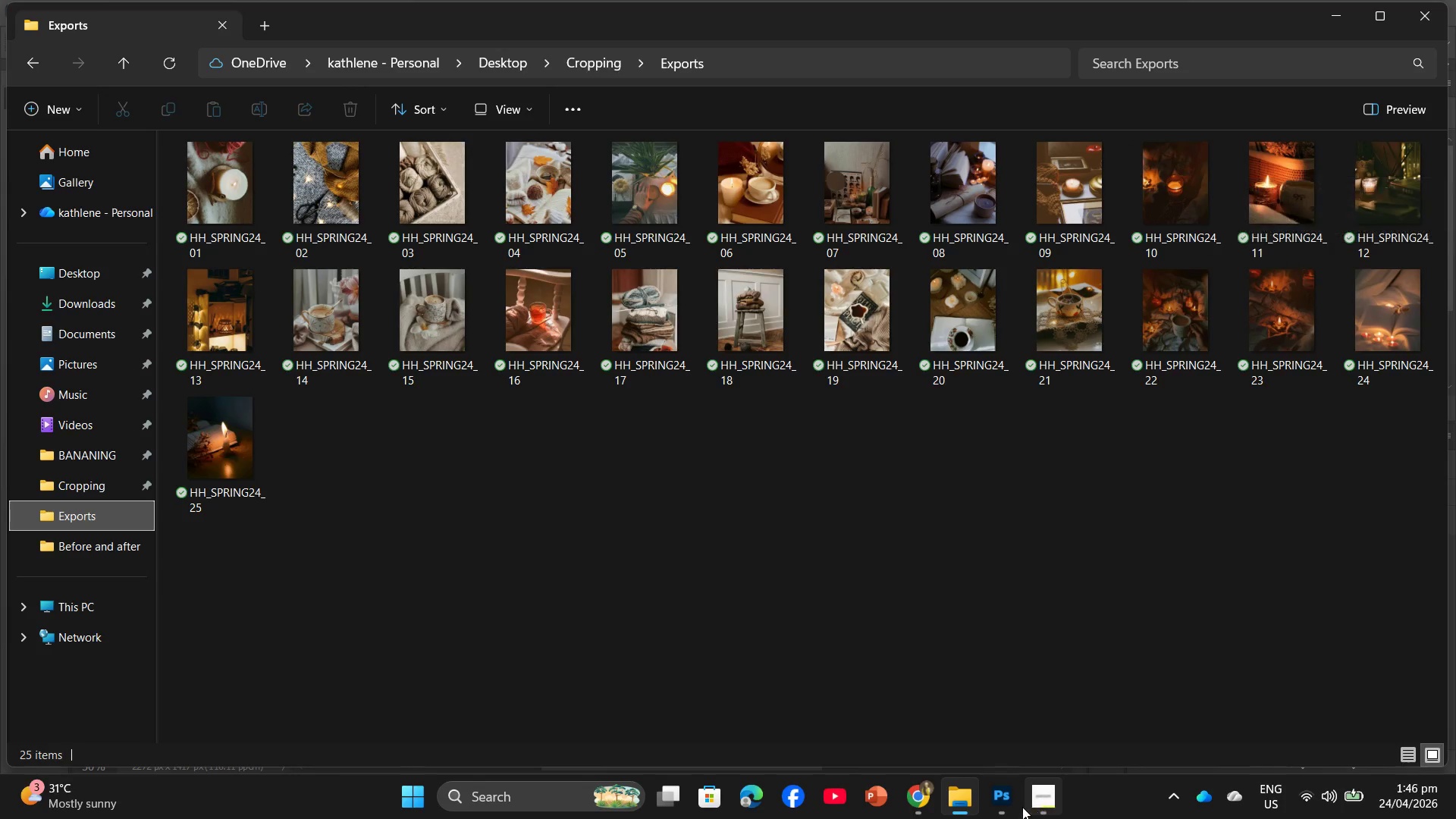 
mouse_move([1031, 792])
 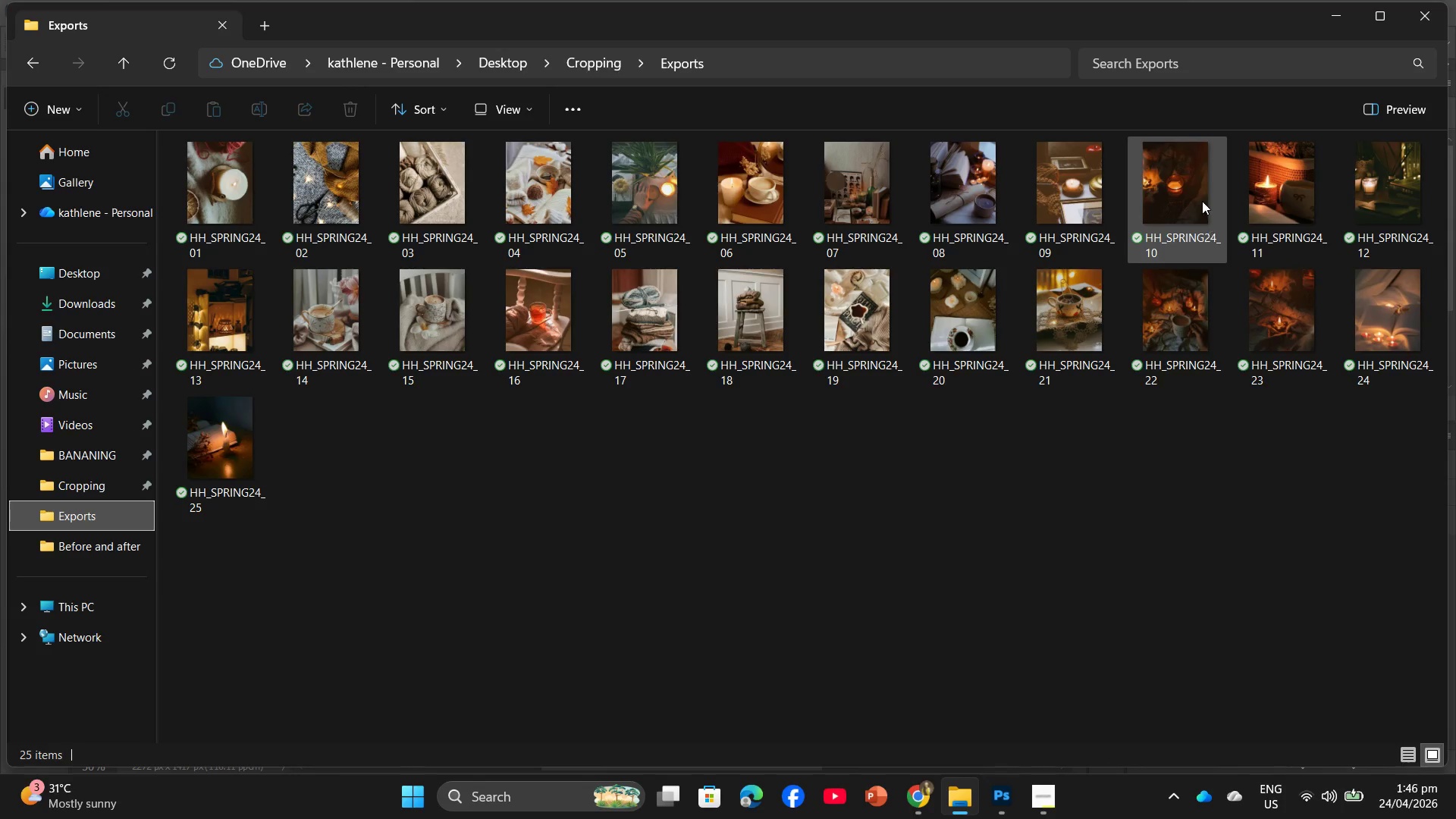 
left_click_drag(start_coordinate=[1194, 193], to_coordinate=[763, 480])
 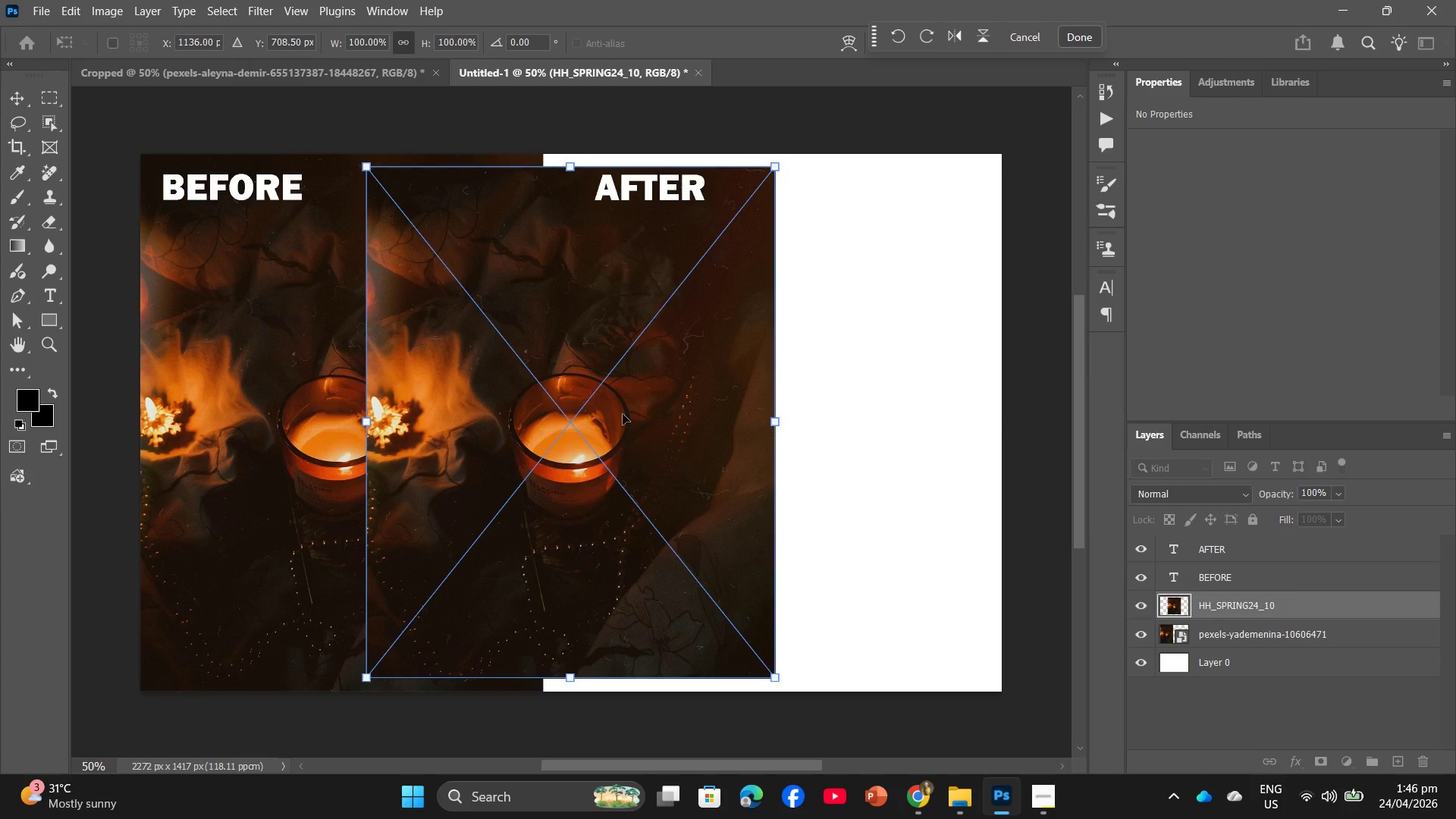 
left_click_drag(start_coordinate=[602, 410], to_coordinate=[805, 410])
 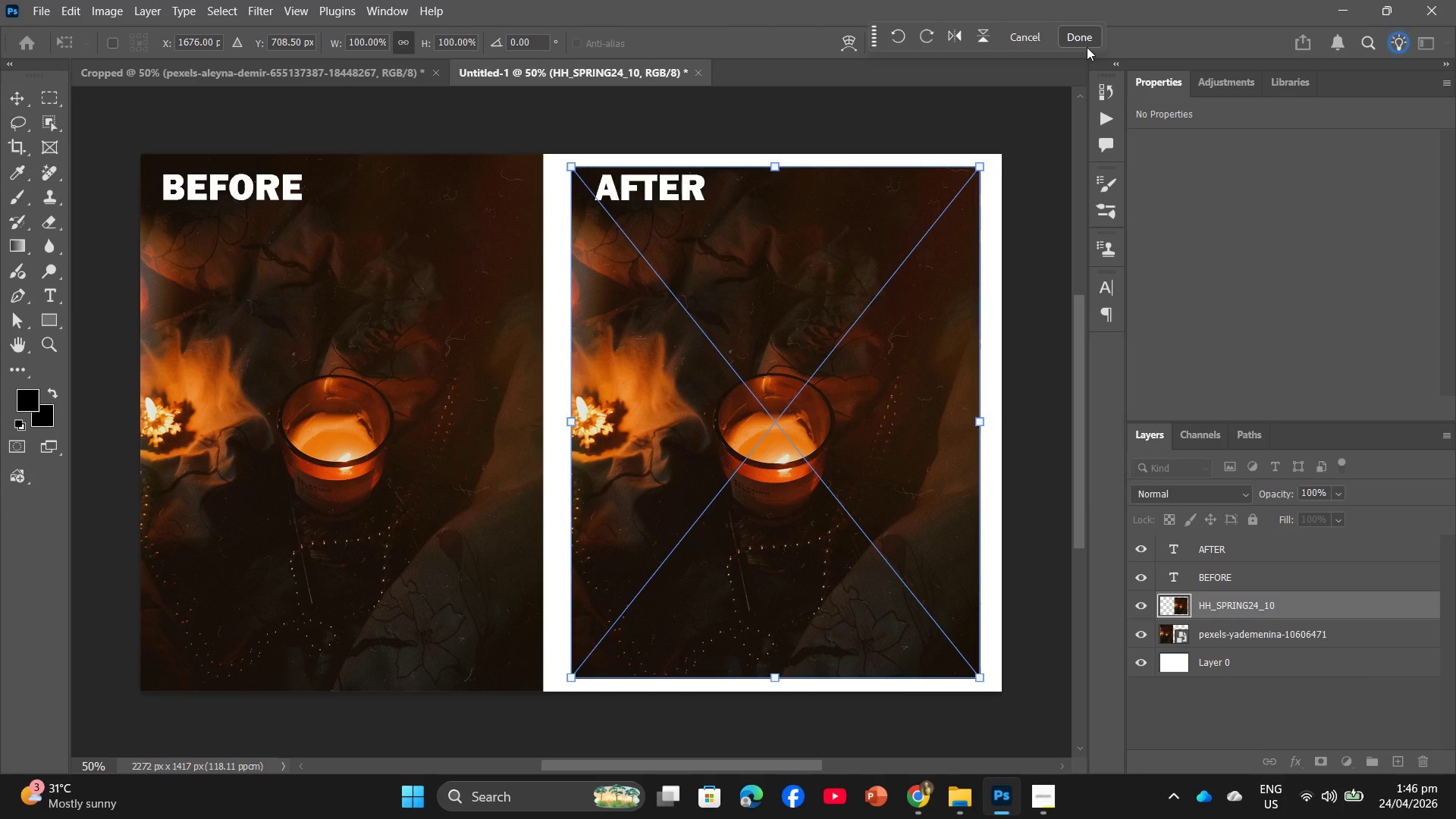 
left_click([1087, 29])
 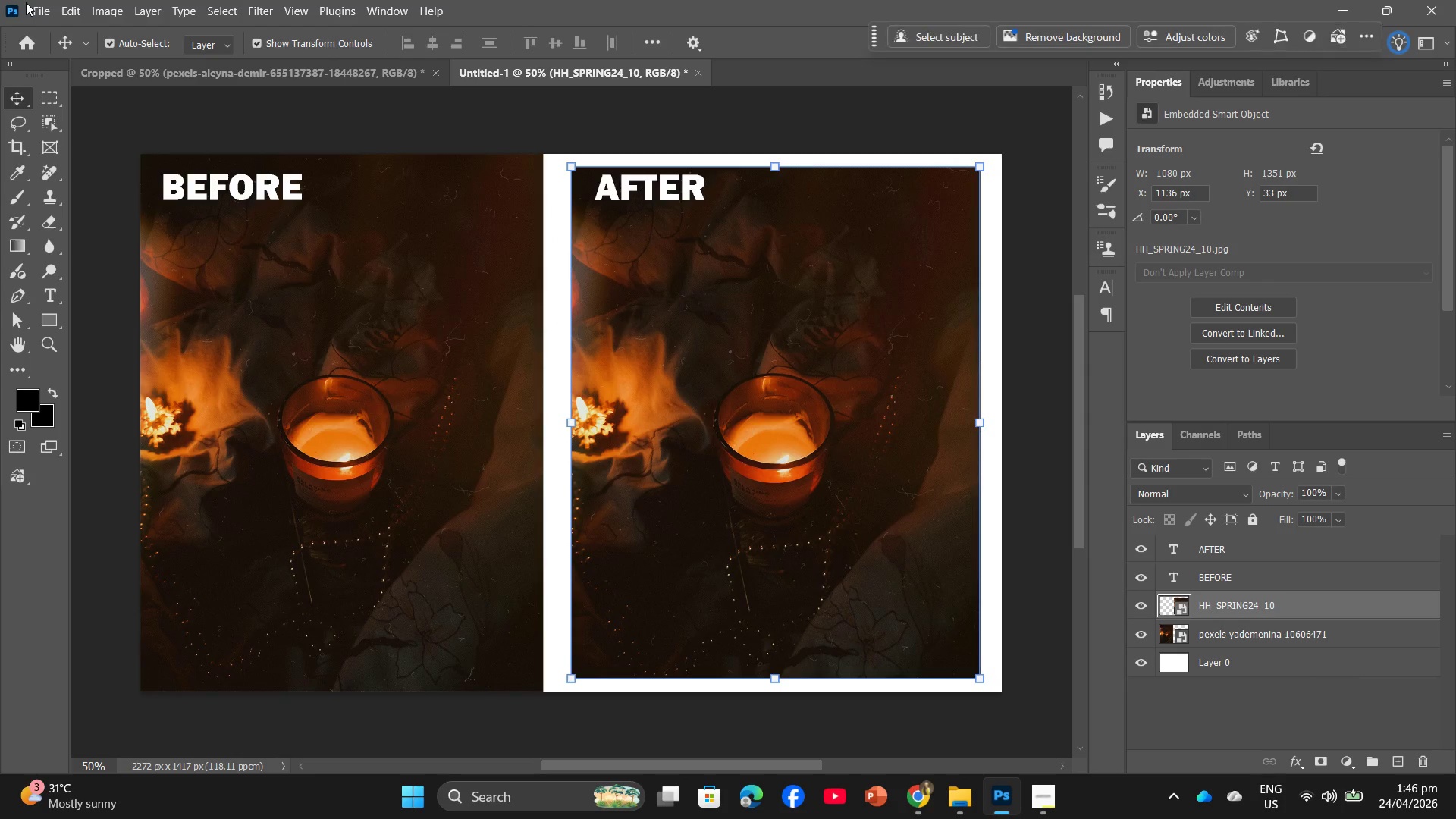 
double_click([40, 6])
 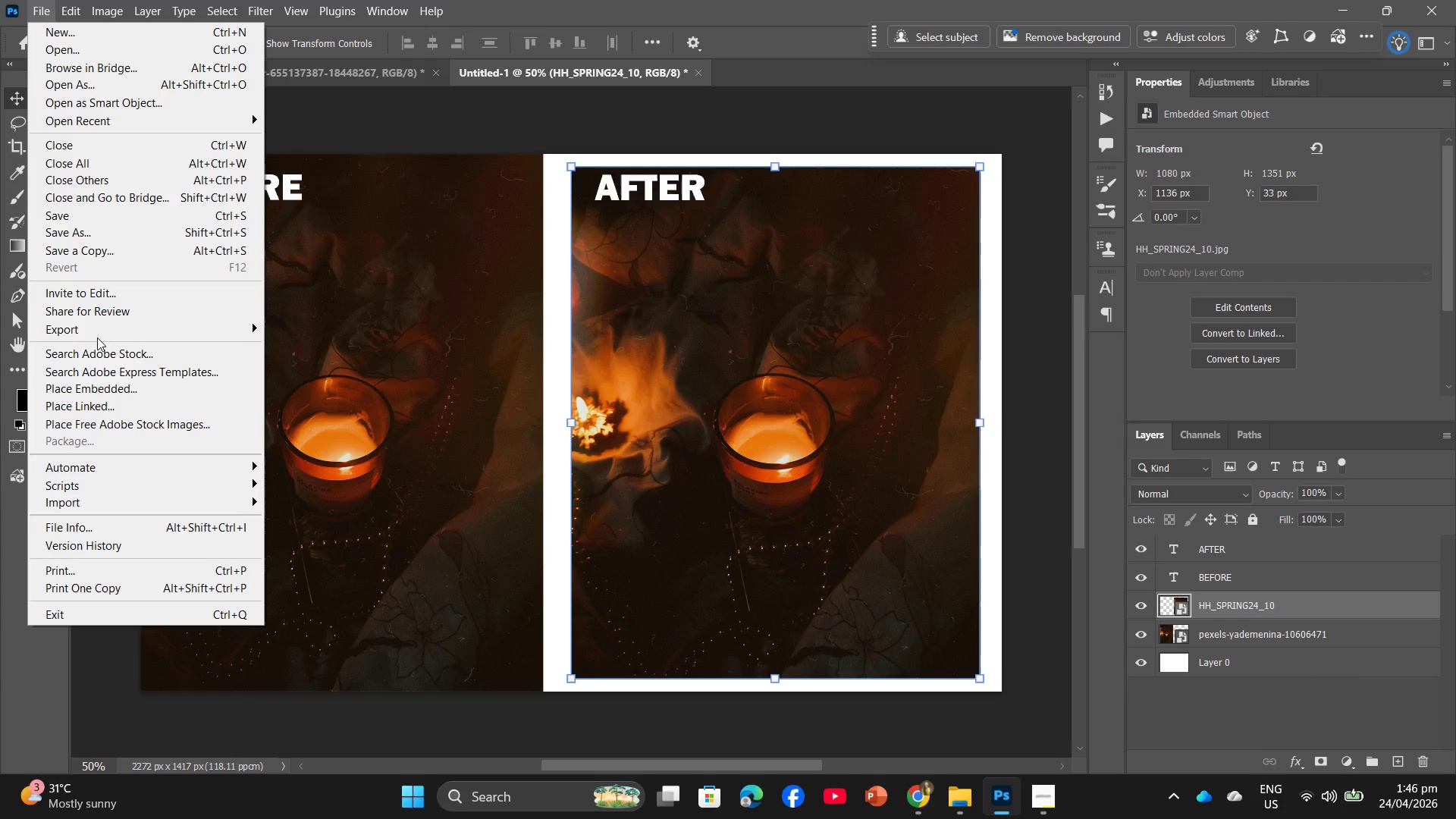 
left_click([101, 334])
 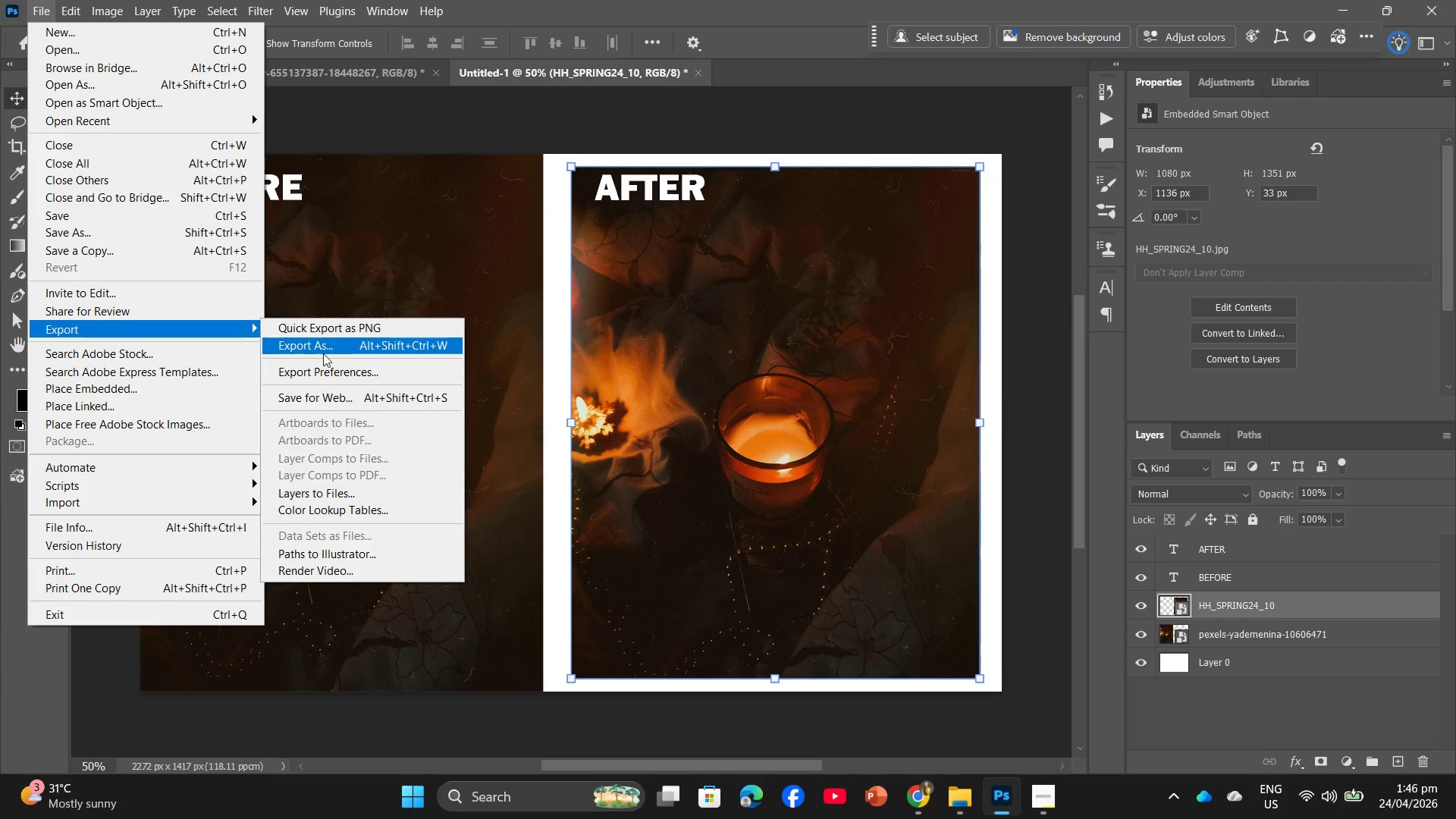 
left_click([330, 347])
 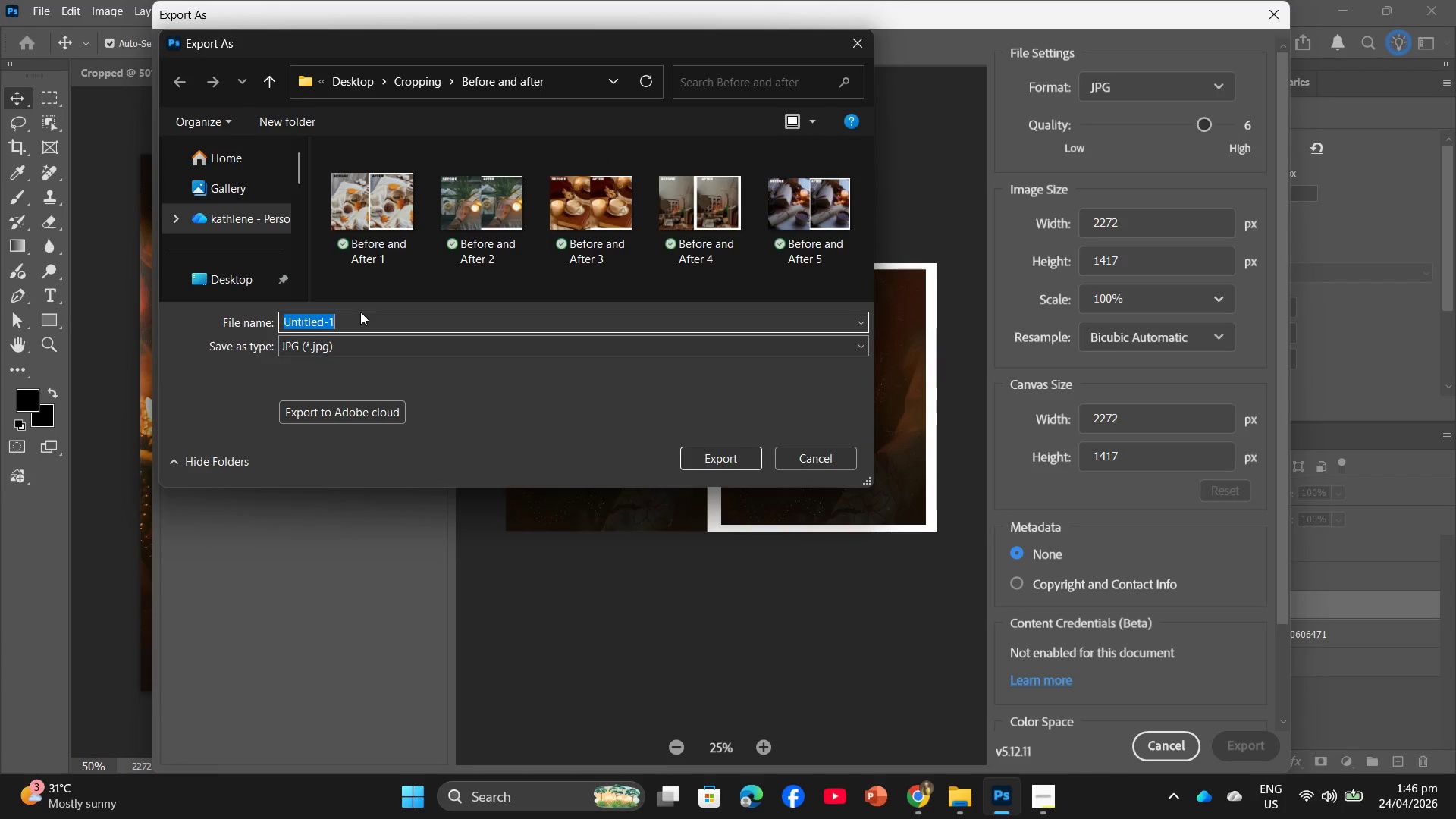 
wait(5.8)
 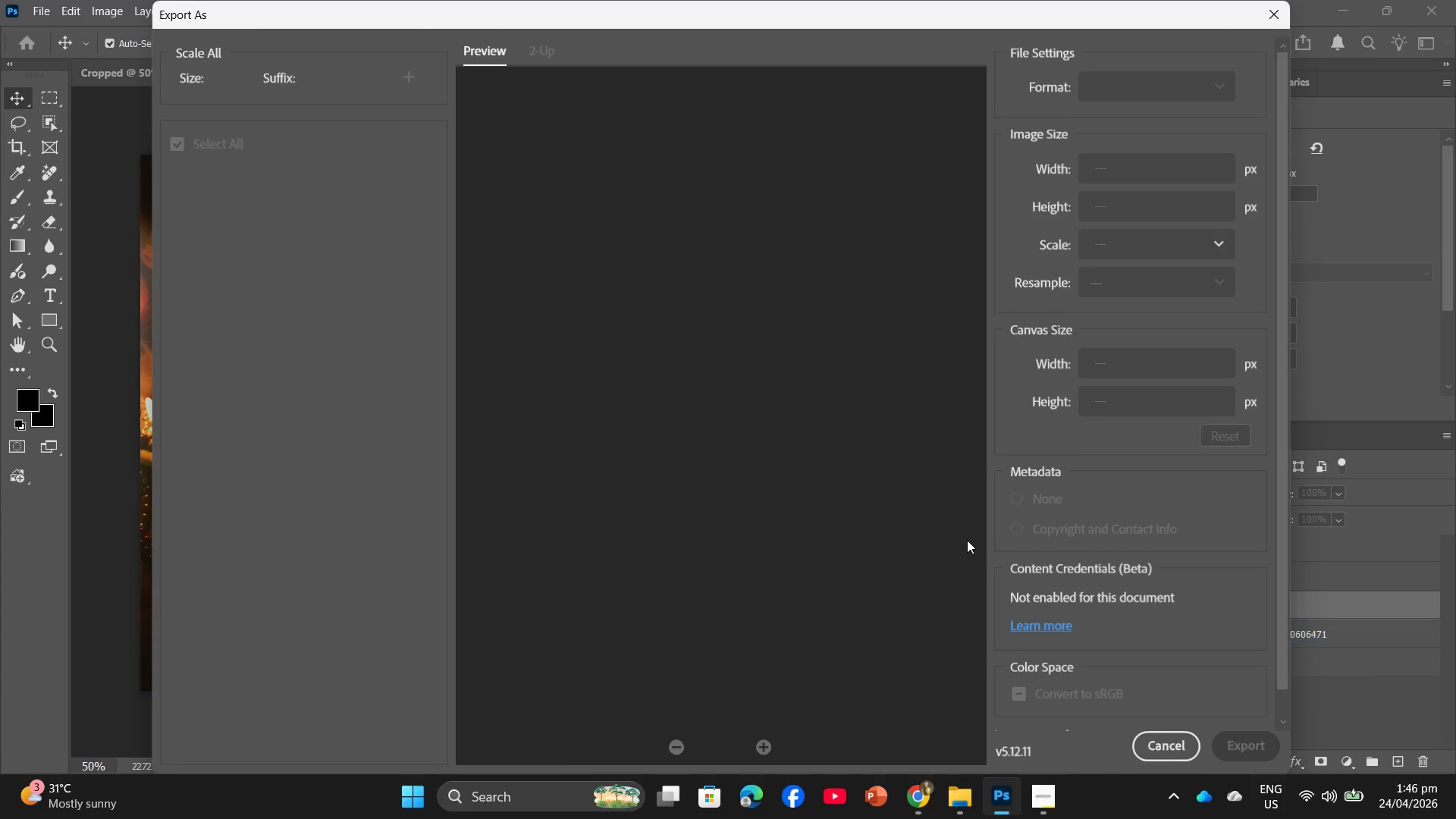 
double_click([388, 322])
 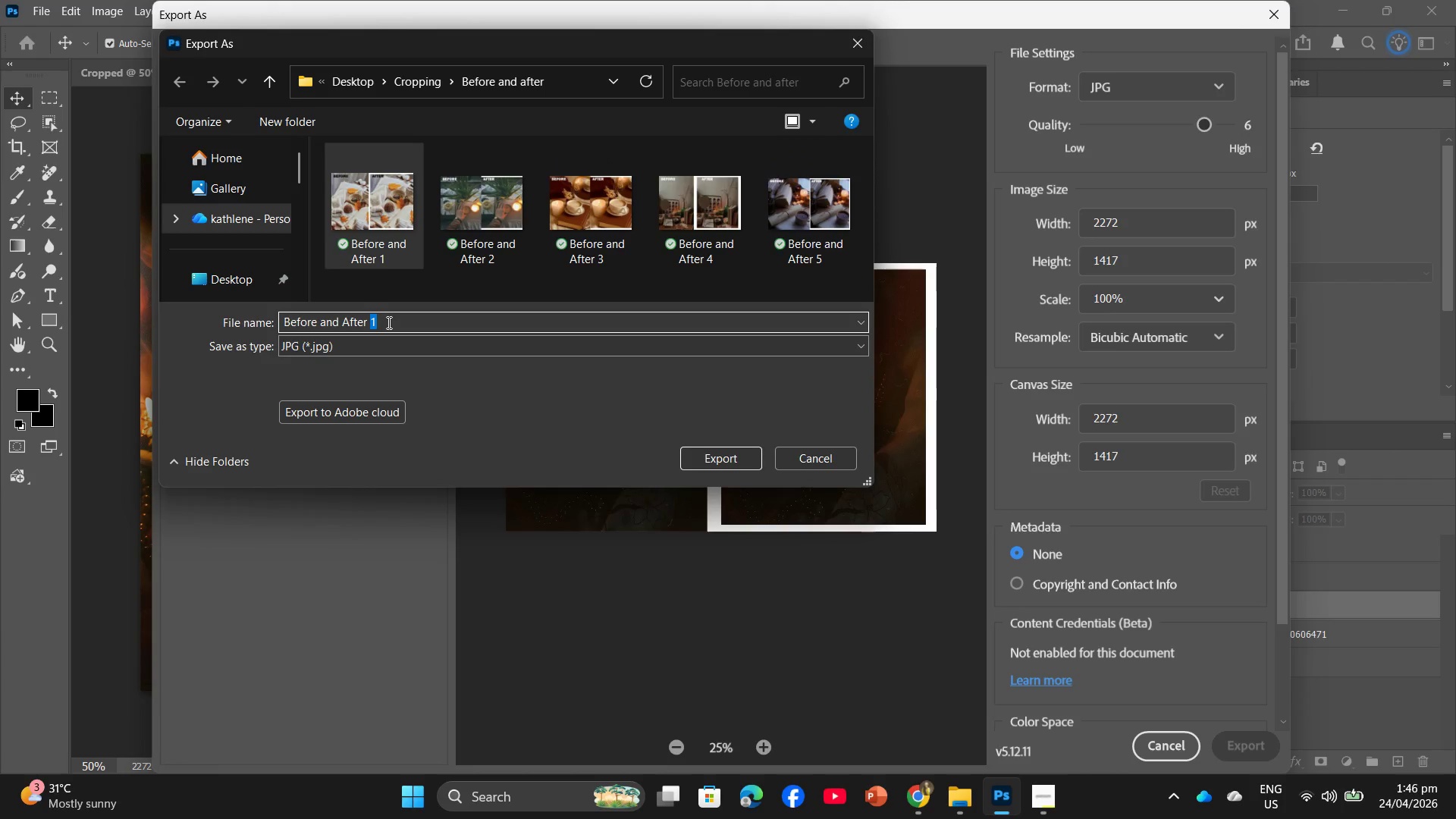 
key(6)
 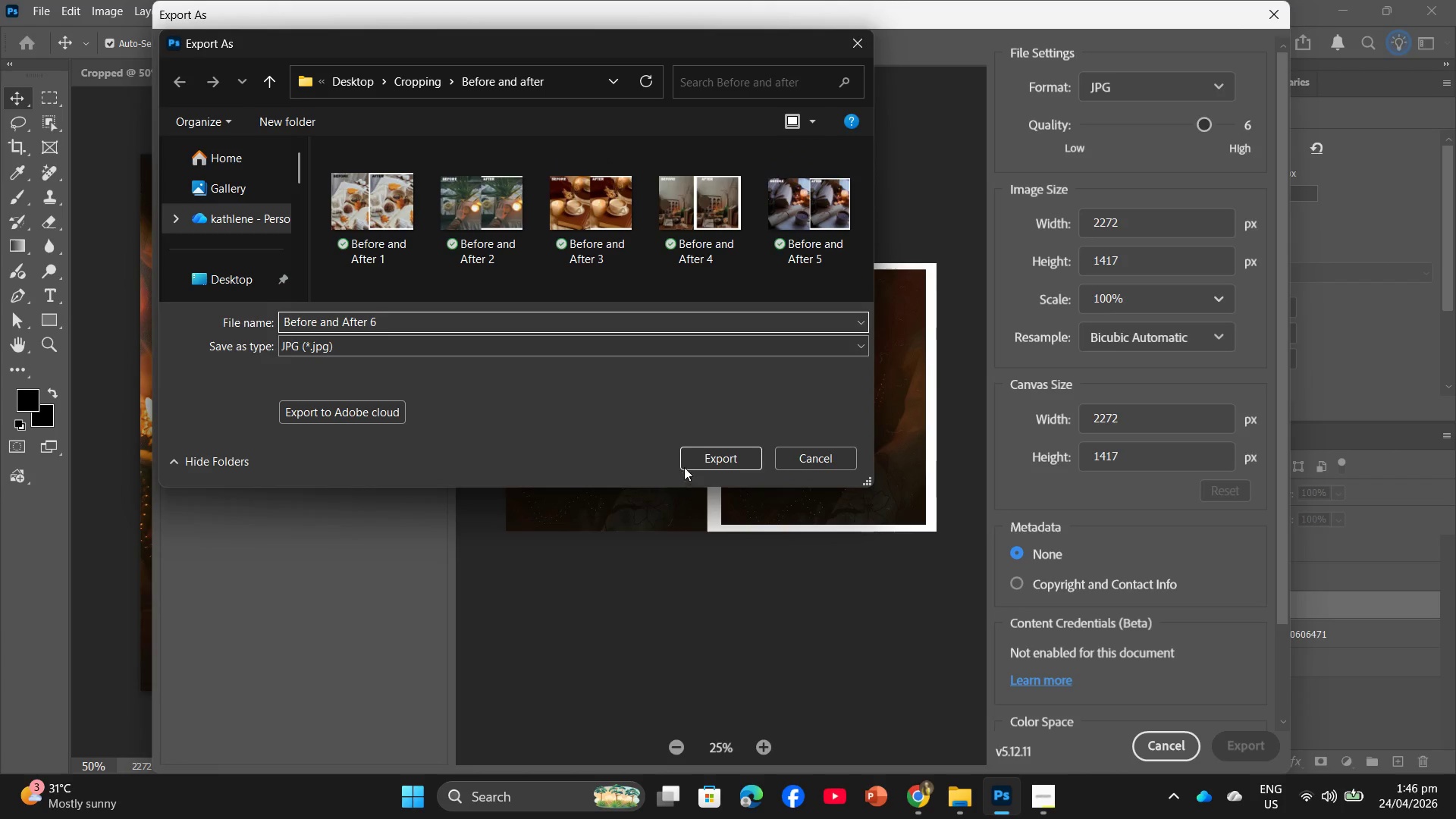 
left_click([701, 459])
 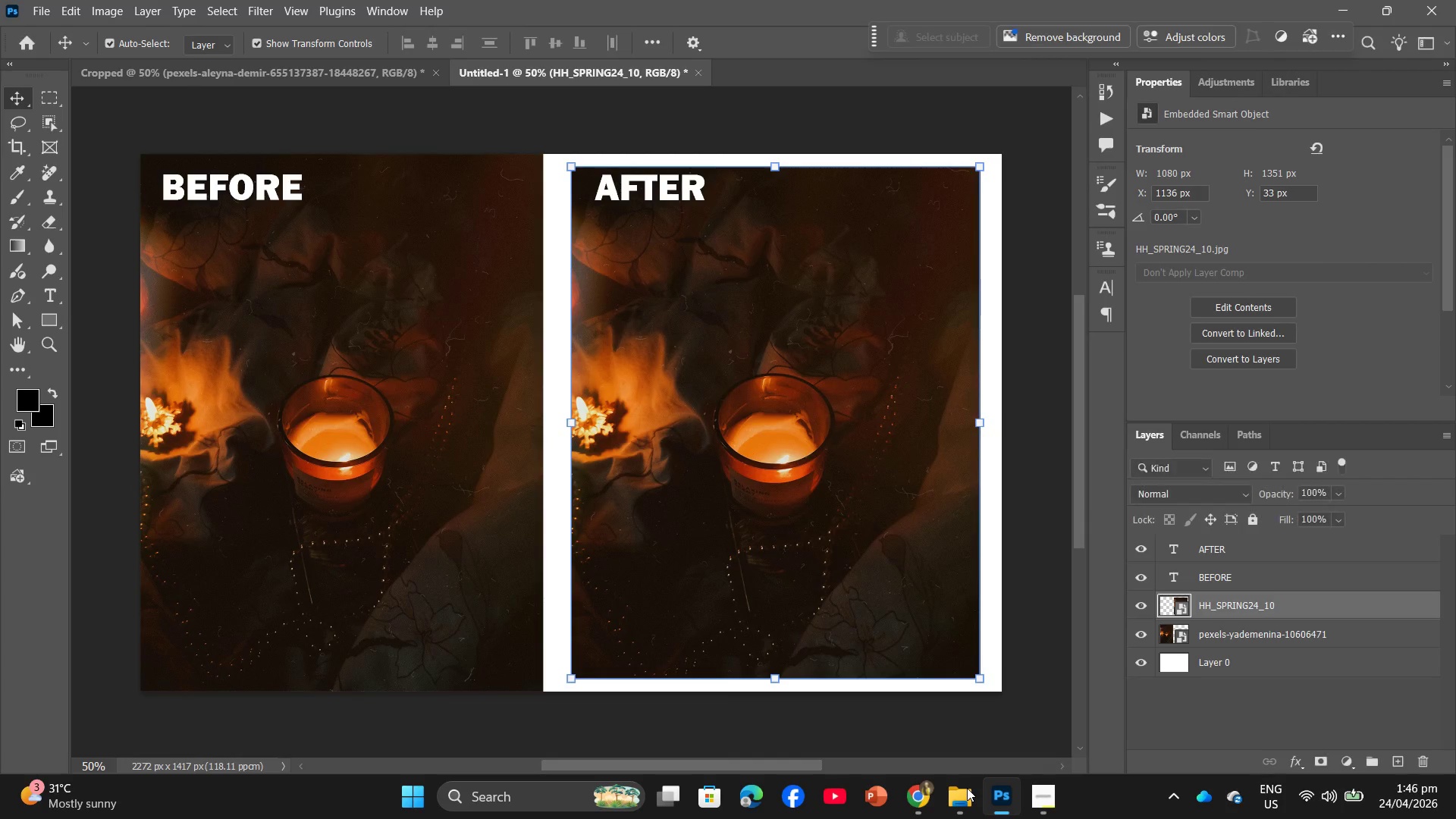 
left_click([828, 579])
 